 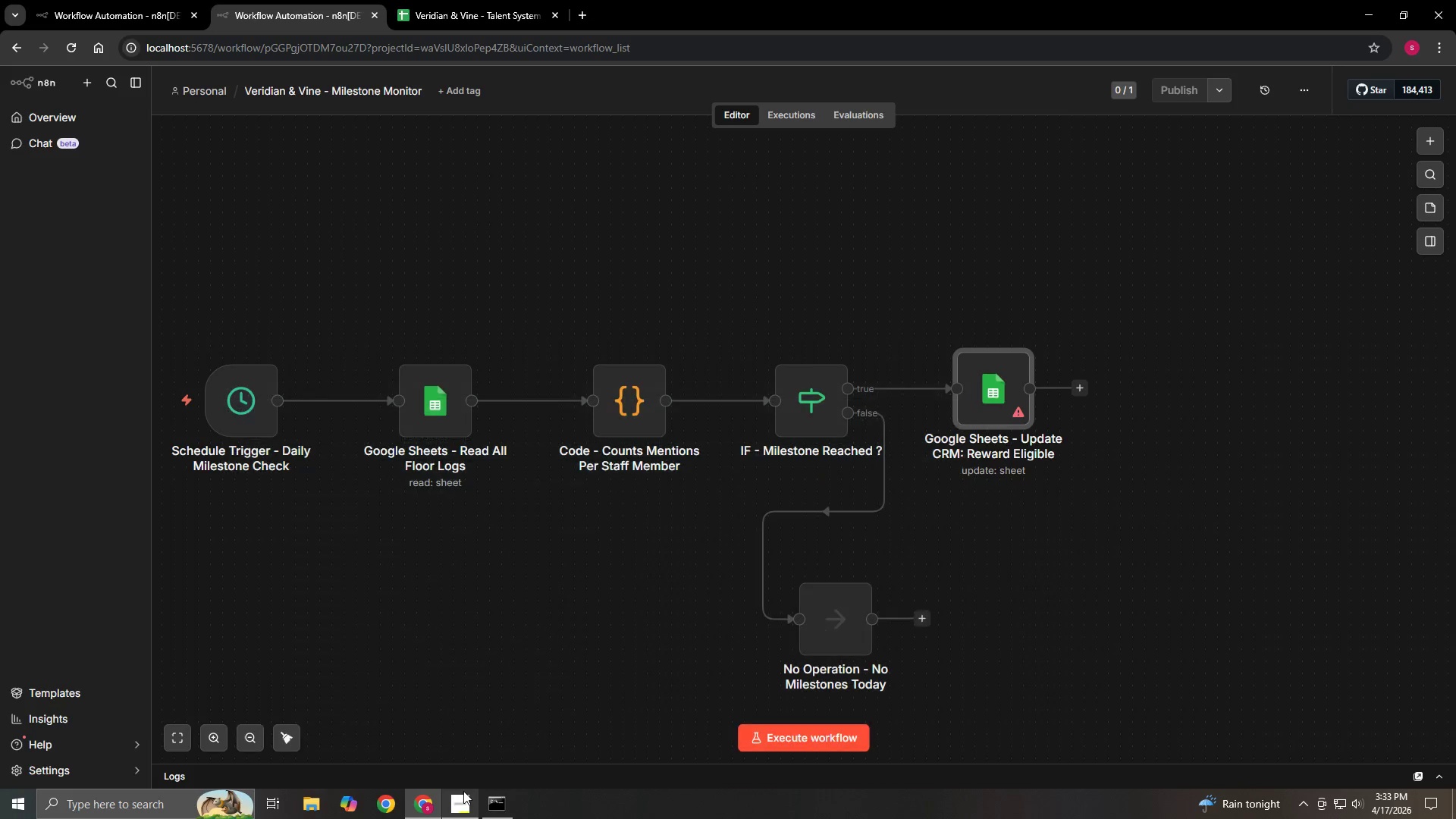 
left_click_drag(start_coordinate=[683, 542], to_coordinate=[633, 511])
 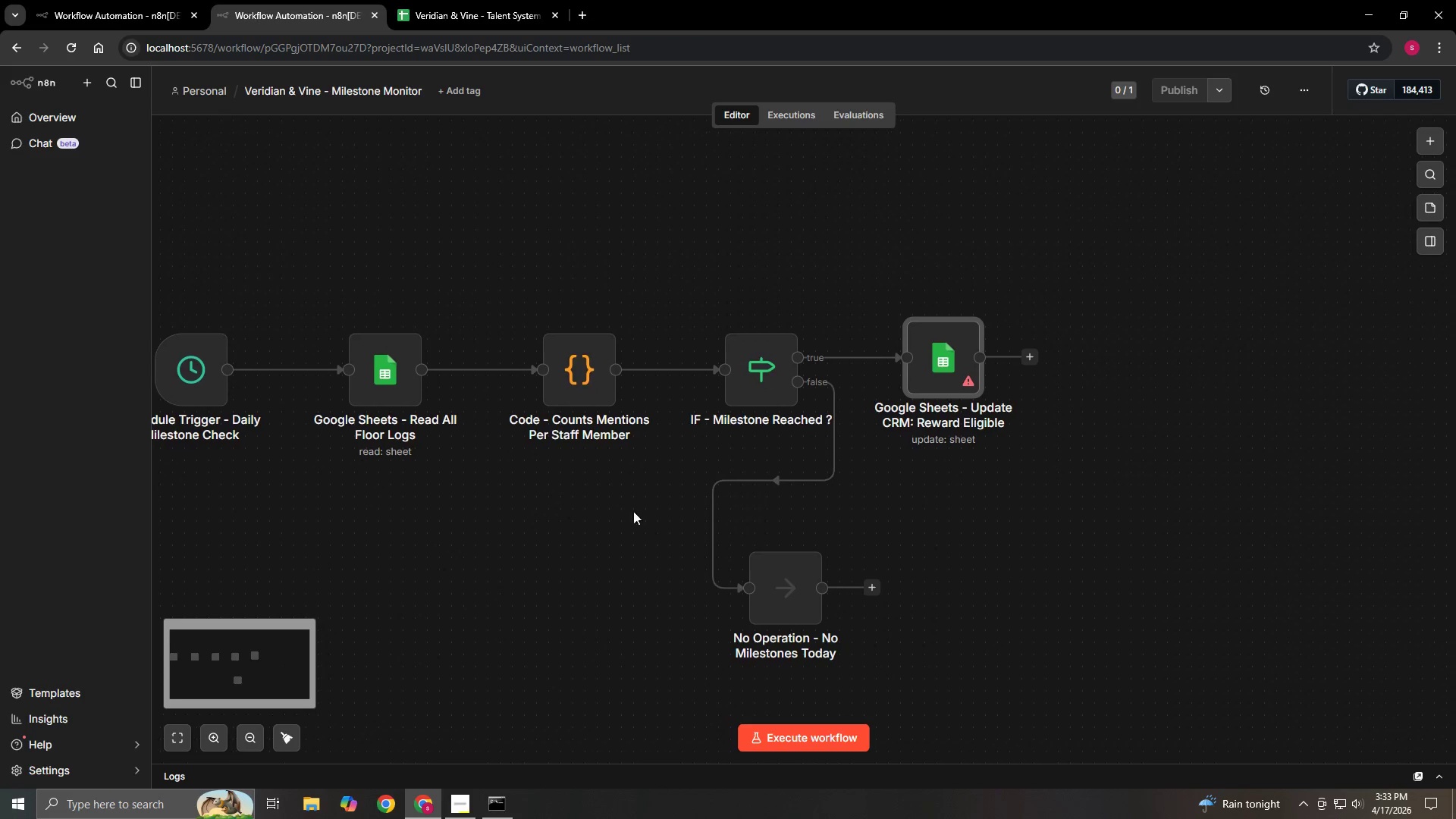 
wait(6.11)
 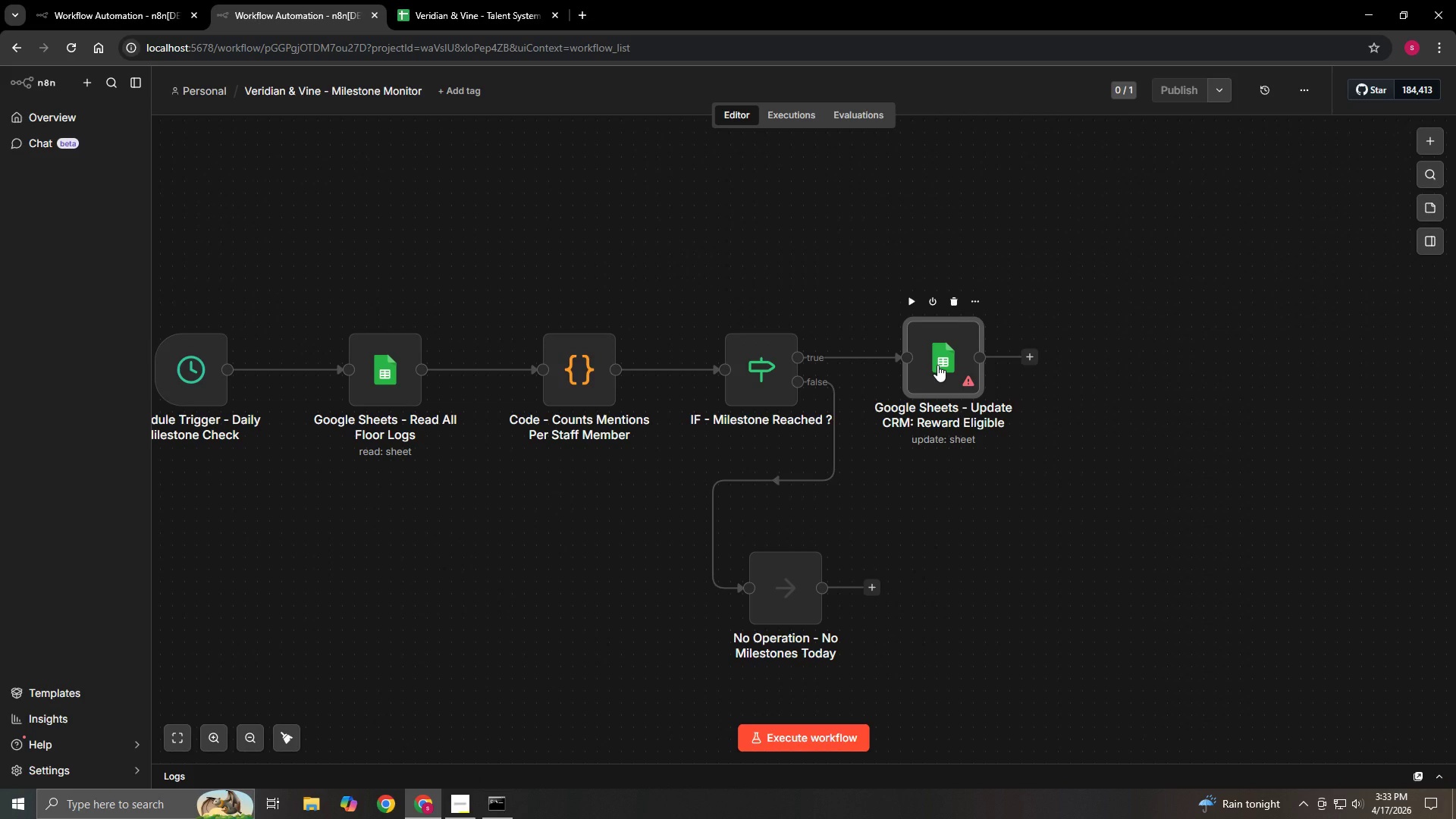 
double_click([937, 365])
 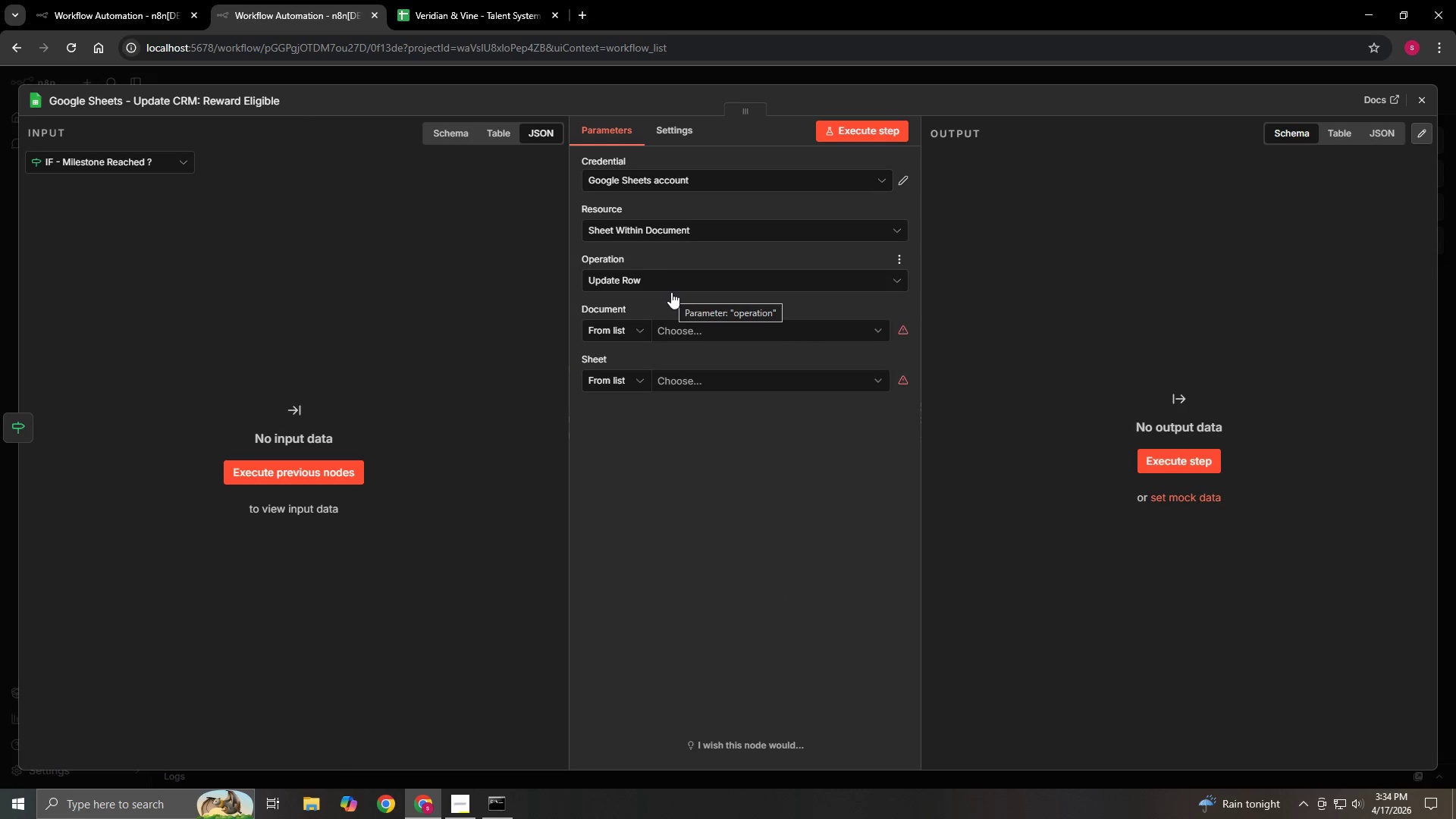 
wait(7.05)
 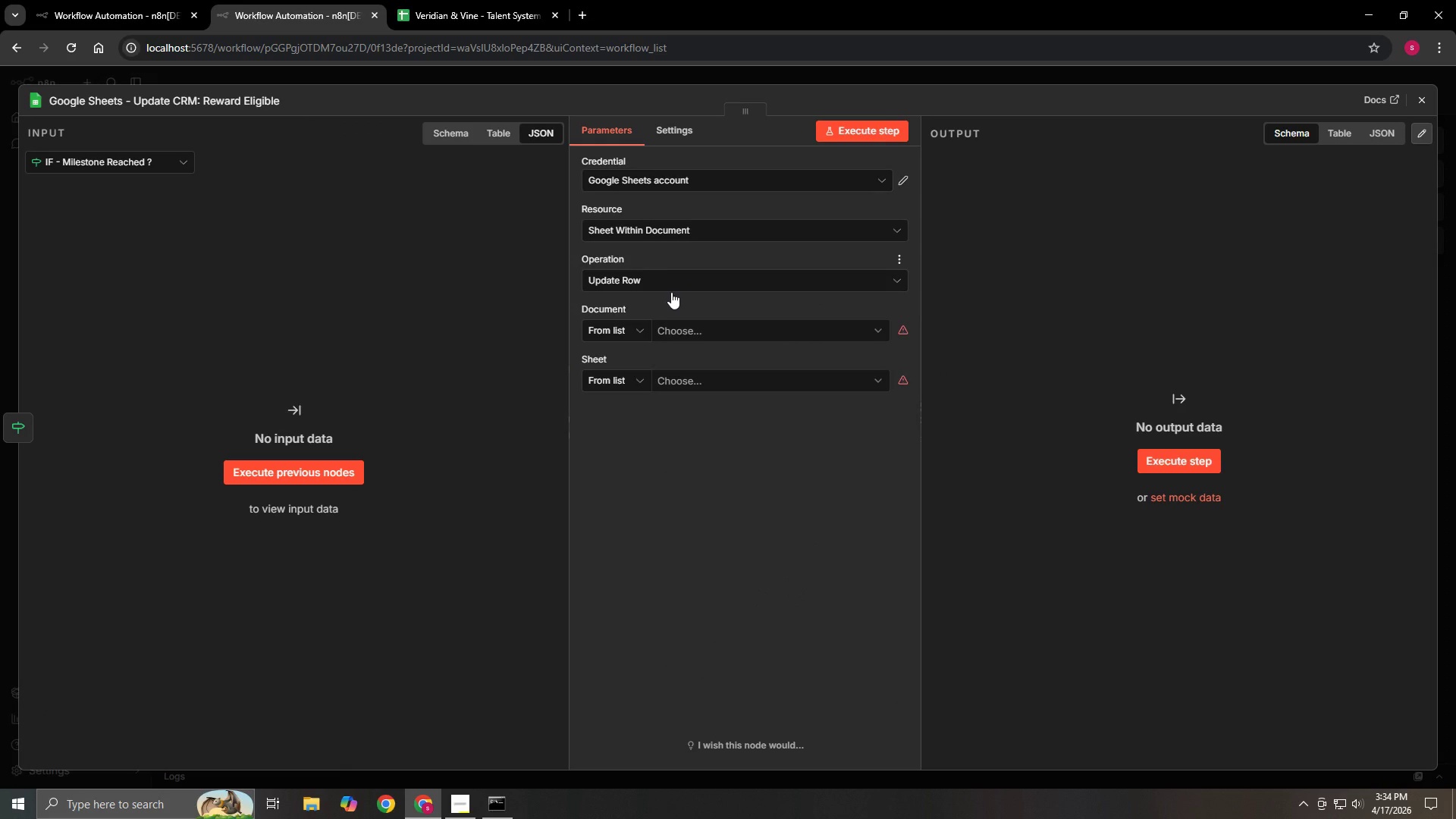 
left_click([540, 0])
 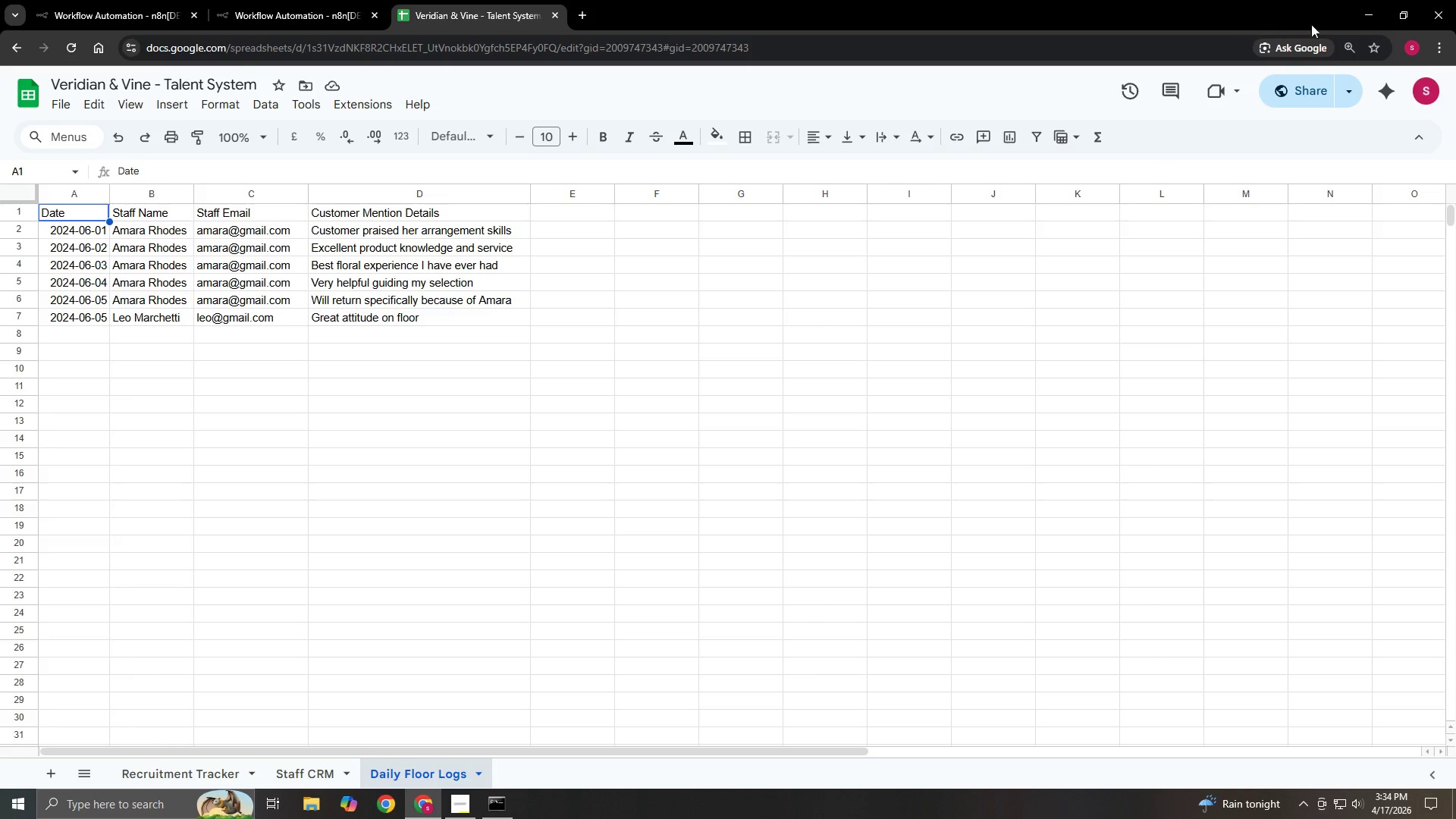 
left_click([1344, 87])
 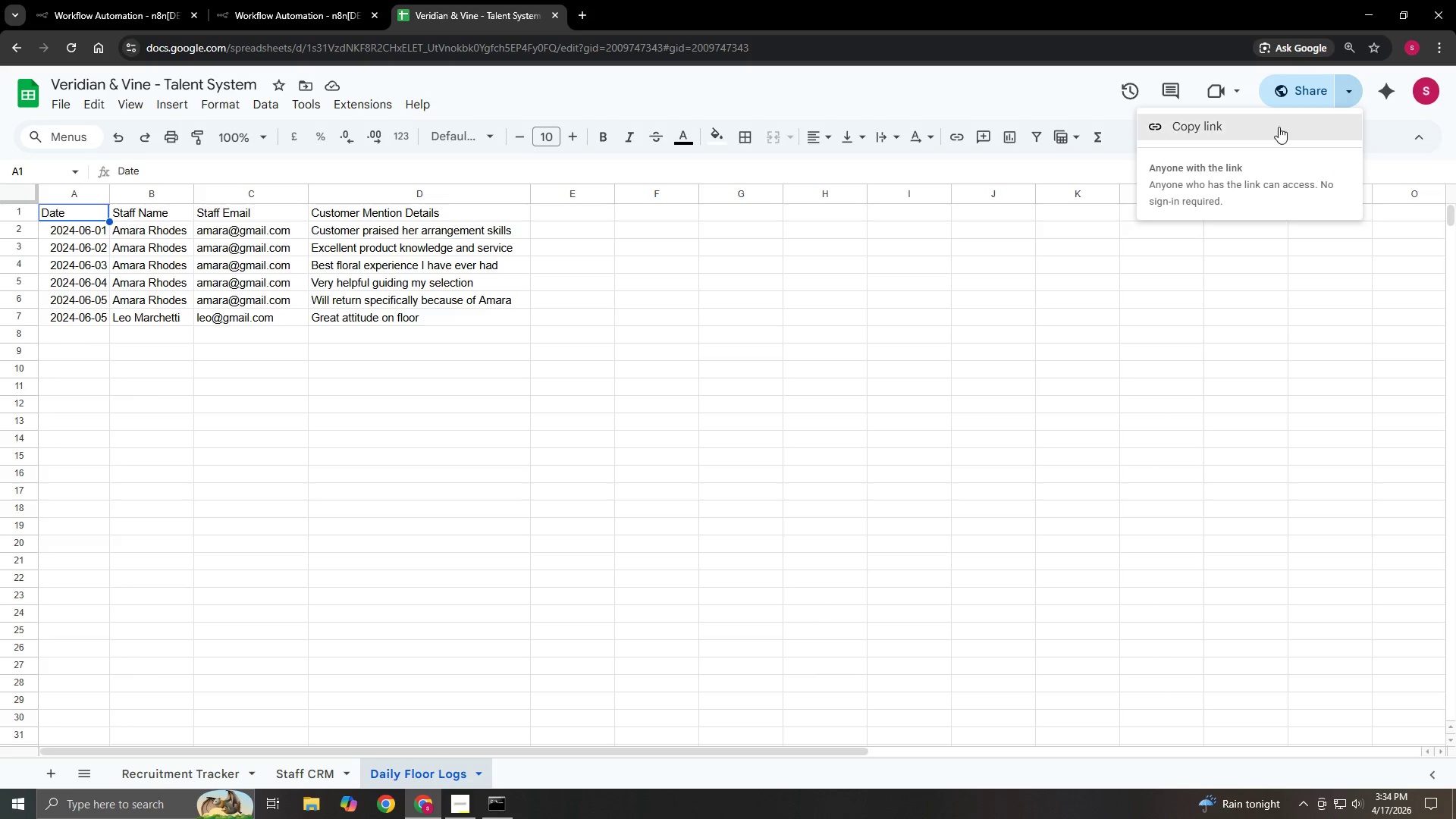 
left_click([1278, 127])
 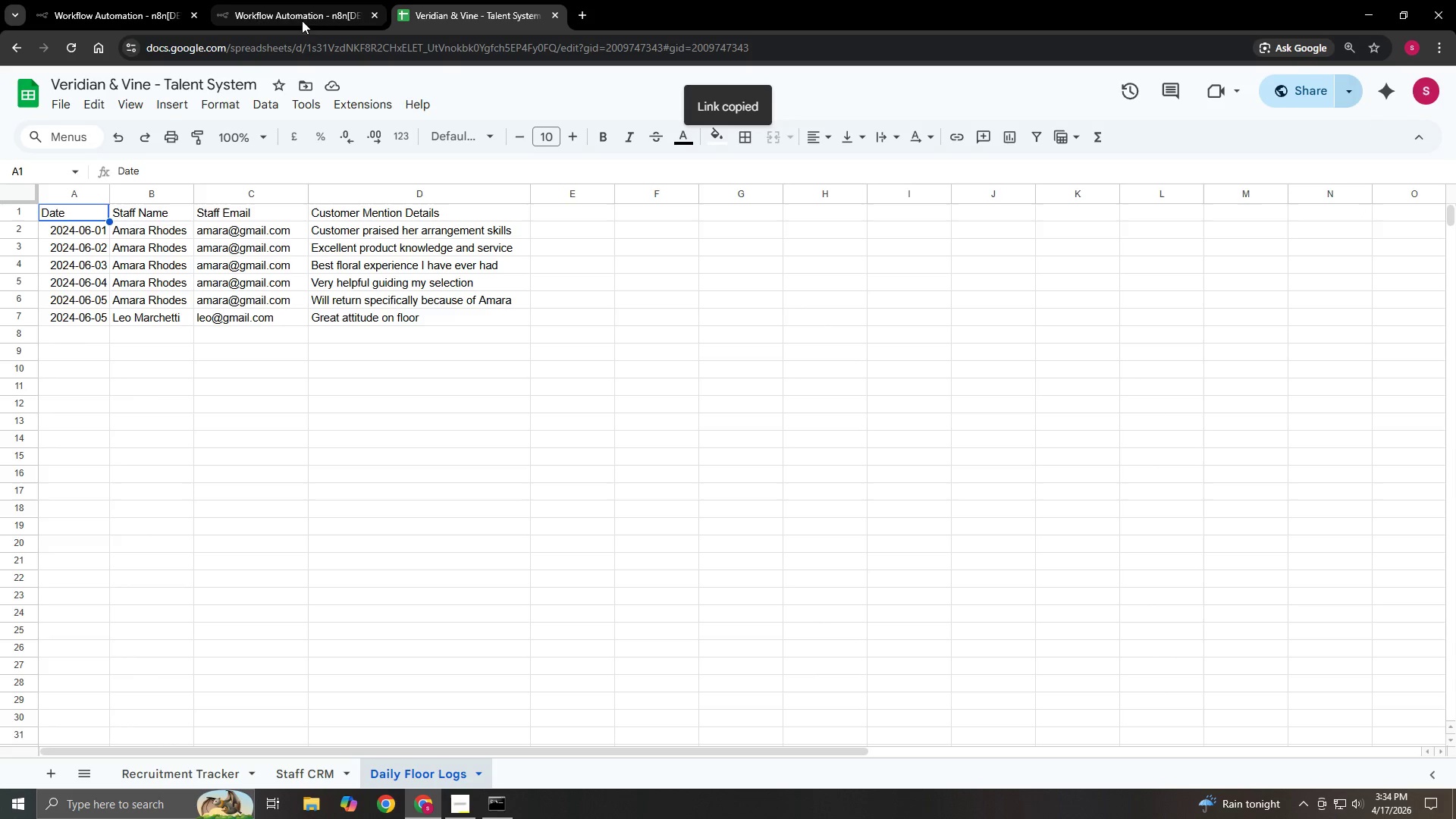 
left_click([300, 11])
 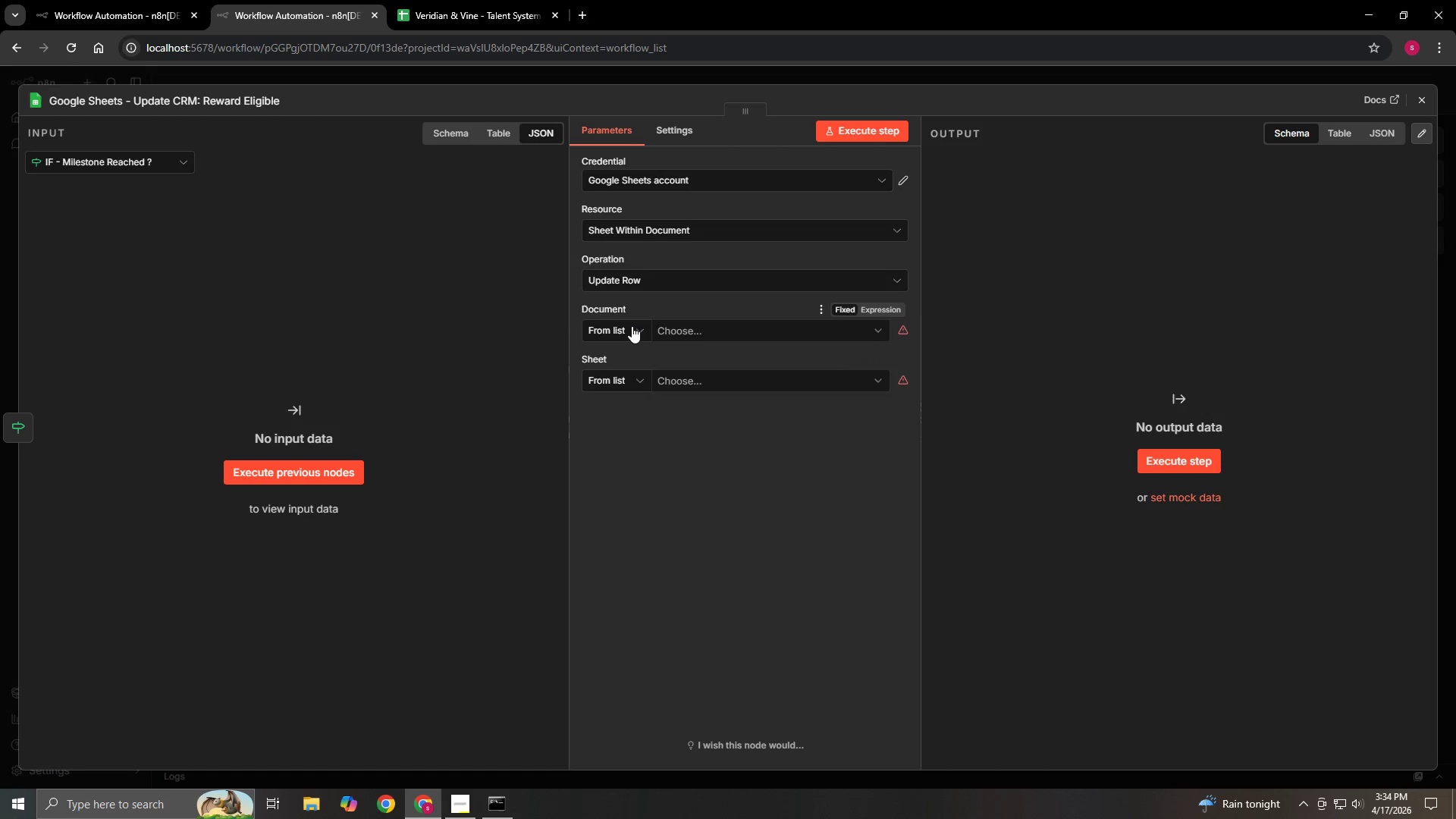 
left_click([632, 325])
 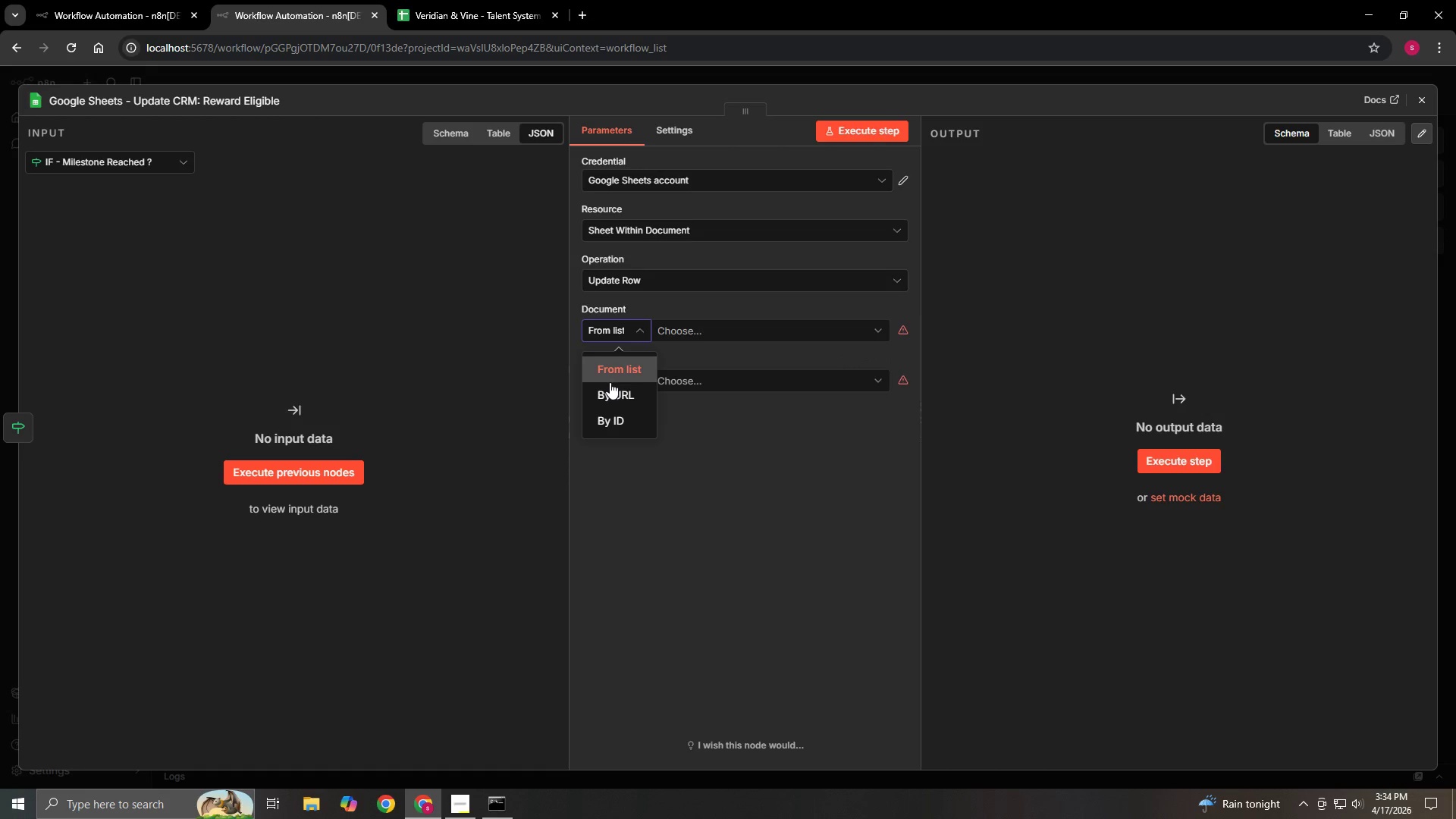 
left_click([611, 397])
 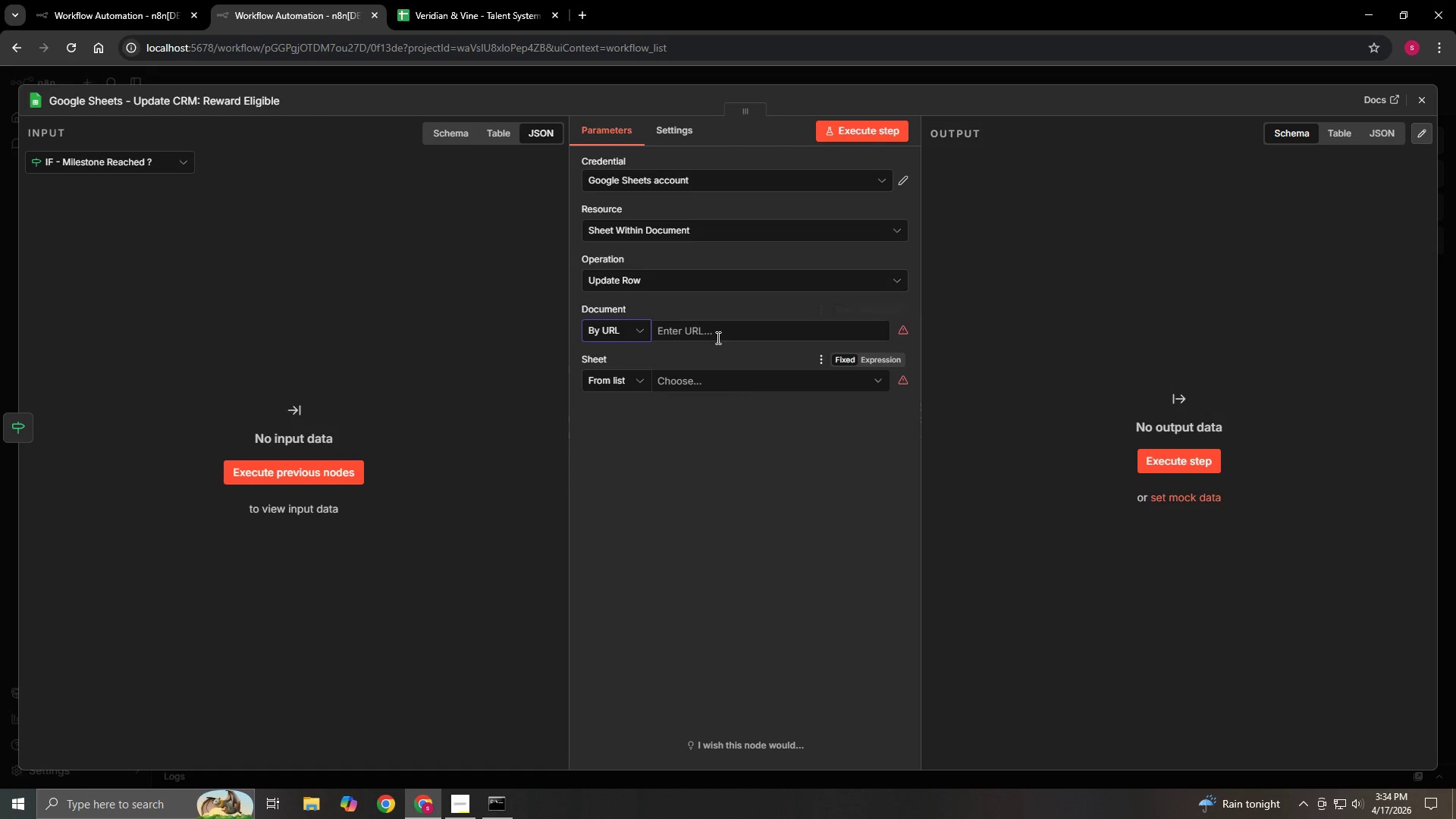 
left_click([719, 336])
 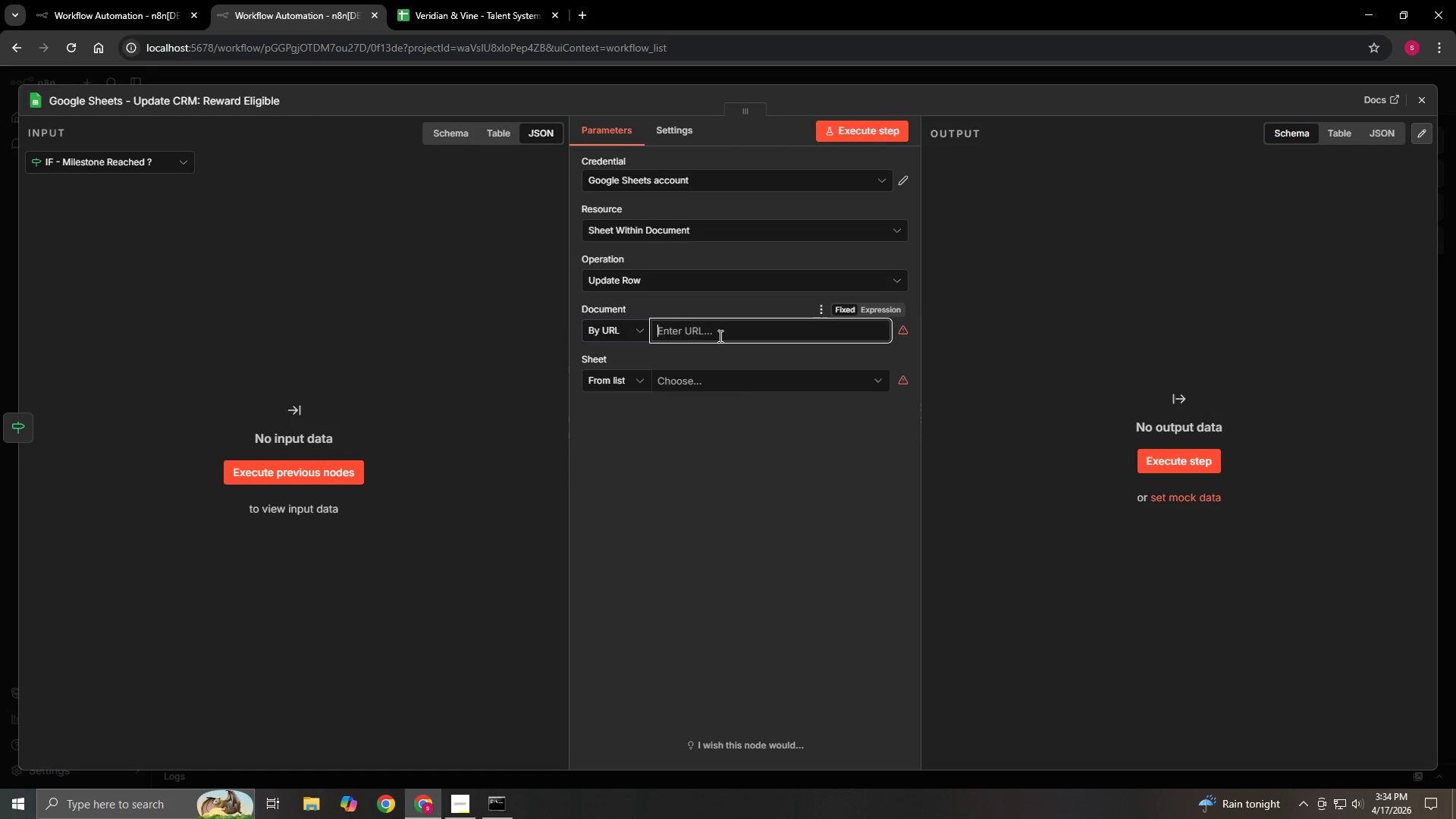 
right_click([719, 336])
 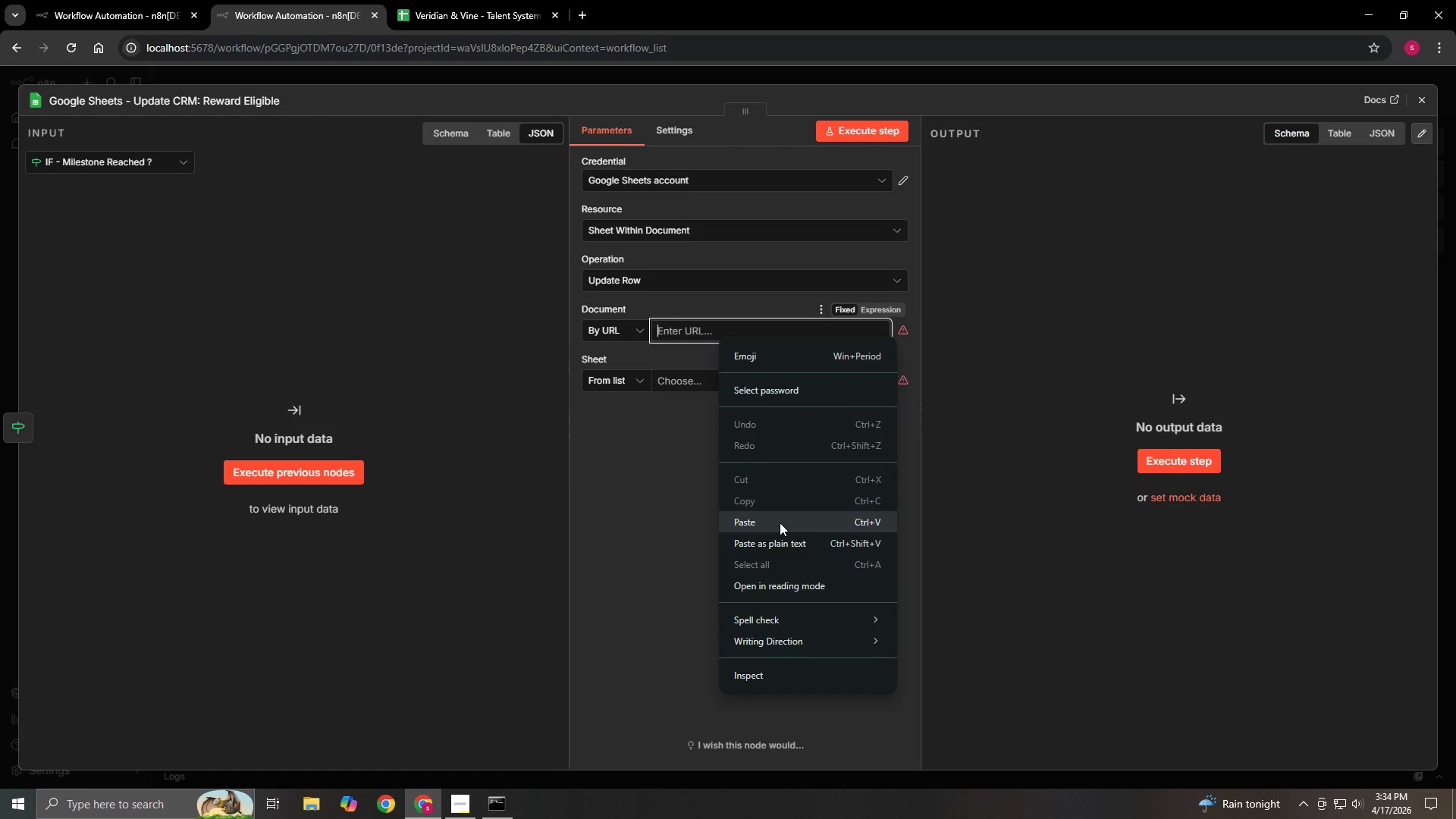 
left_click([780, 522])
 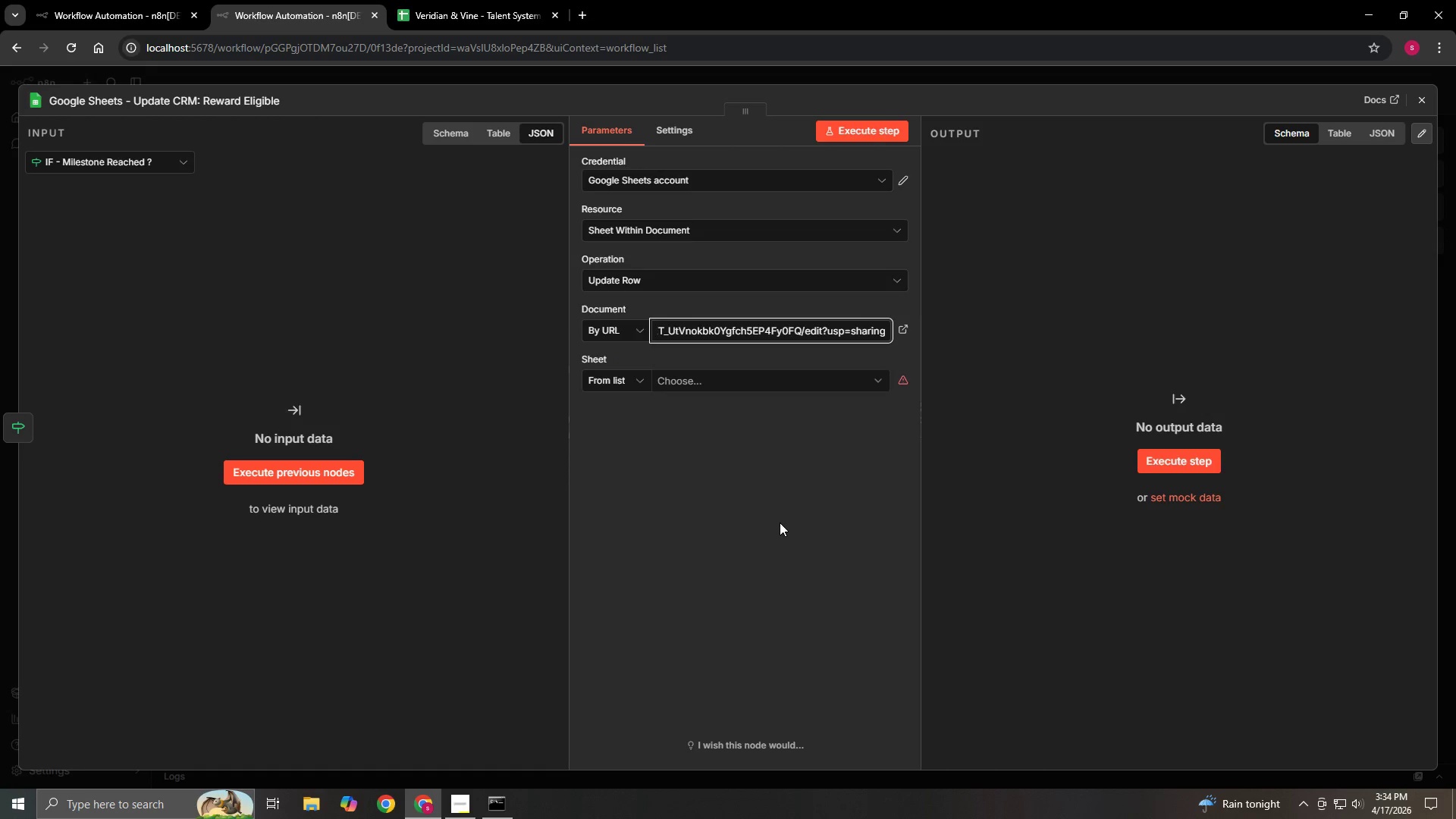 
left_click([761, 512])
 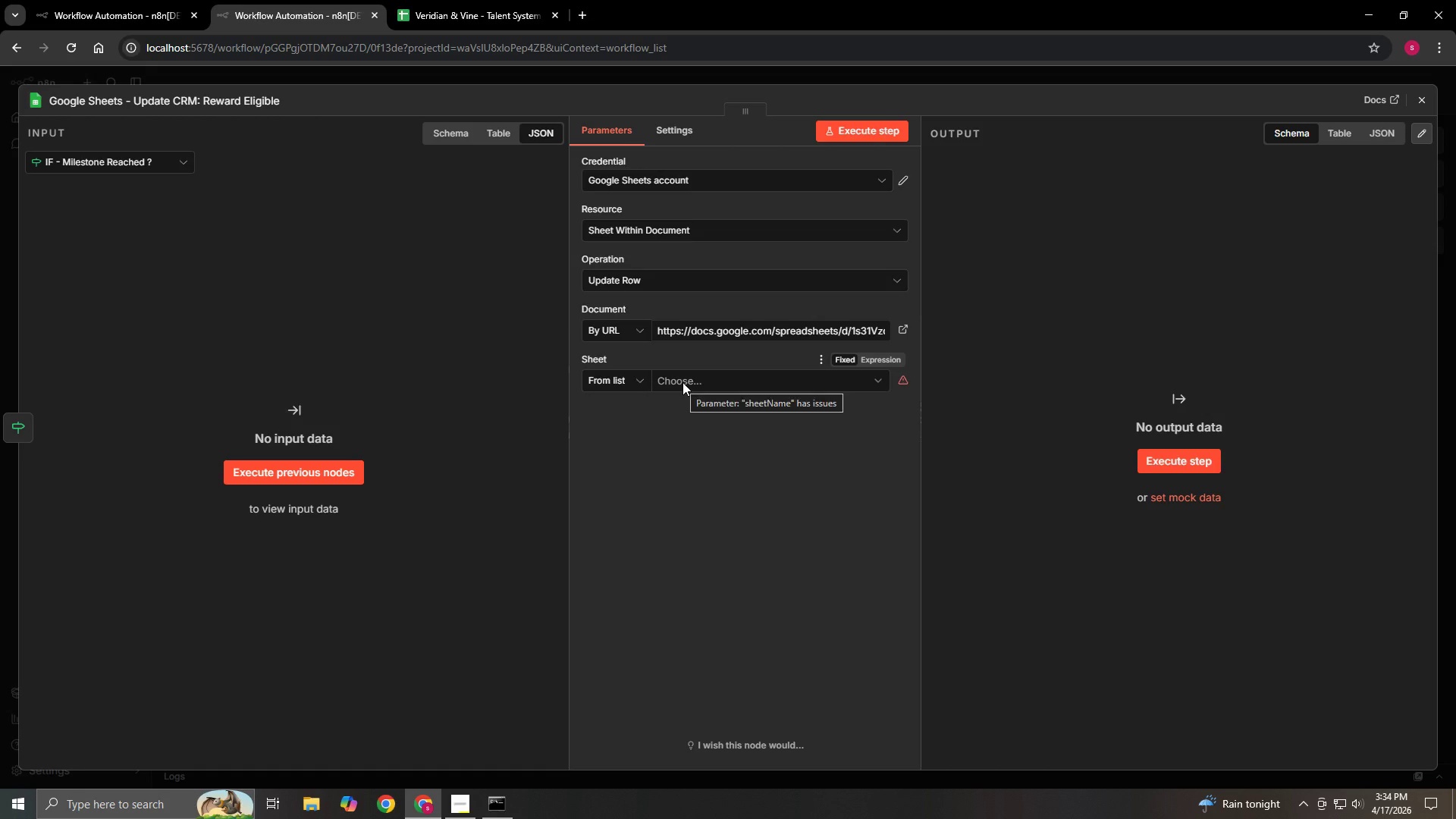 
left_click([682, 382])
 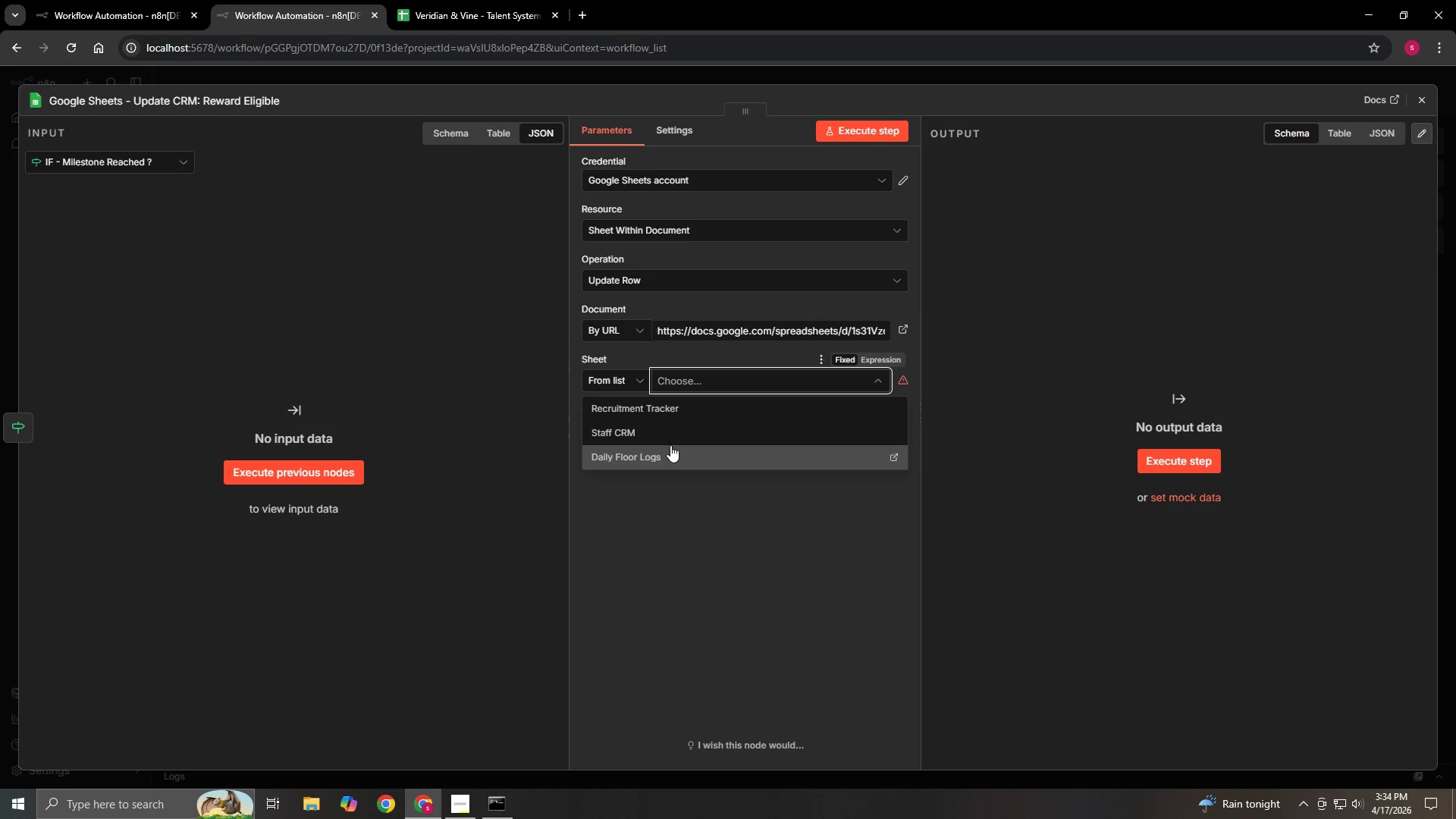 
left_click([670, 437])
 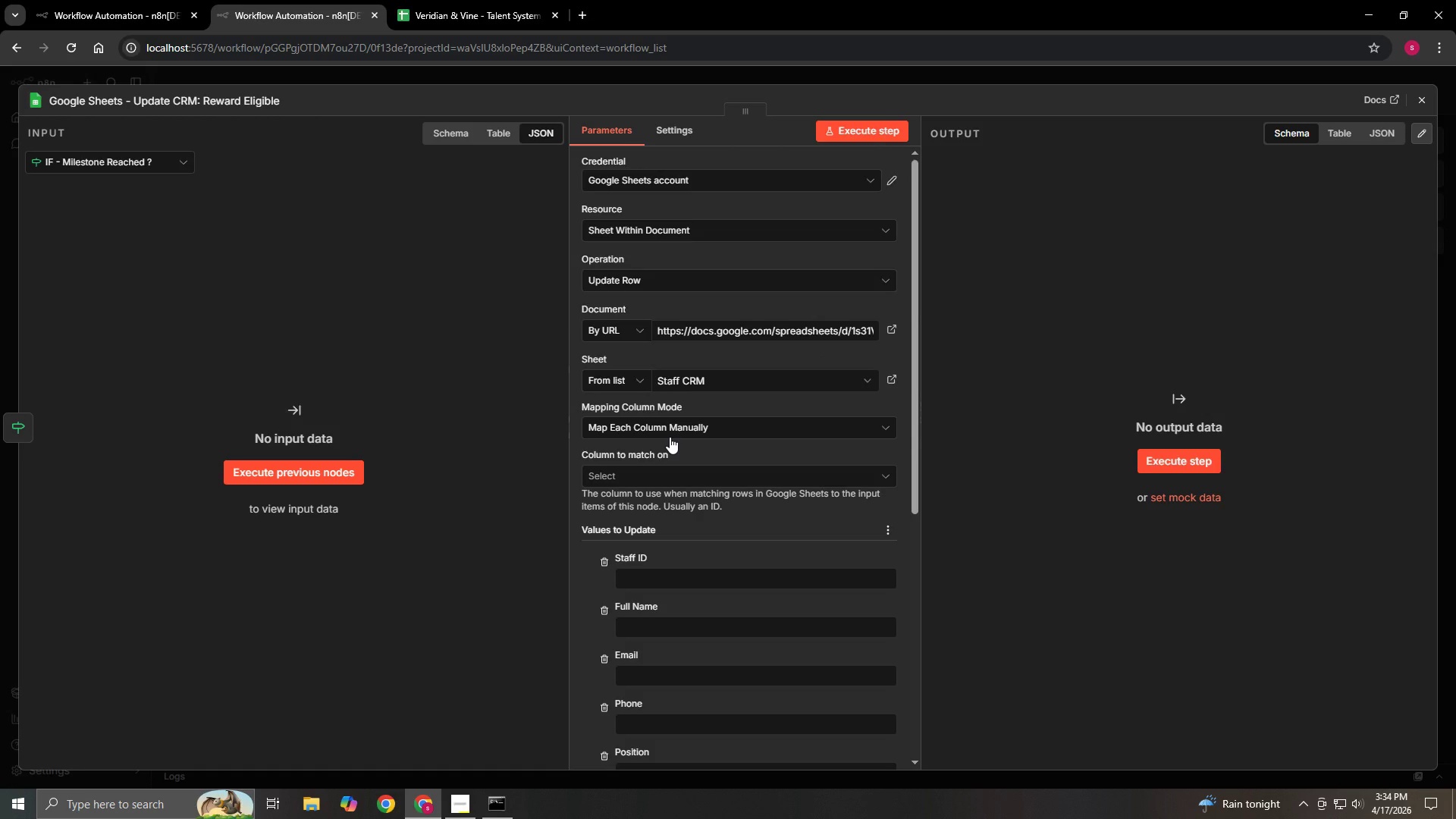 
wait(17.25)
 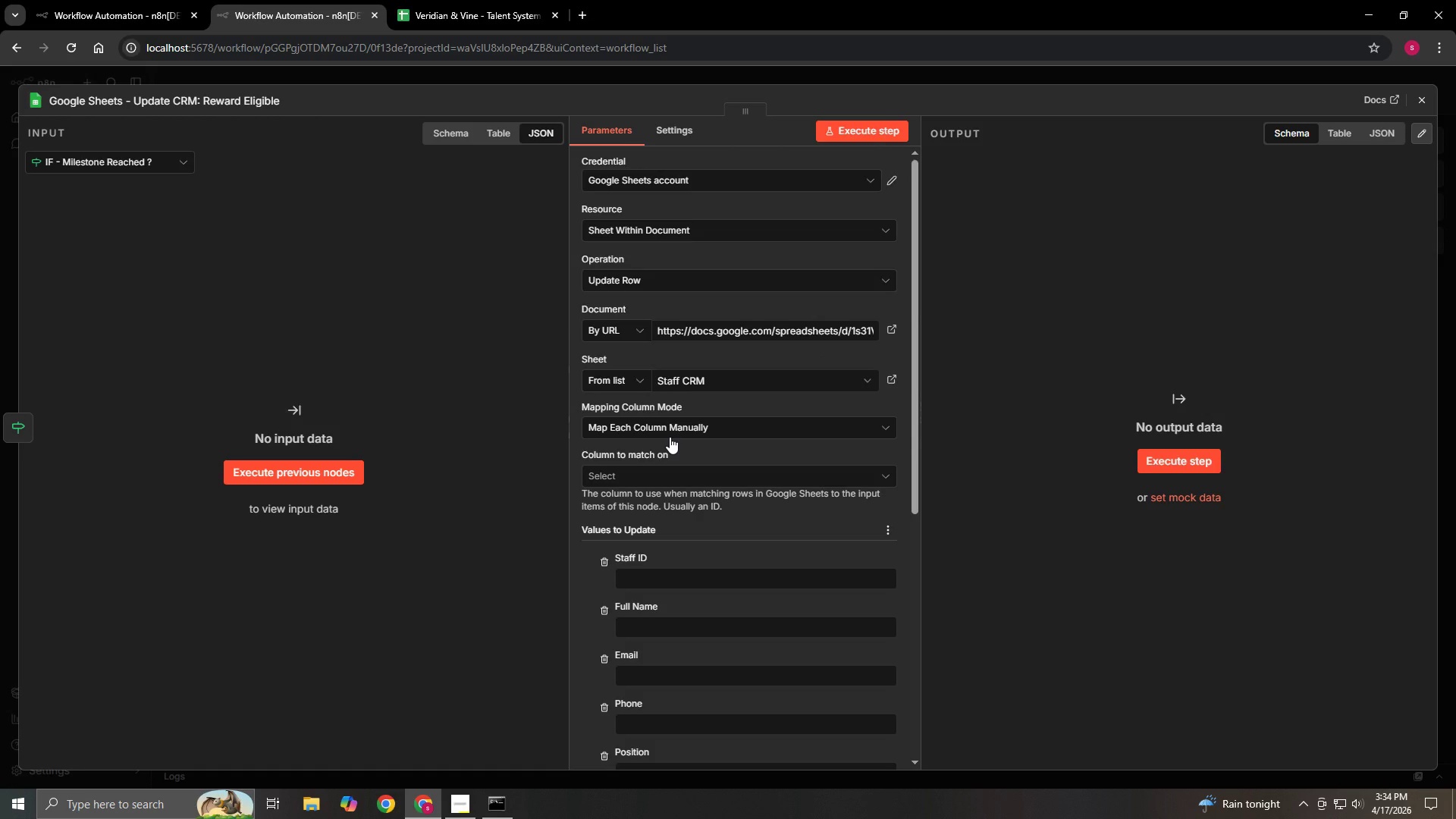 
scroll: coordinate [678, 507], scroll_direction: up, amount: 1.0
 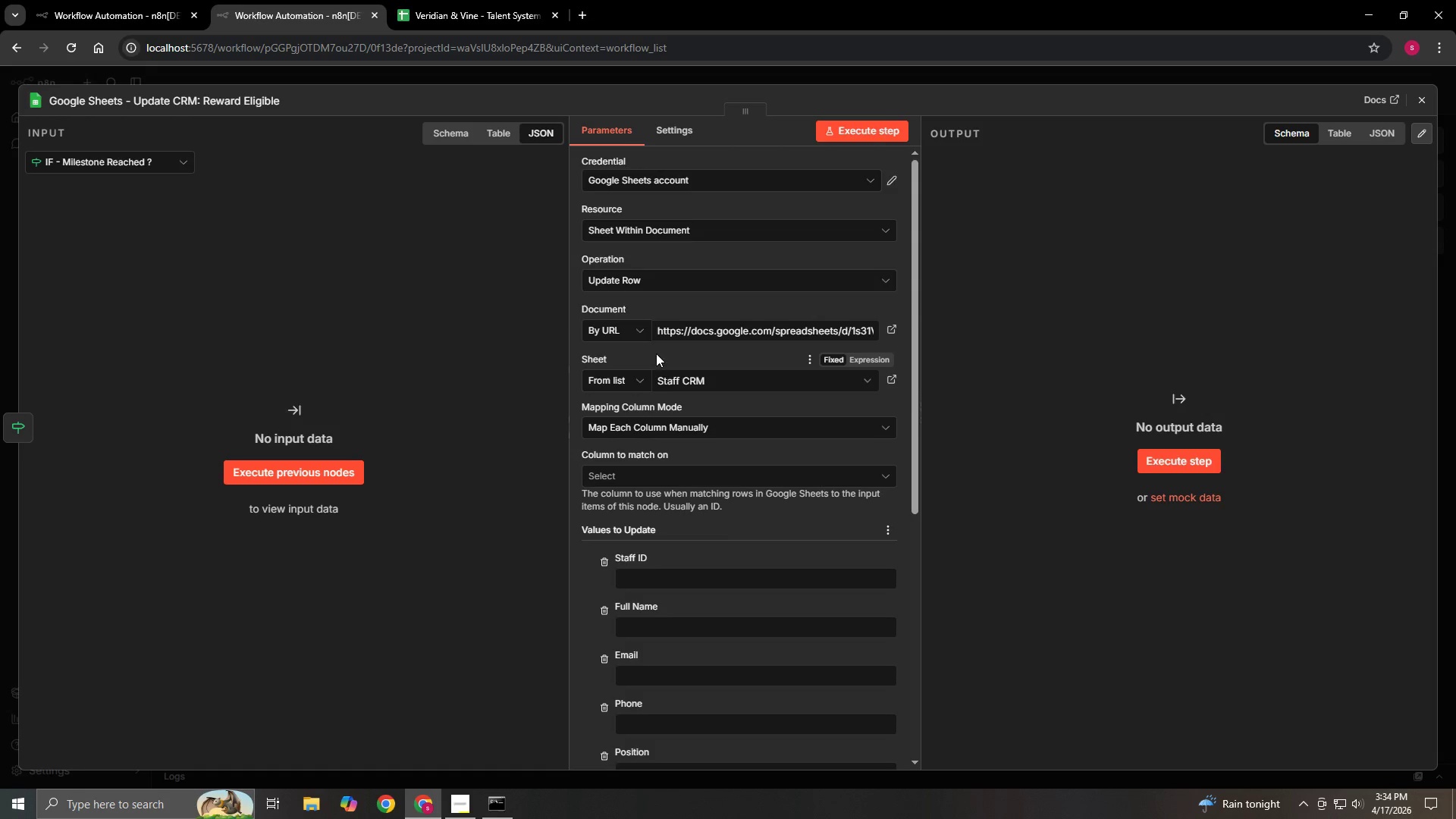 
scroll: coordinate [681, 497], scroll_direction: down, amount: 6.0
 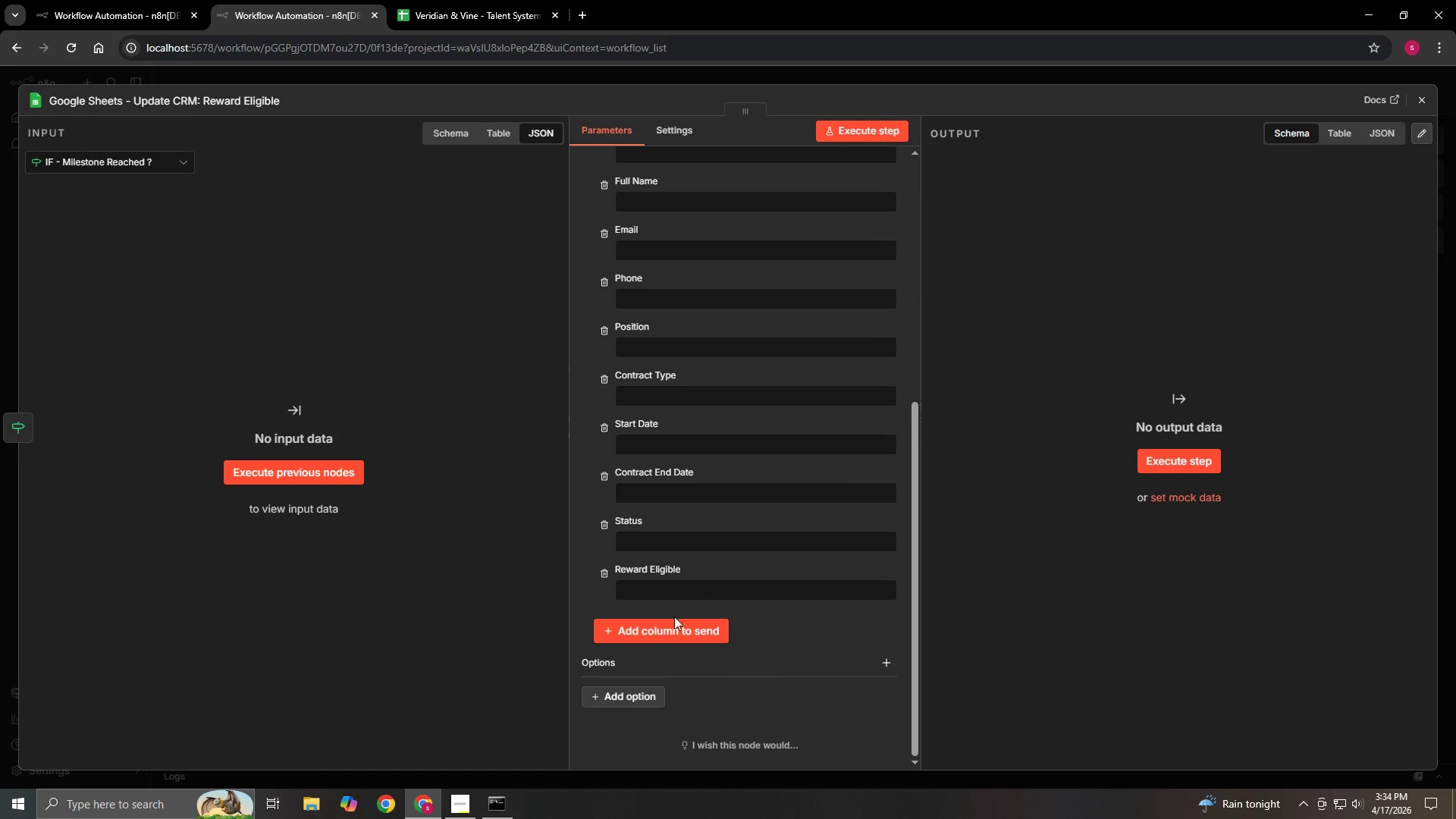 
left_click([621, 701])
 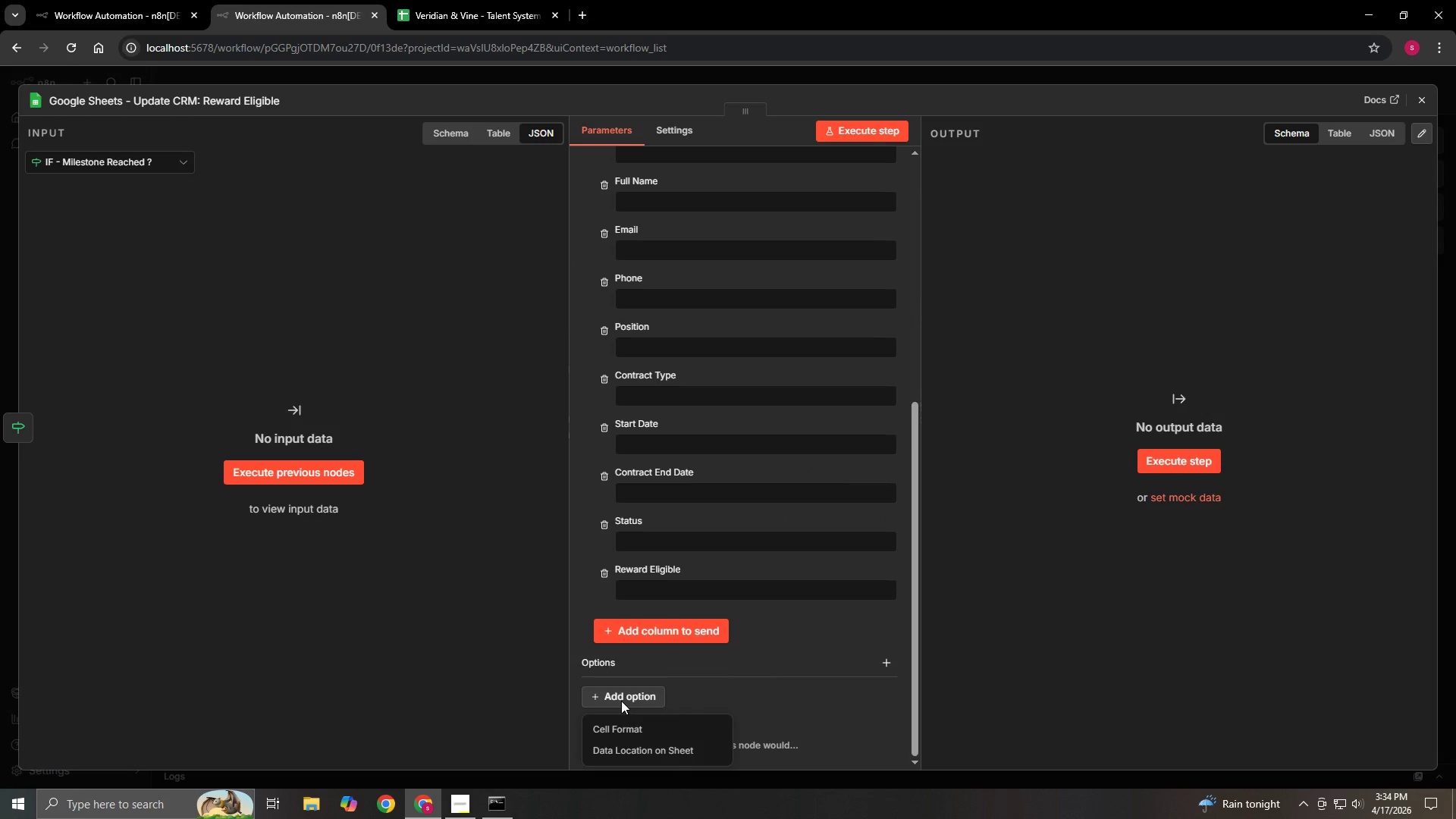 
scroll: coordinate [621, 701], scroll_direction: down, amount: 1.0
 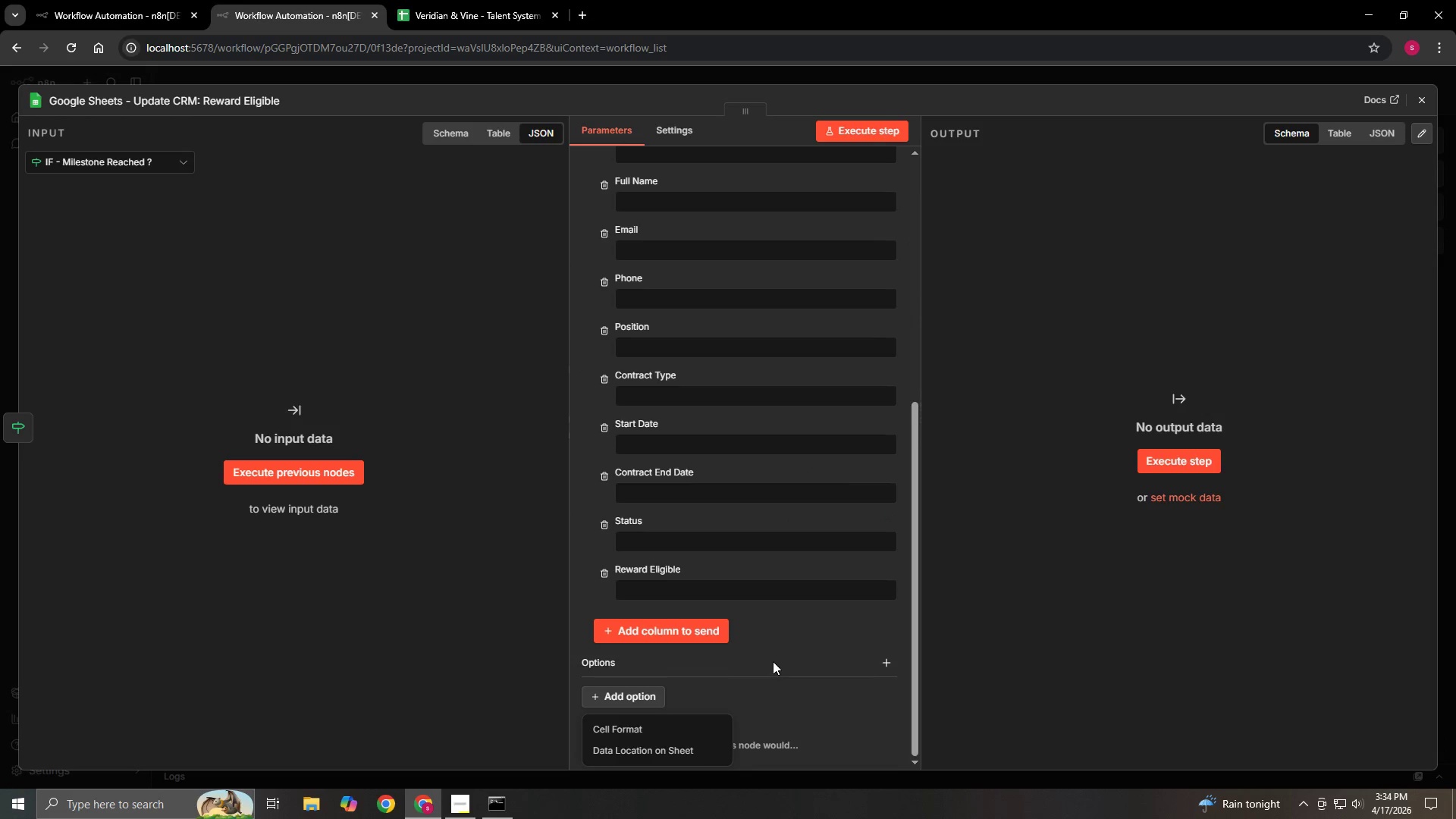 
left_click([773, 654])
 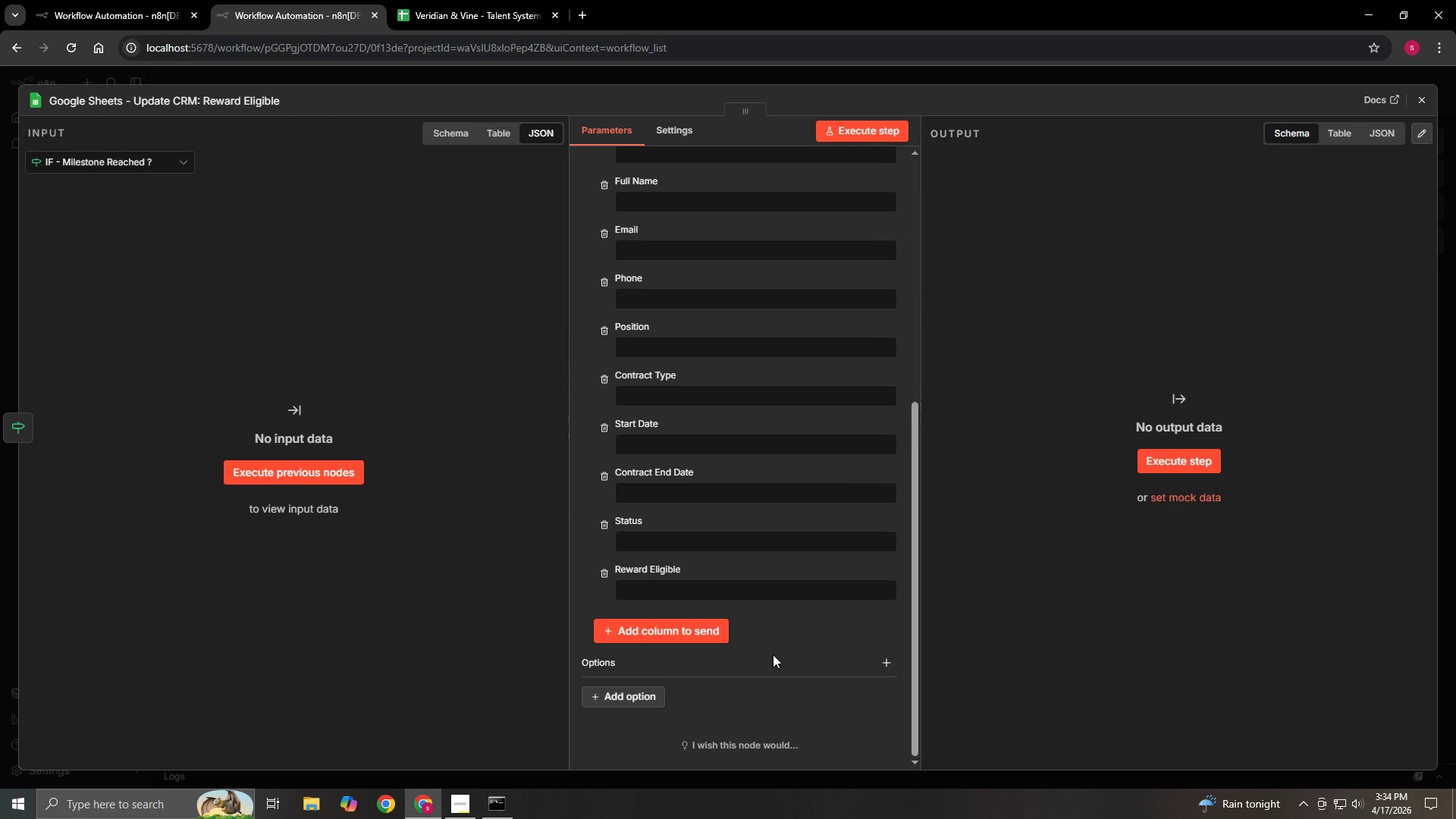 
wait(5.76)
 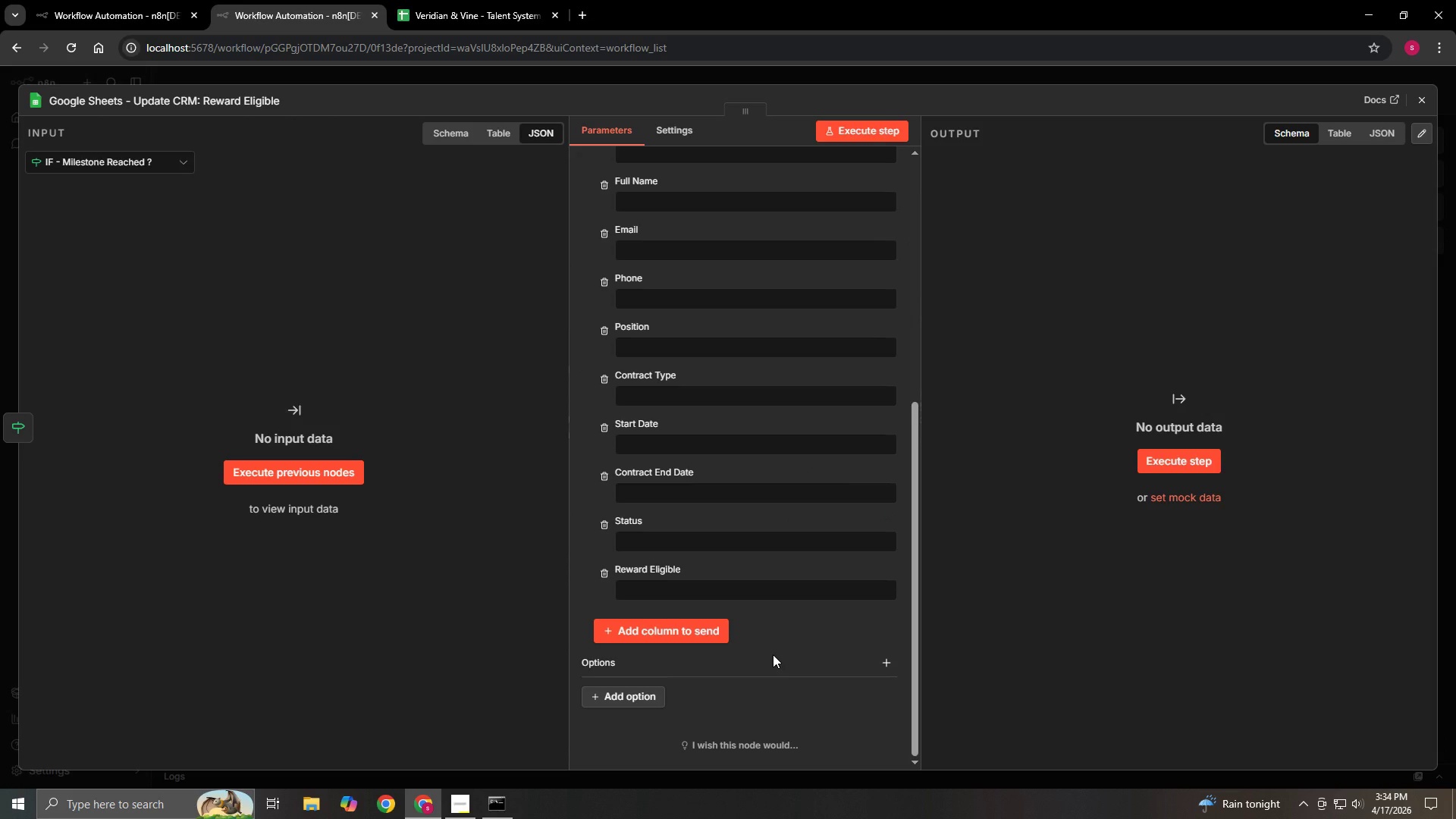 
scroll: coordinate [773, 654], scroll_direction: up, amount: 3.0
 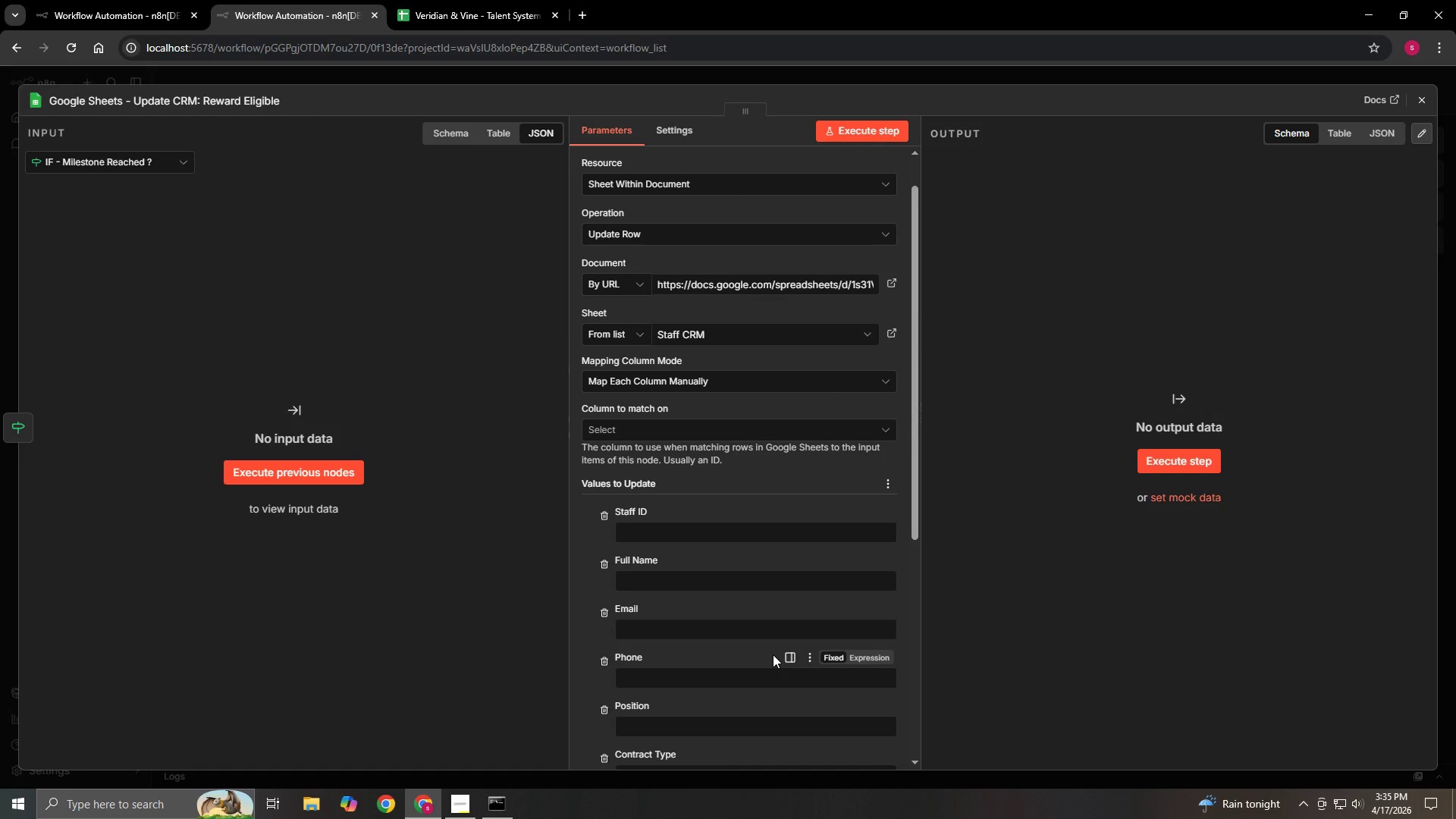 
left_click([686, 430])
 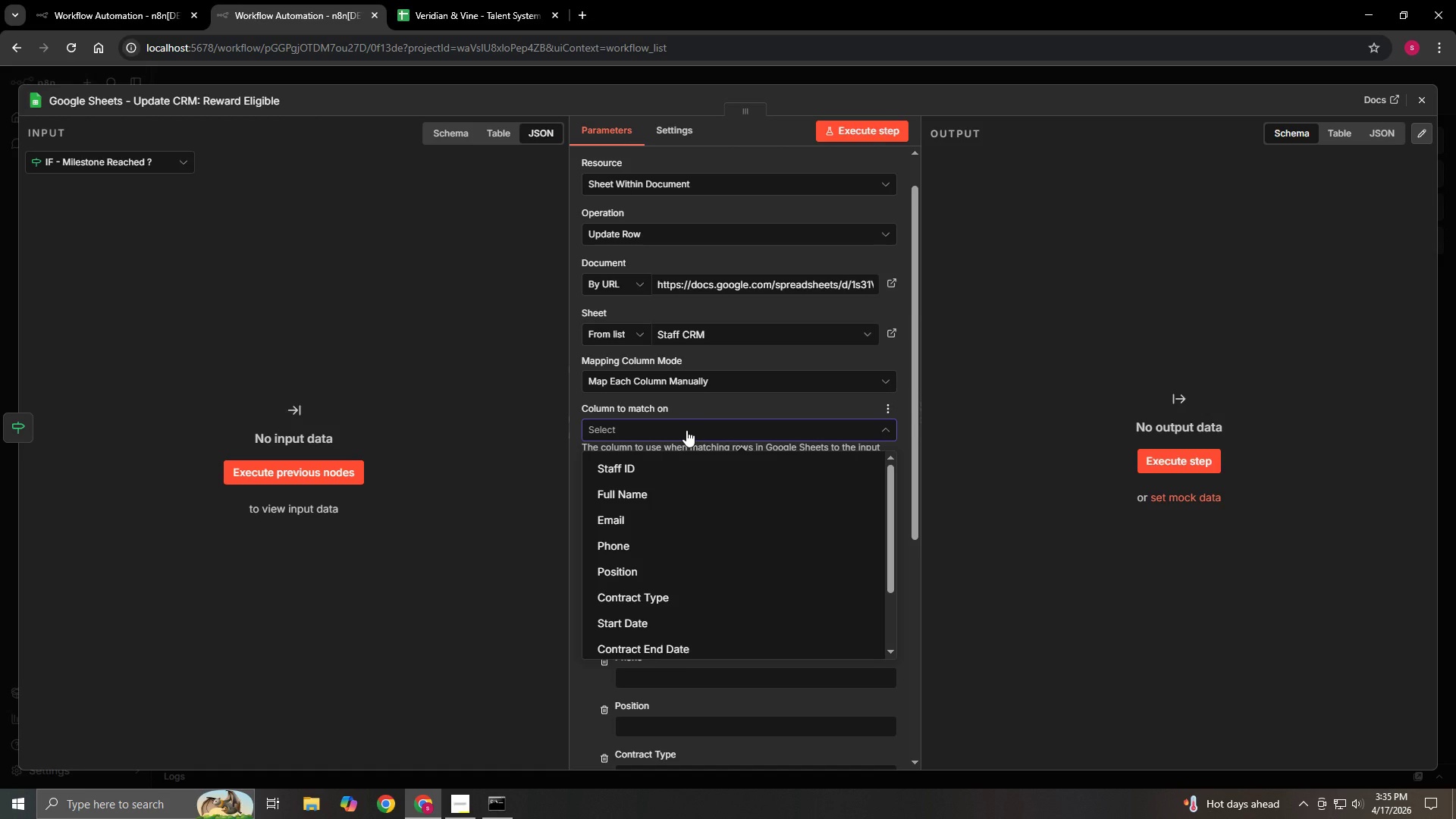 
wait(14.89)
 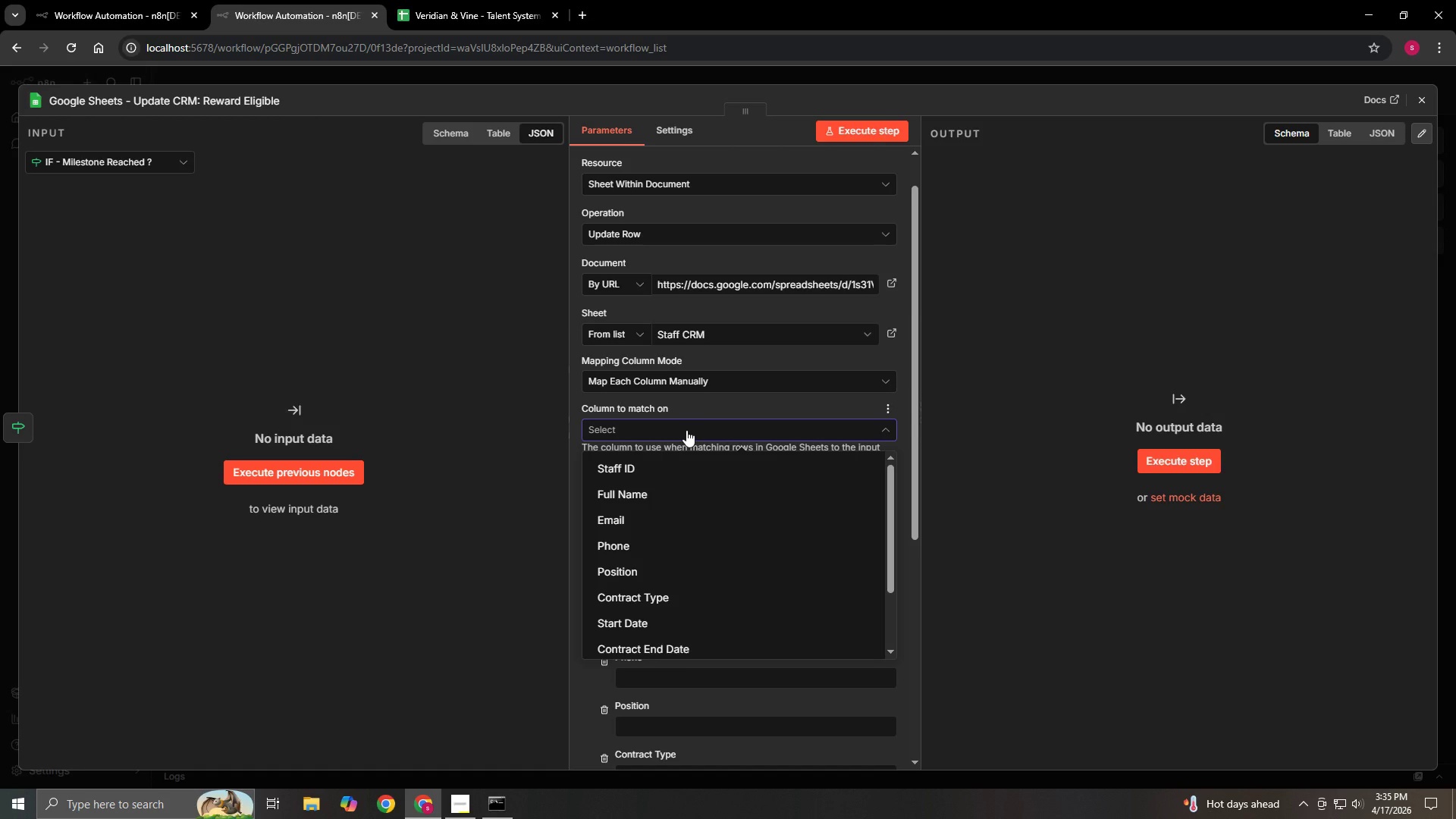 
left_click([660, 511])
 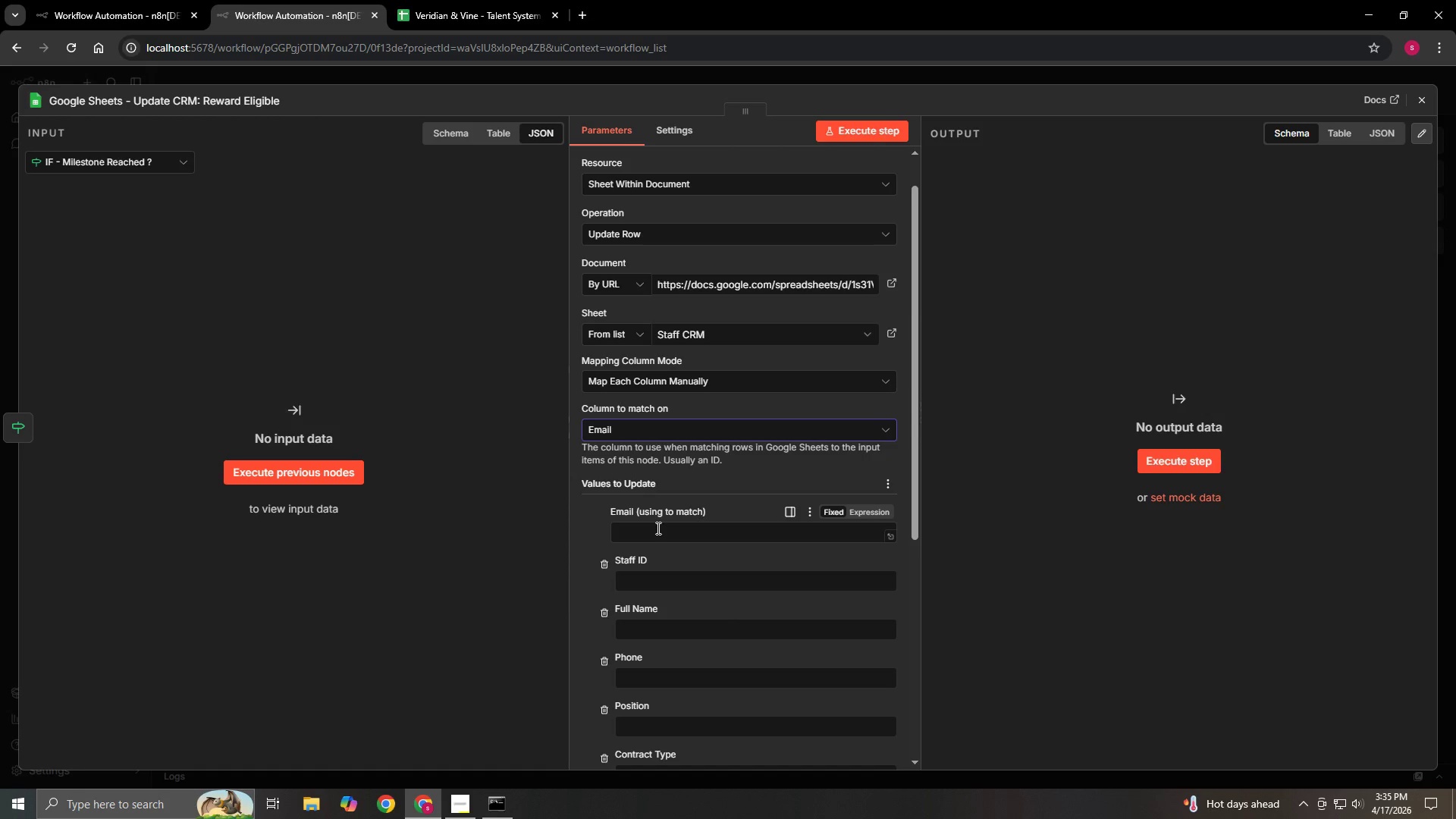 
left_click([657, 528])
 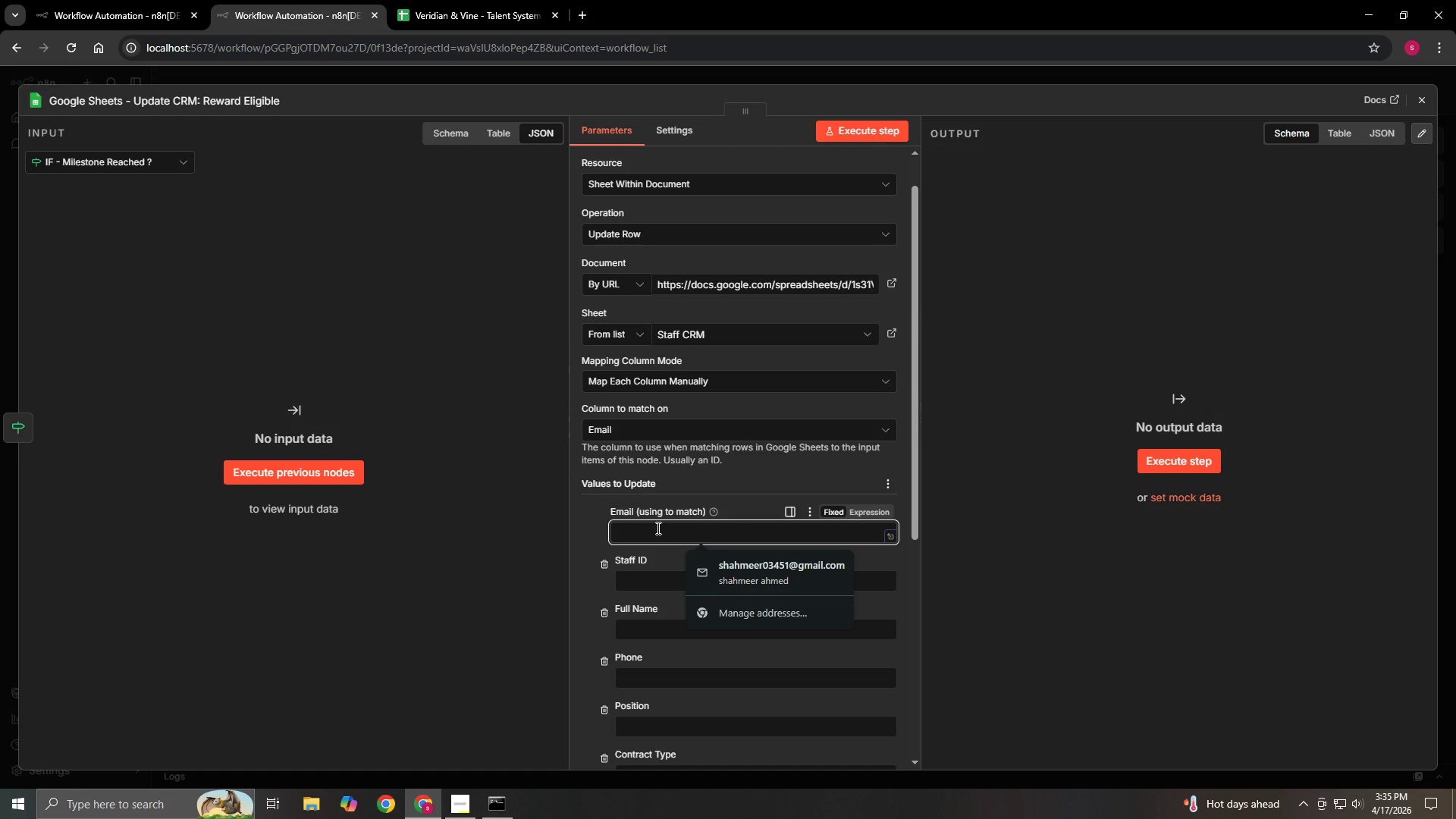 
type({{)
key(Backspace)
key(Backspace)
type(={{$json.staffEmail)
 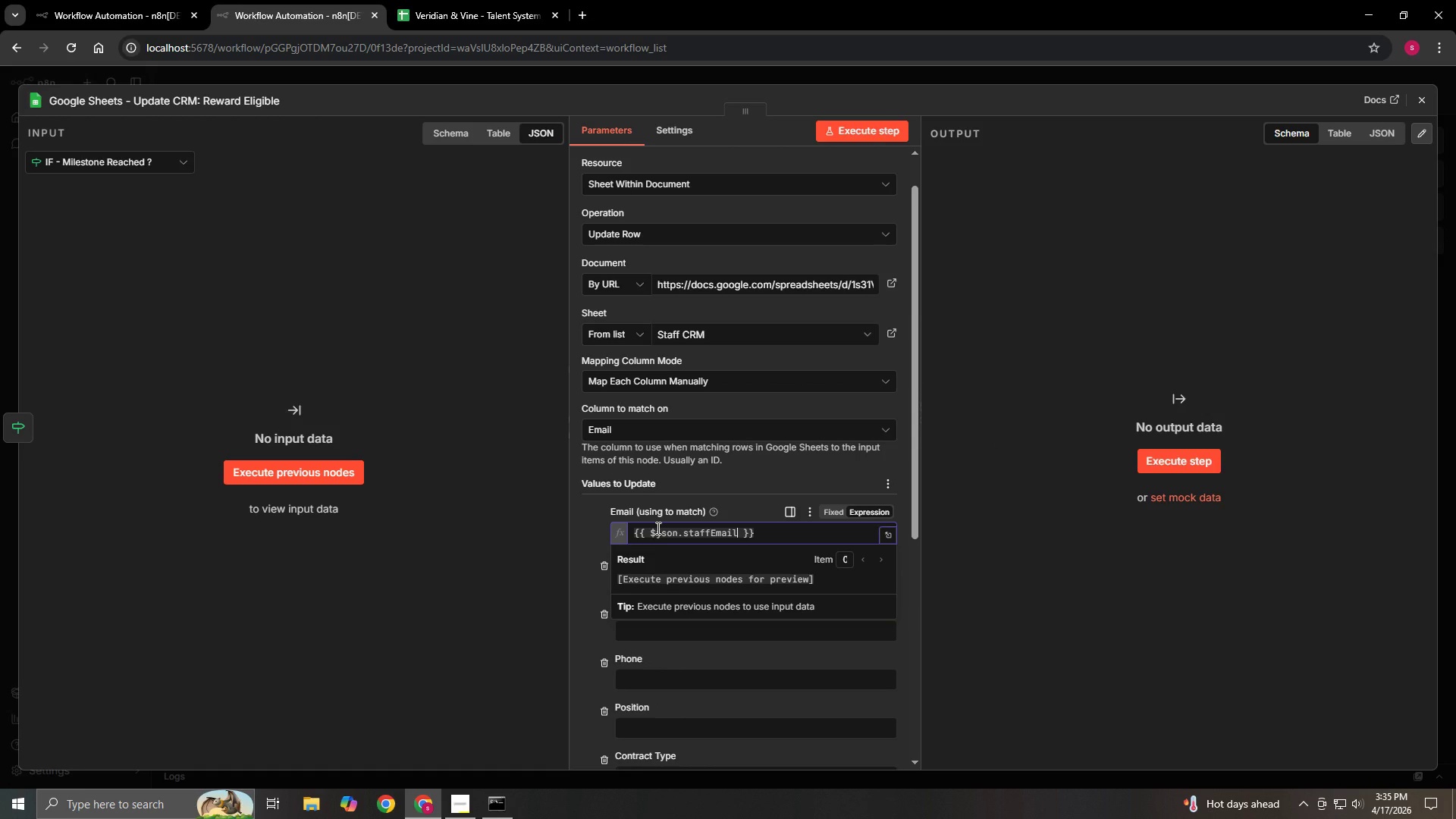 
left_click([538, 505])
 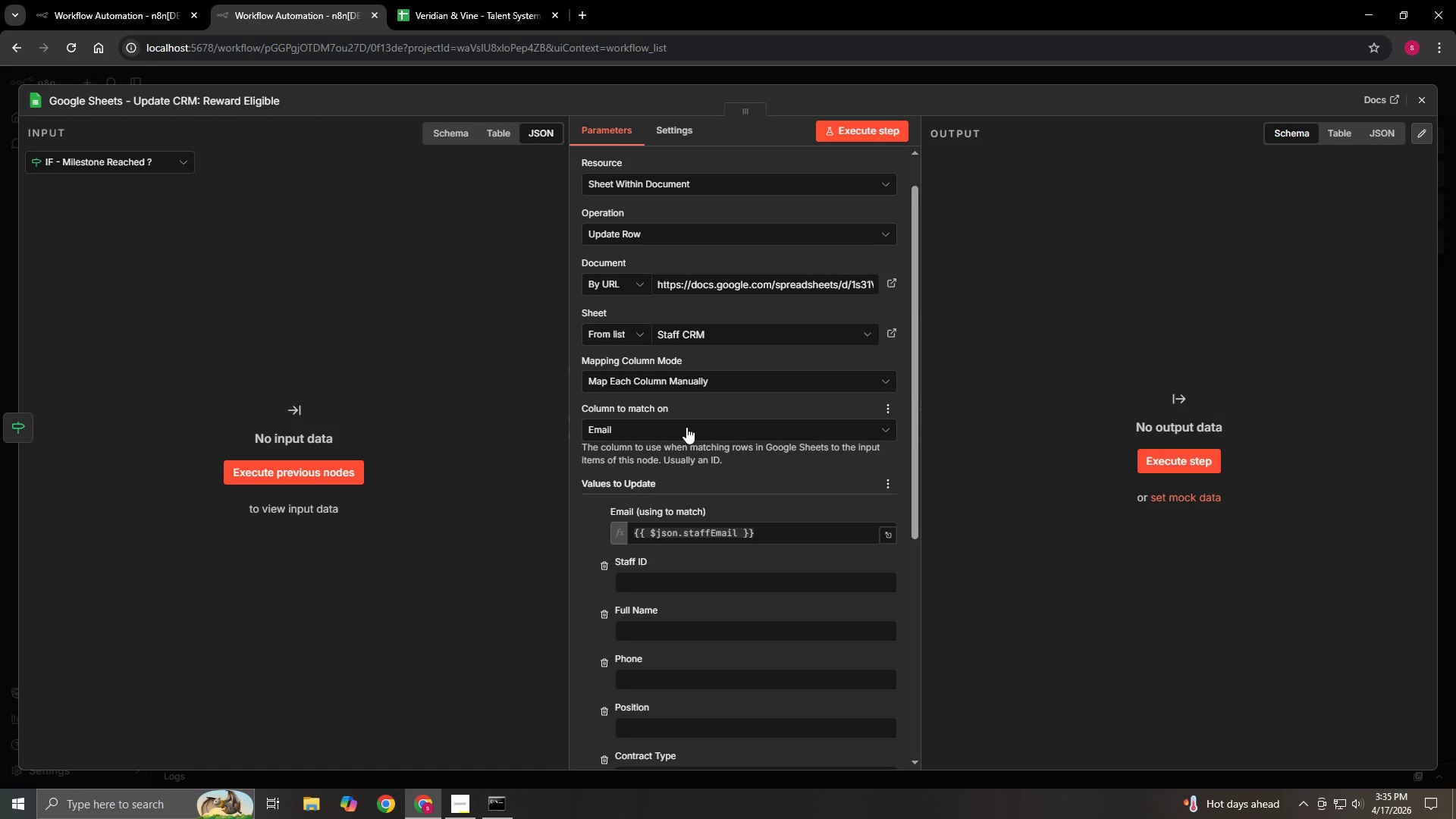 
left_click([686, 427])
 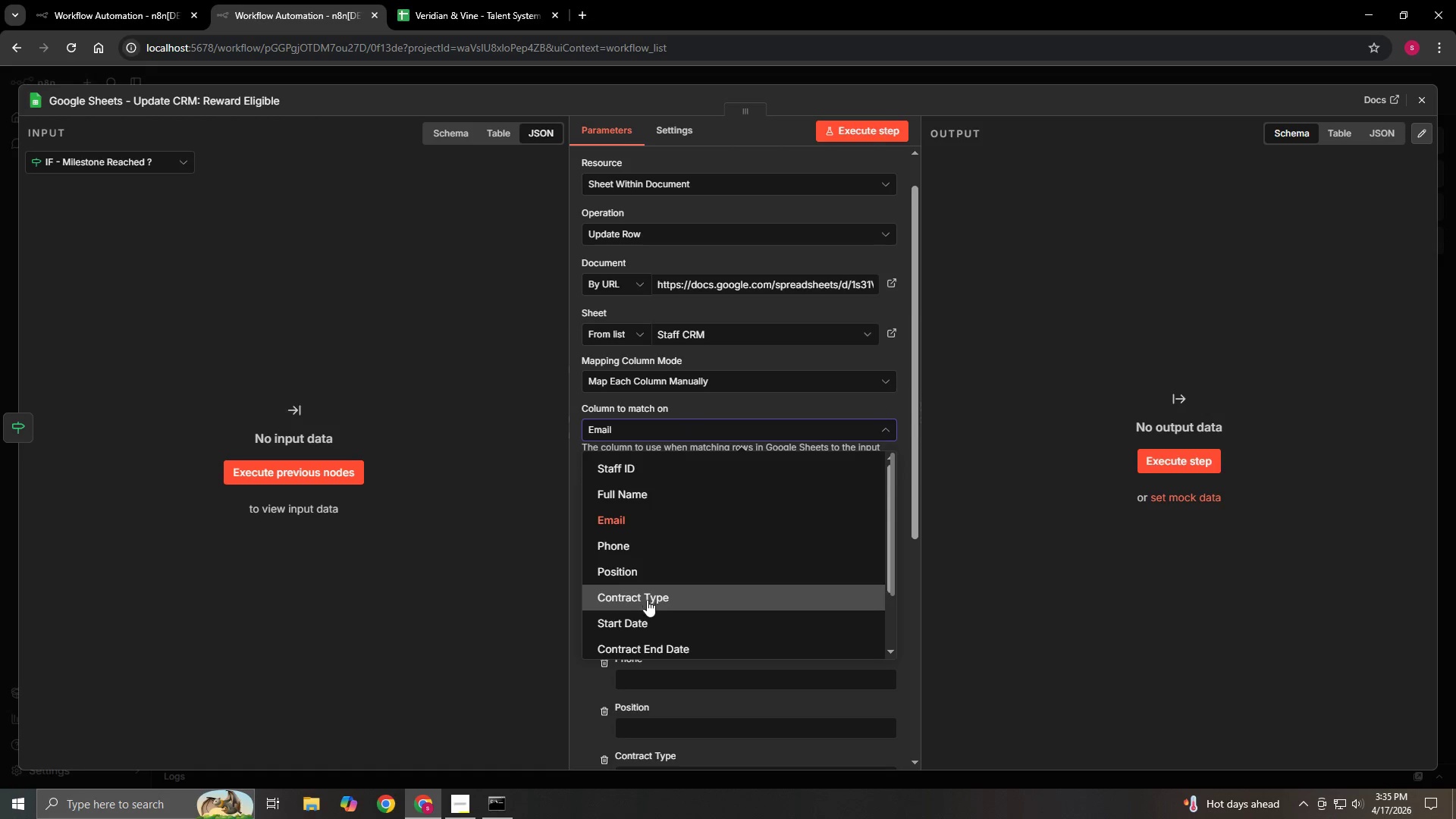 
scroll: coordinate [649, 625], scroll_direction: down, amount: 2.0
 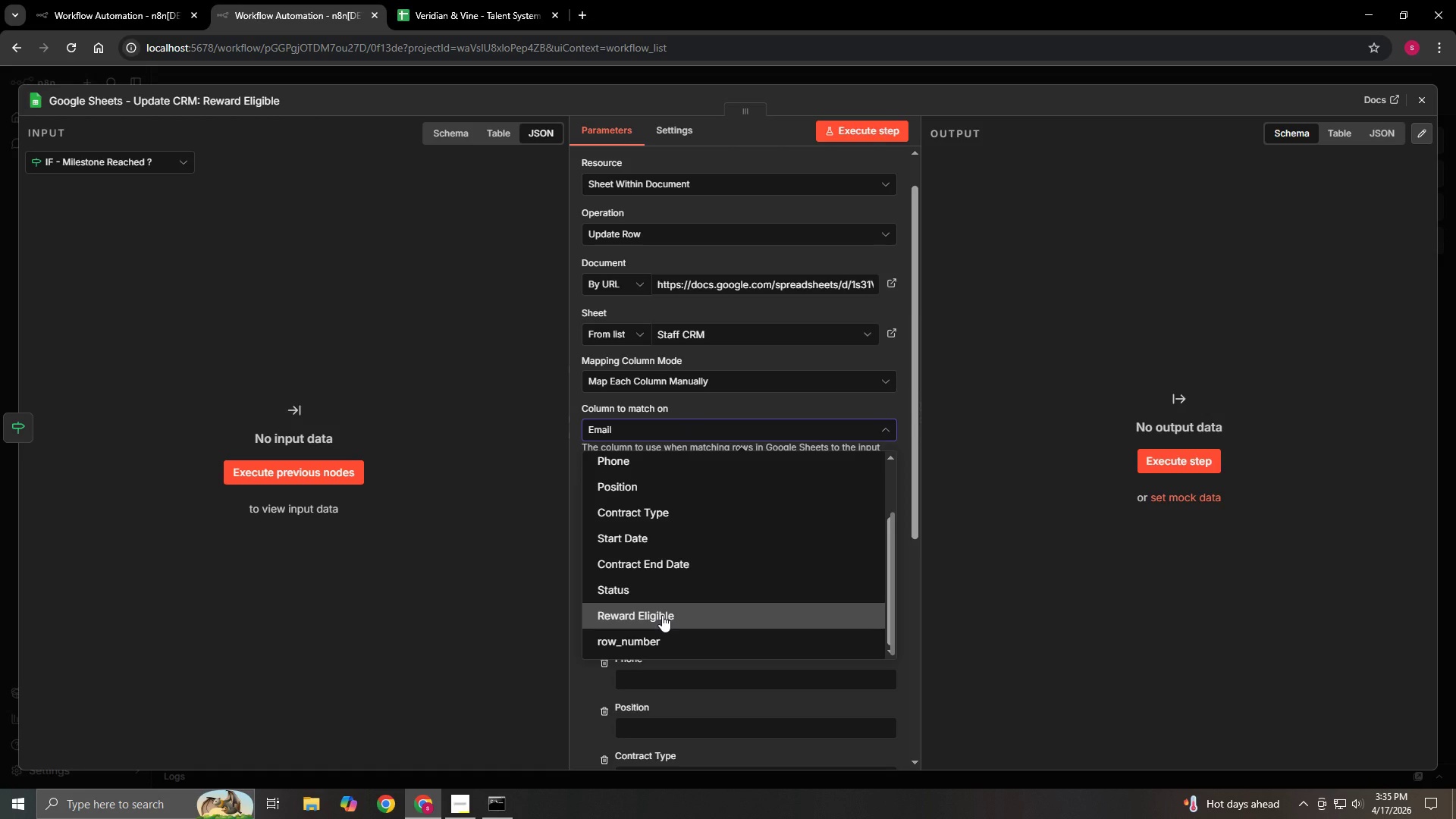 
left_click([662, 615])
 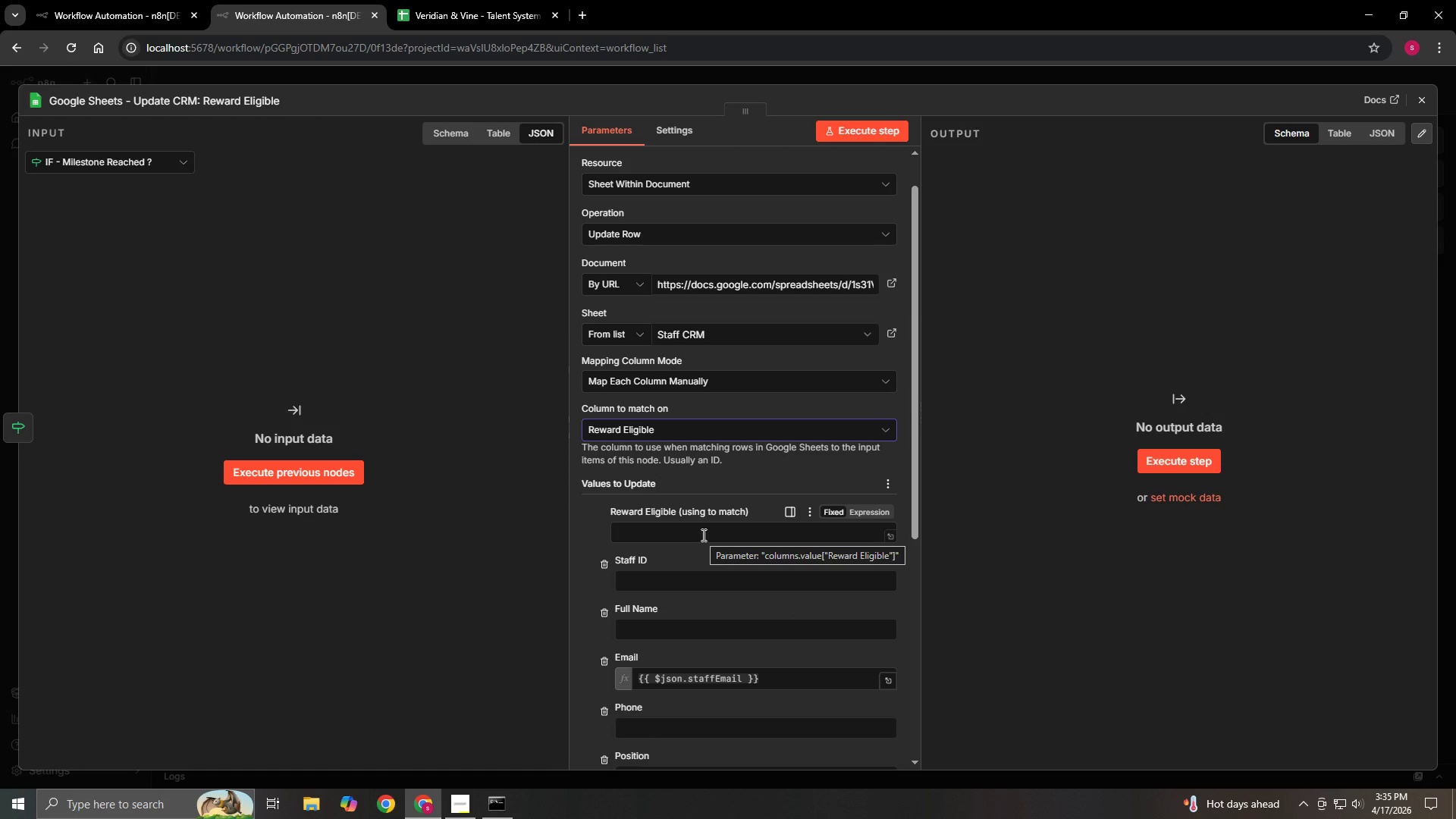 
left_click([702, 535])
 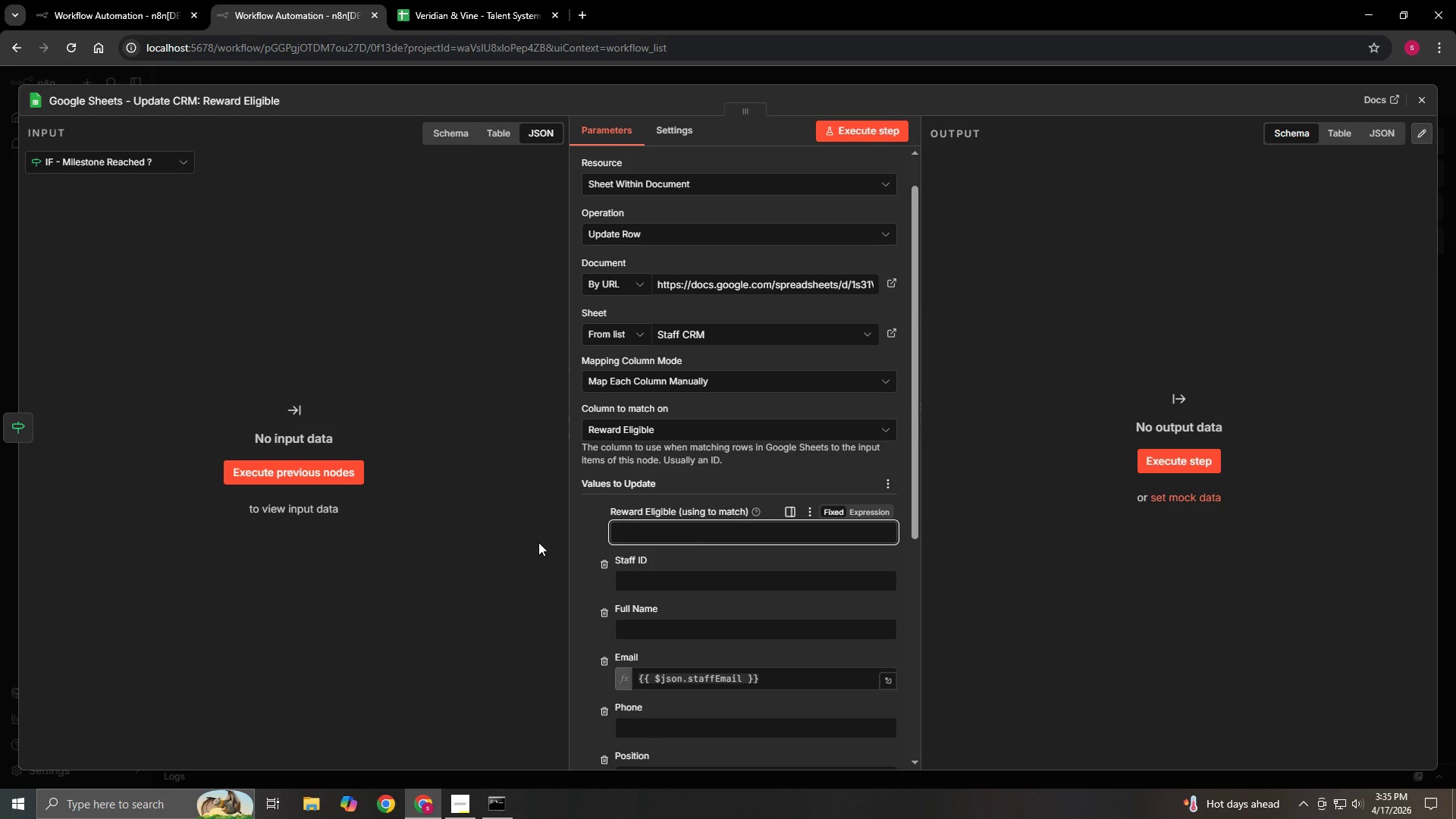 
key(Shift+BracketLeft)
 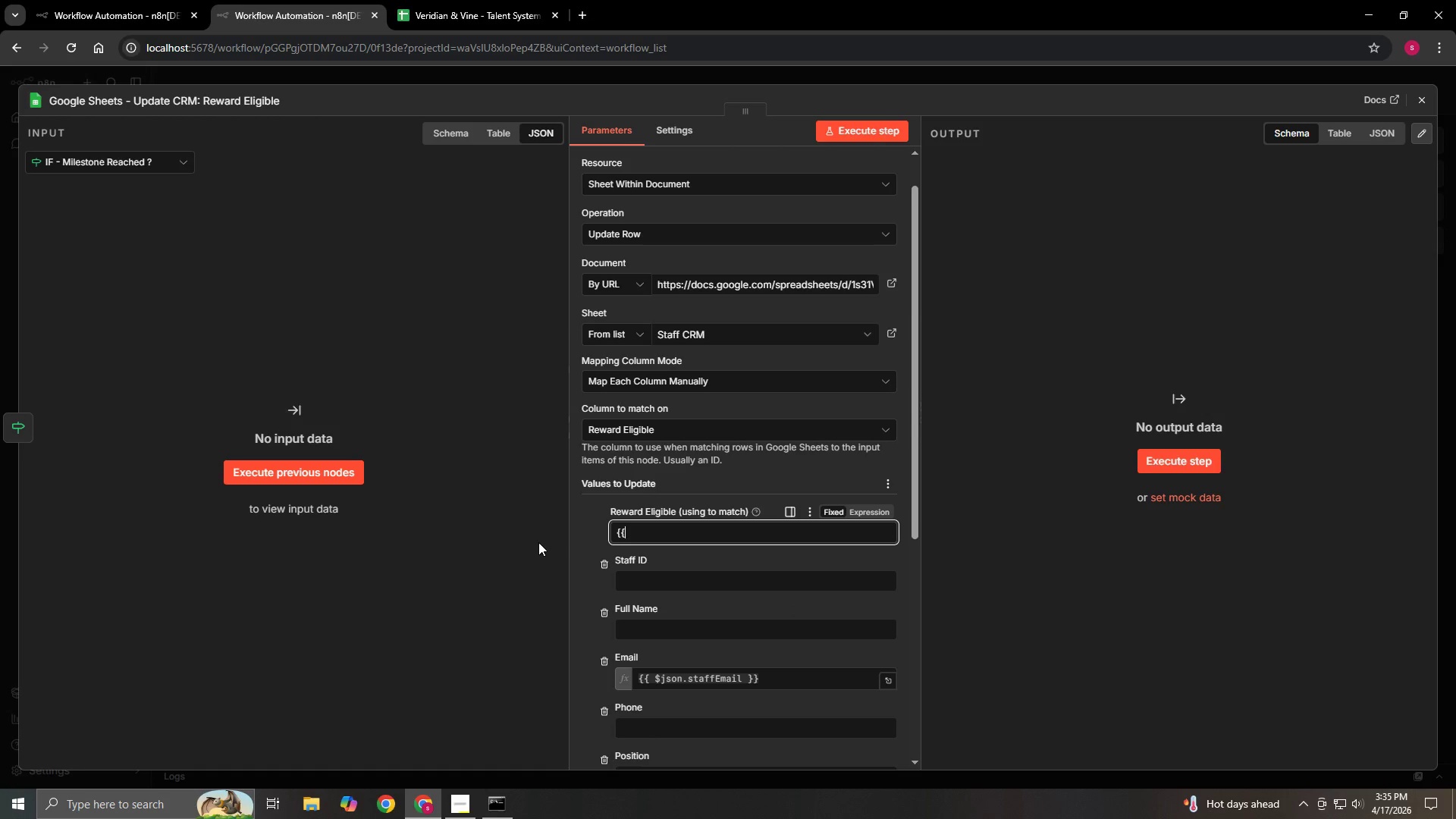 
key(Shift+BracketLeft)
 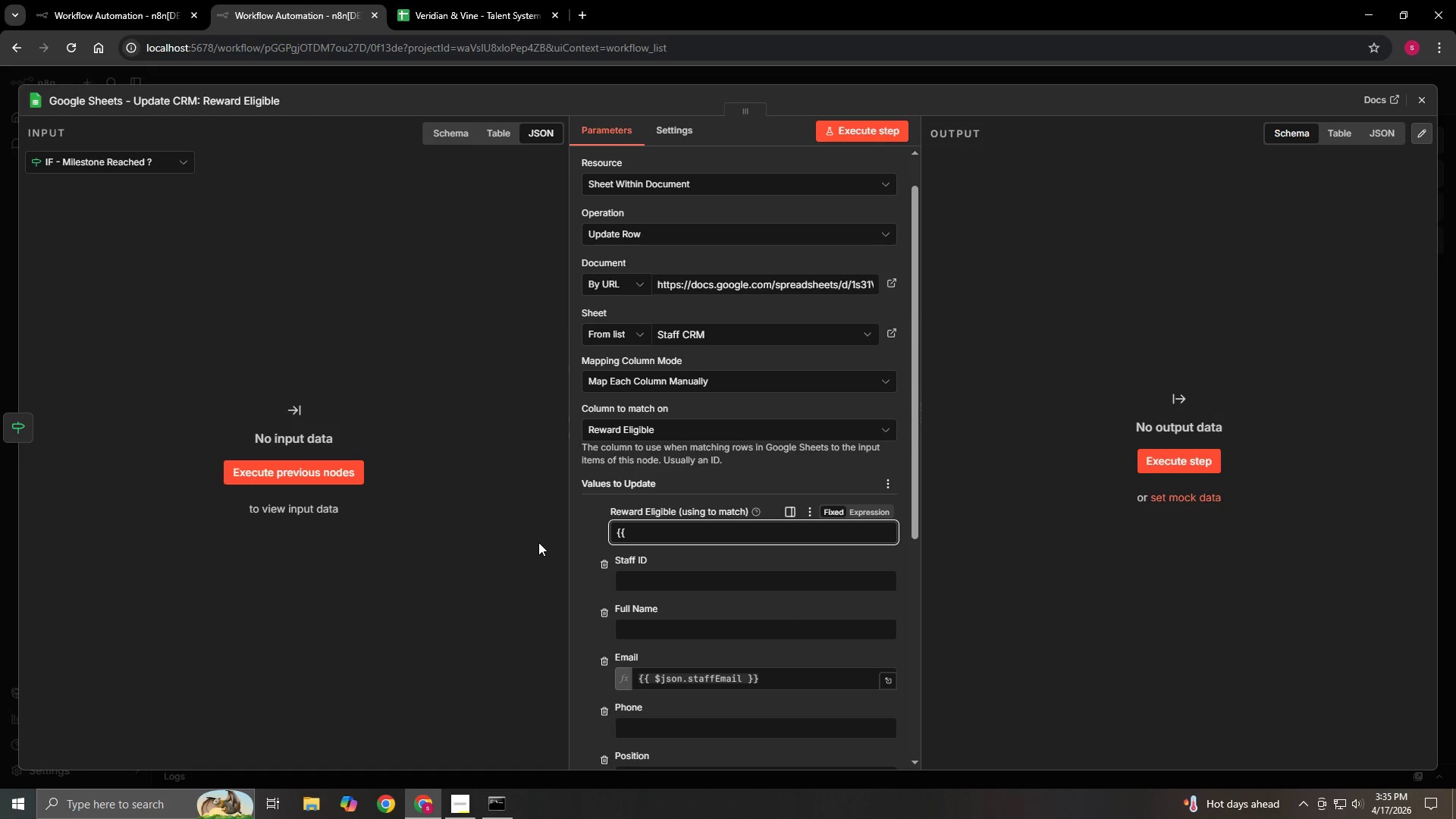 
key(Space)
 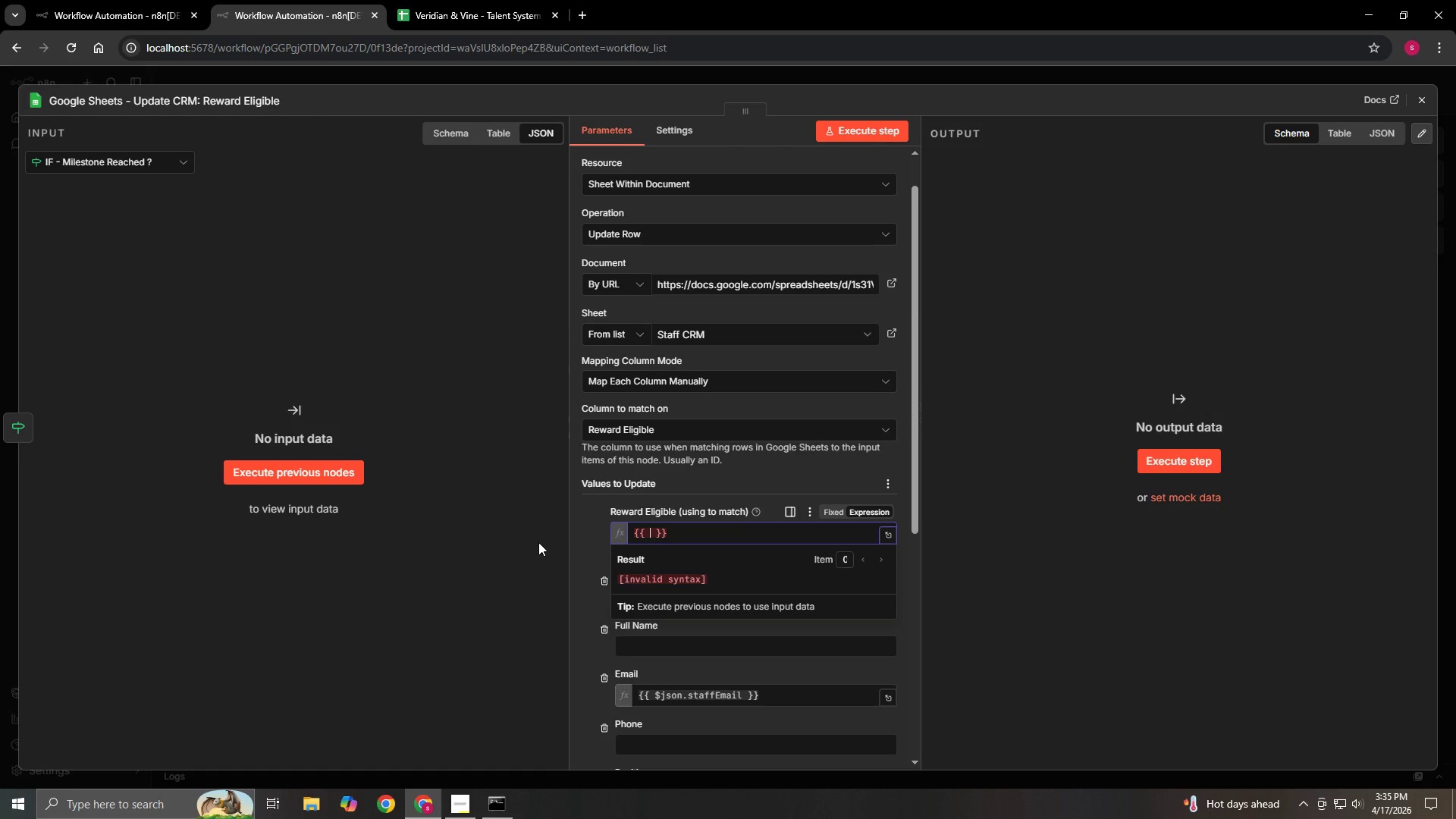 
type($json.)
 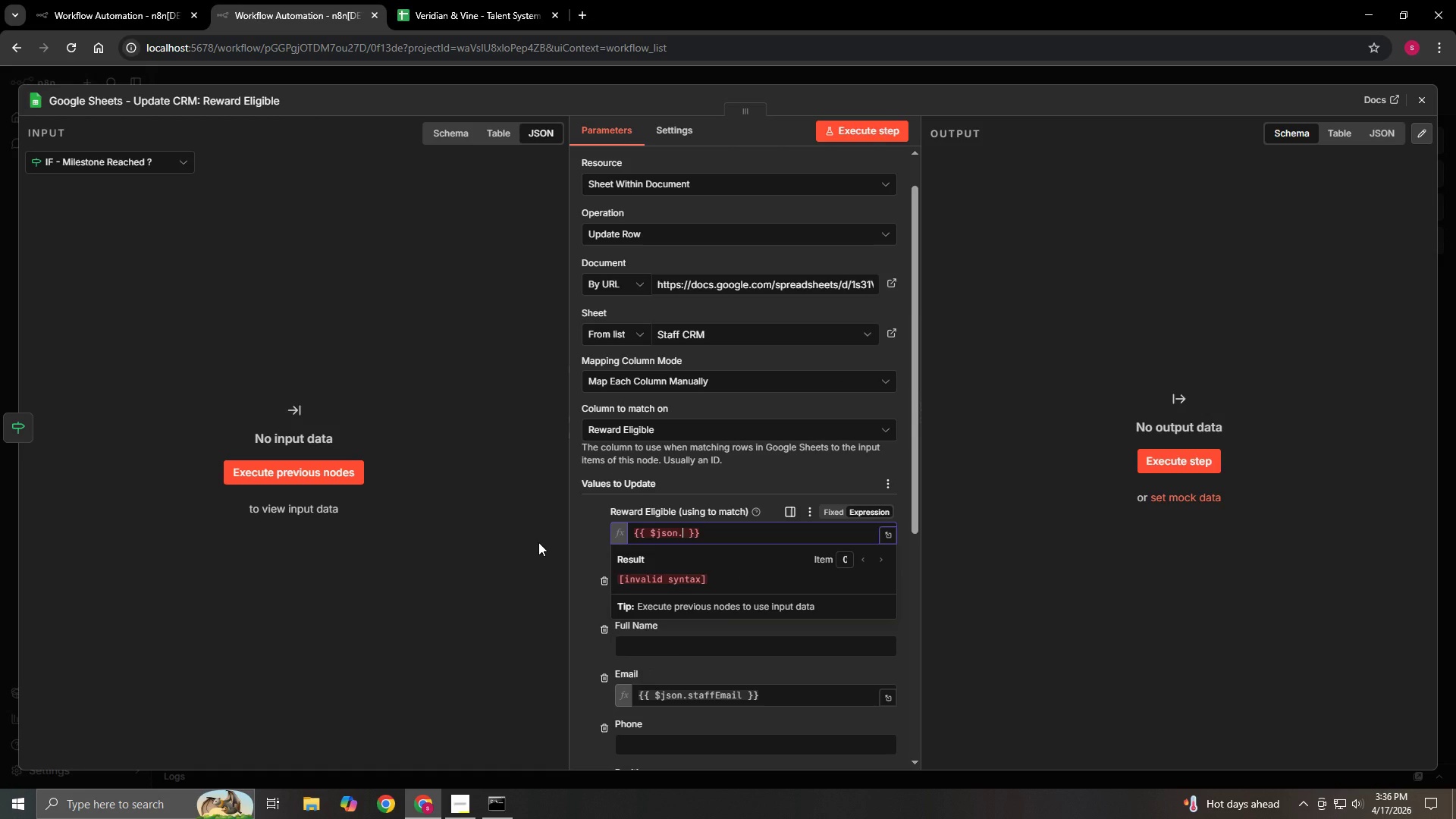 
hold_key(key=ShiftLeft, duration=1.51)
 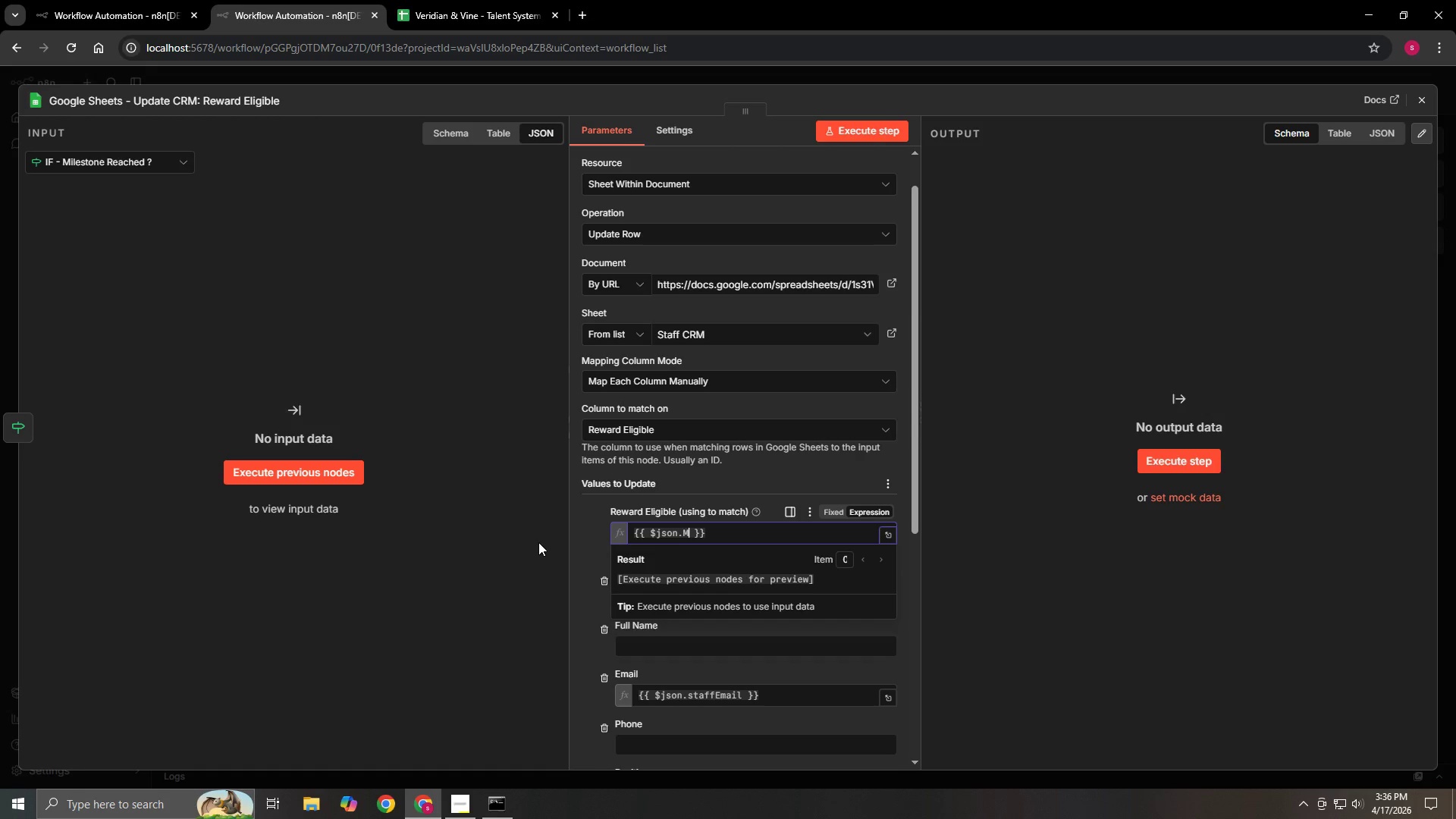 
type(M)
key(Backspace)
type(mention)
 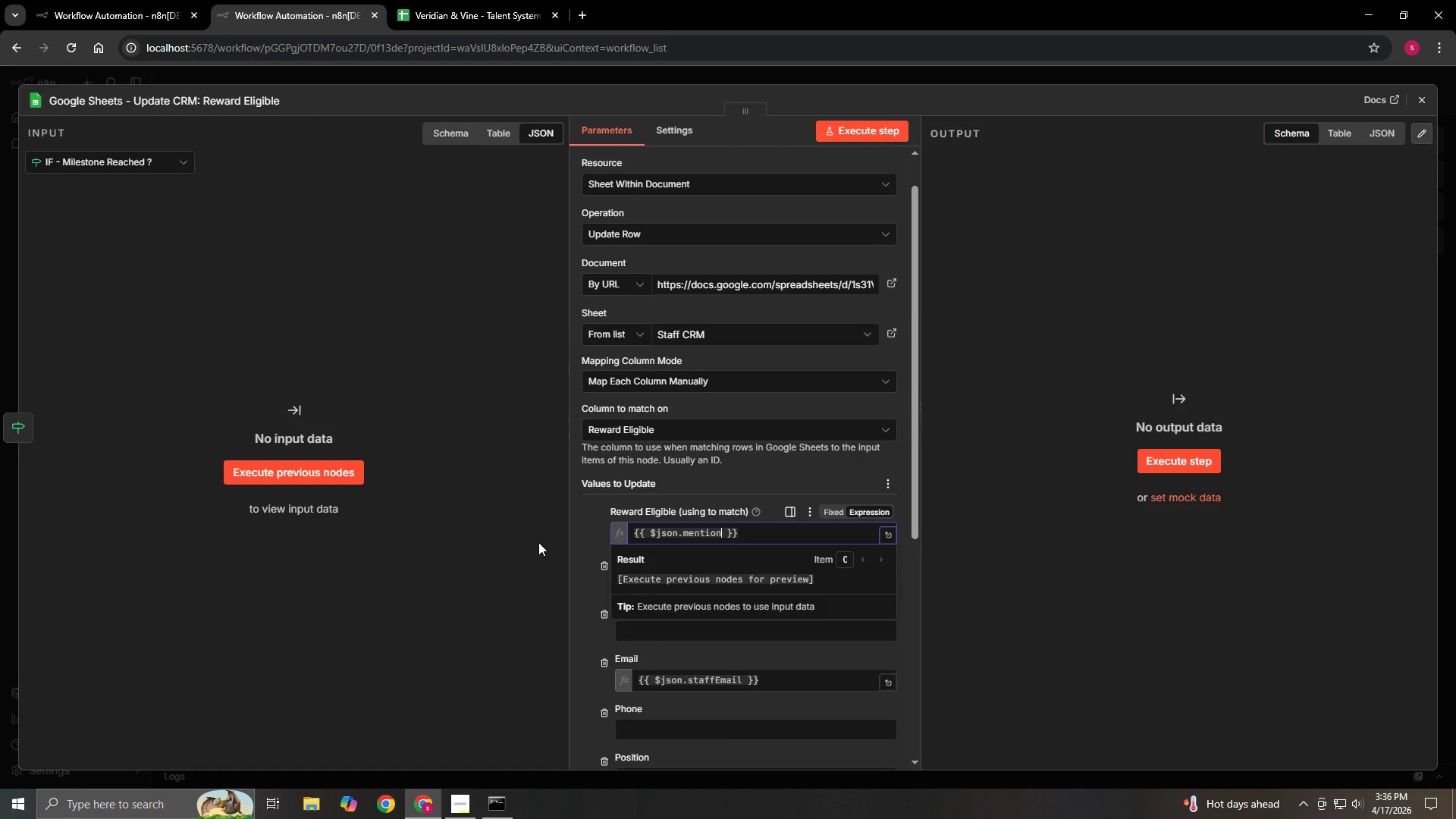 
wait(12.3)
 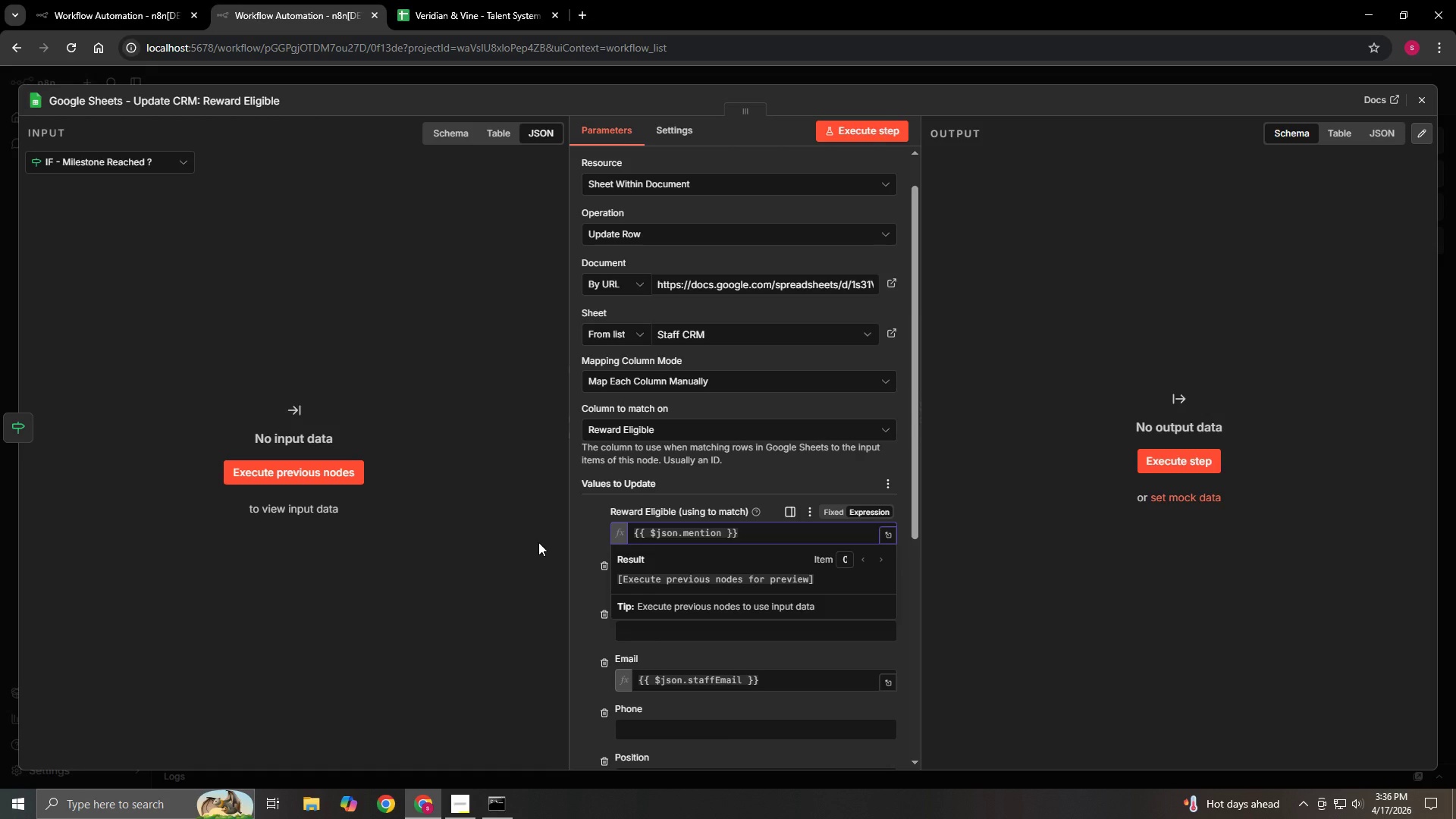 
type(Count Mentions)
 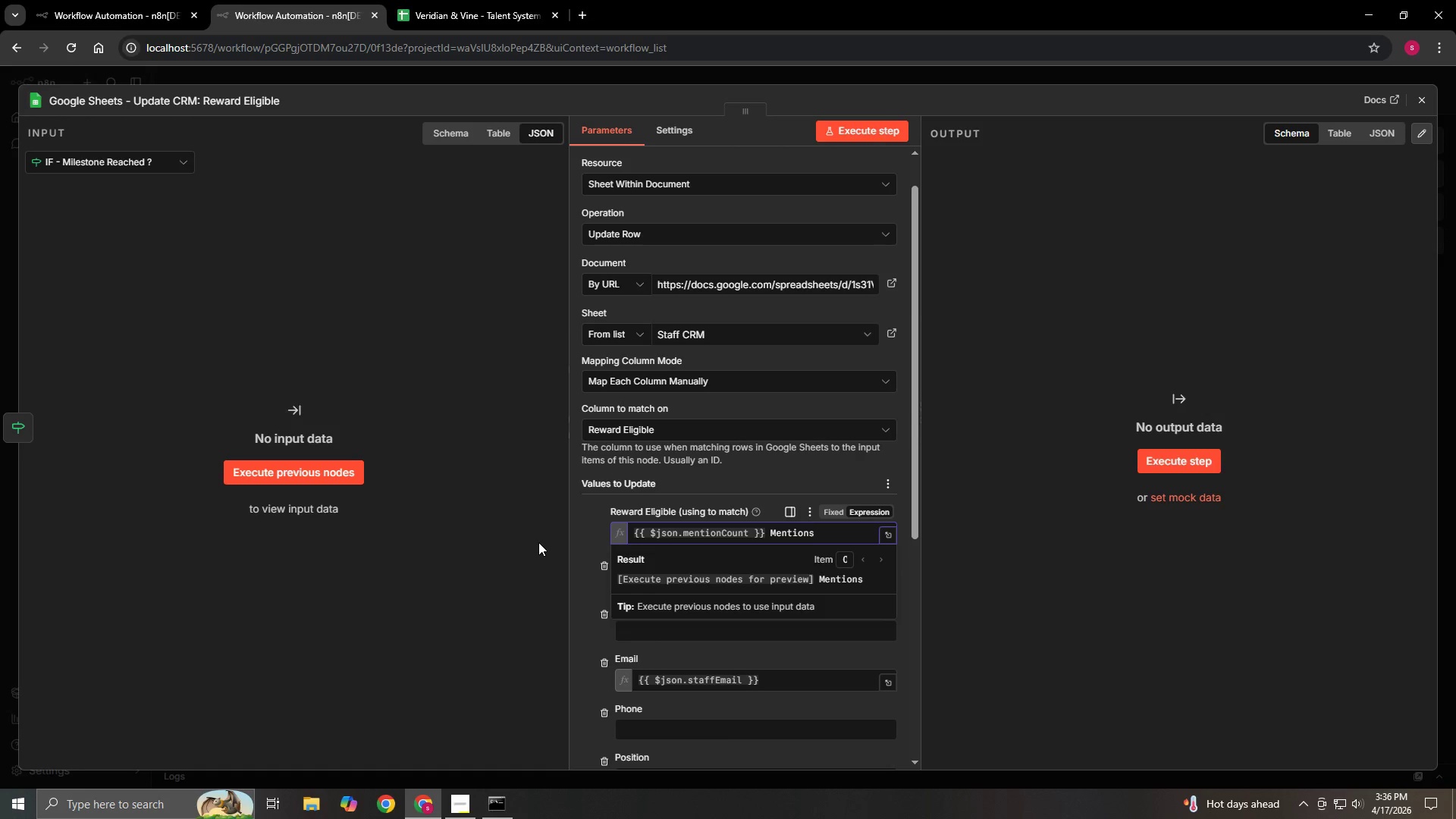 
hold_key(key=ArrowRight, duration=0.58)
 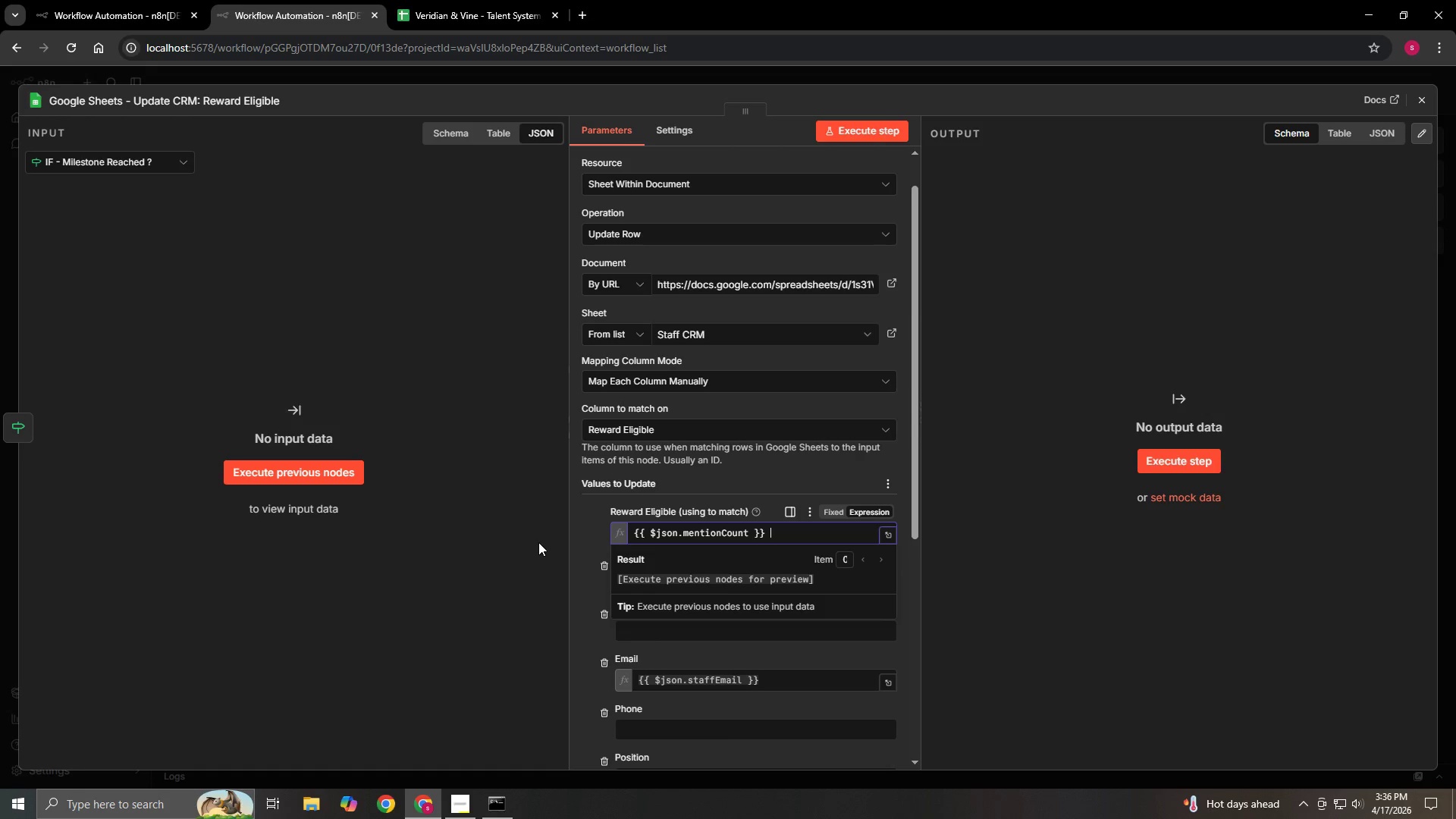 
wait(8.05)
 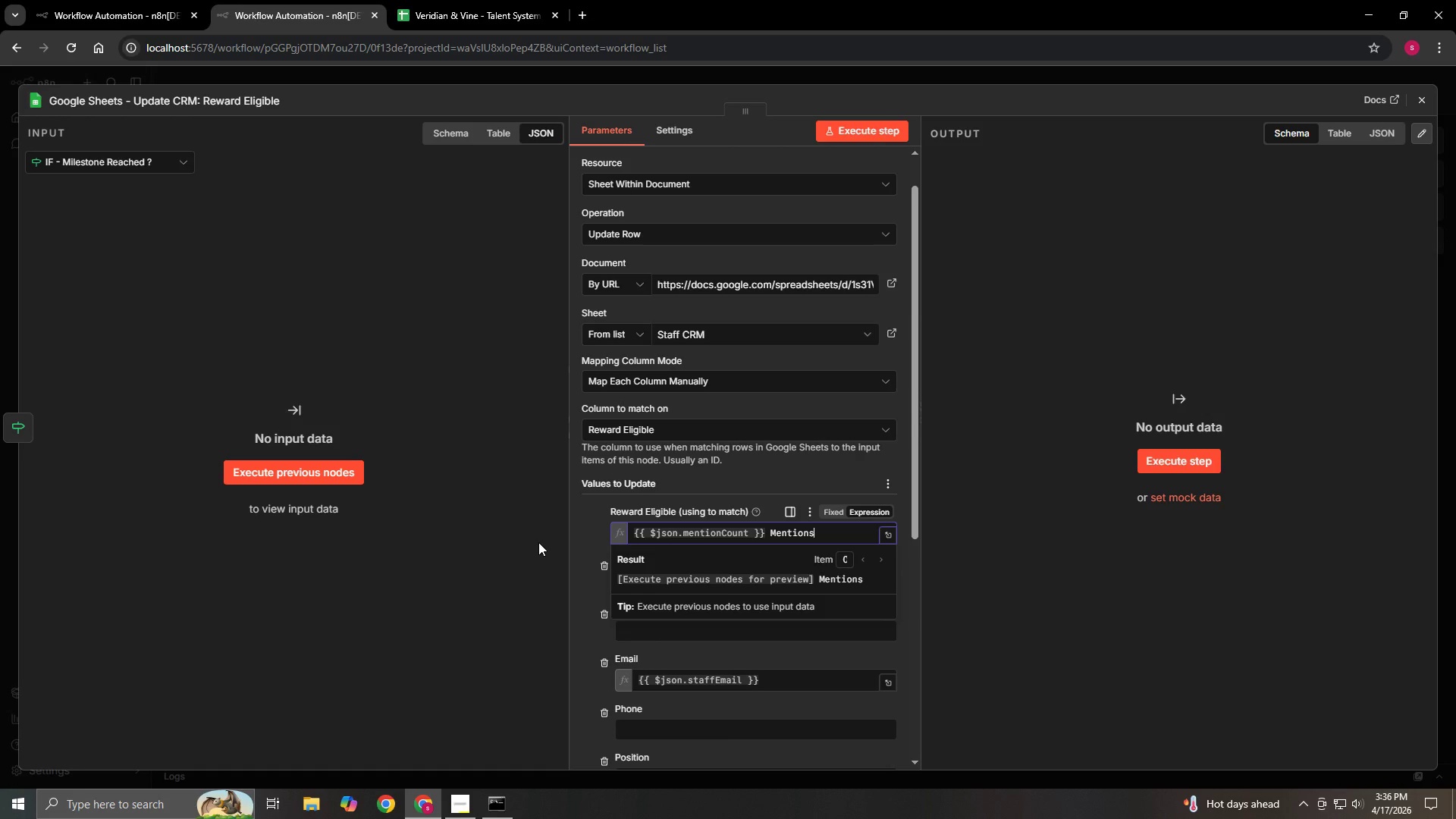 
left_click([580, 537])
 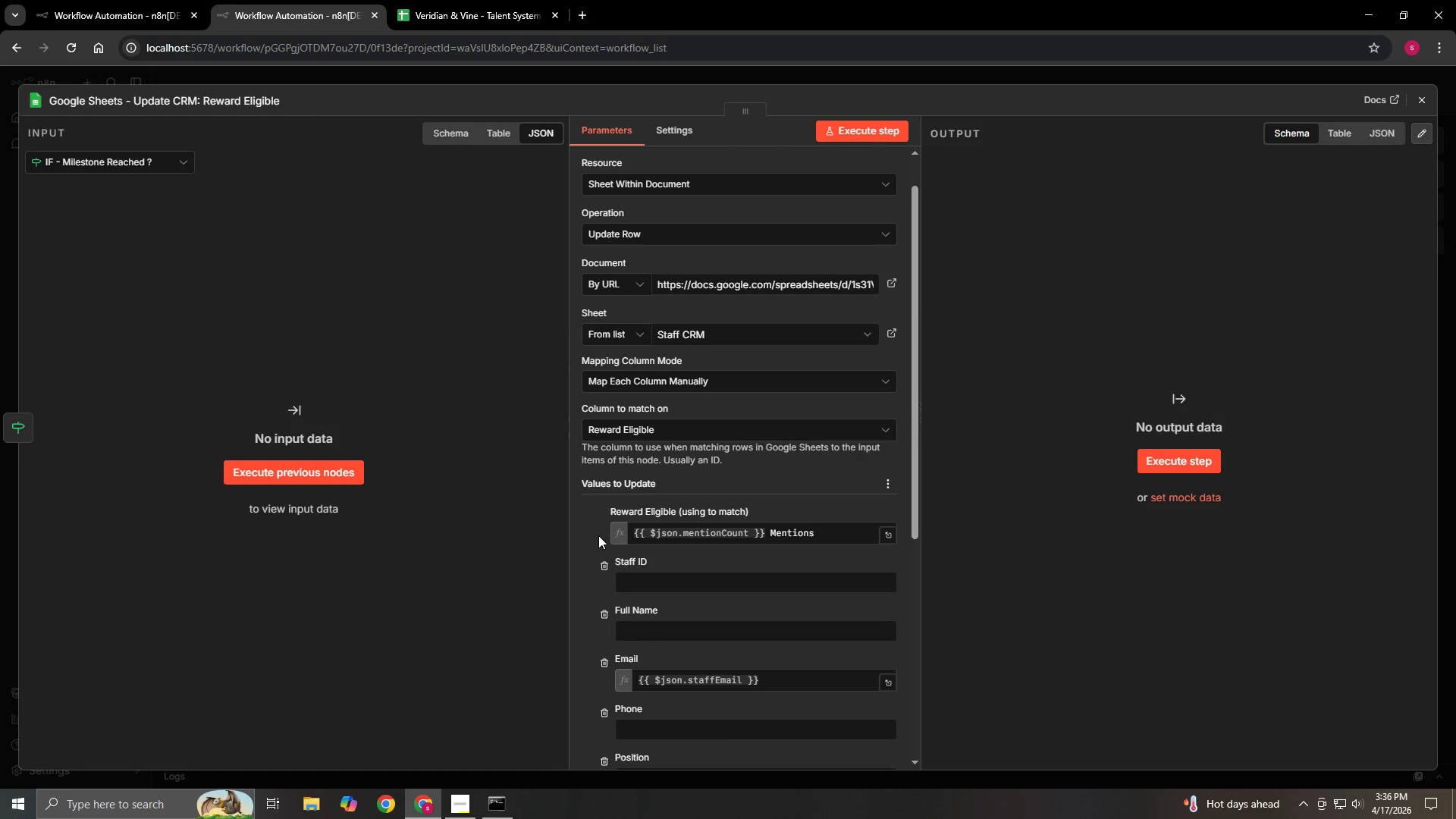 
wait(5.11)
 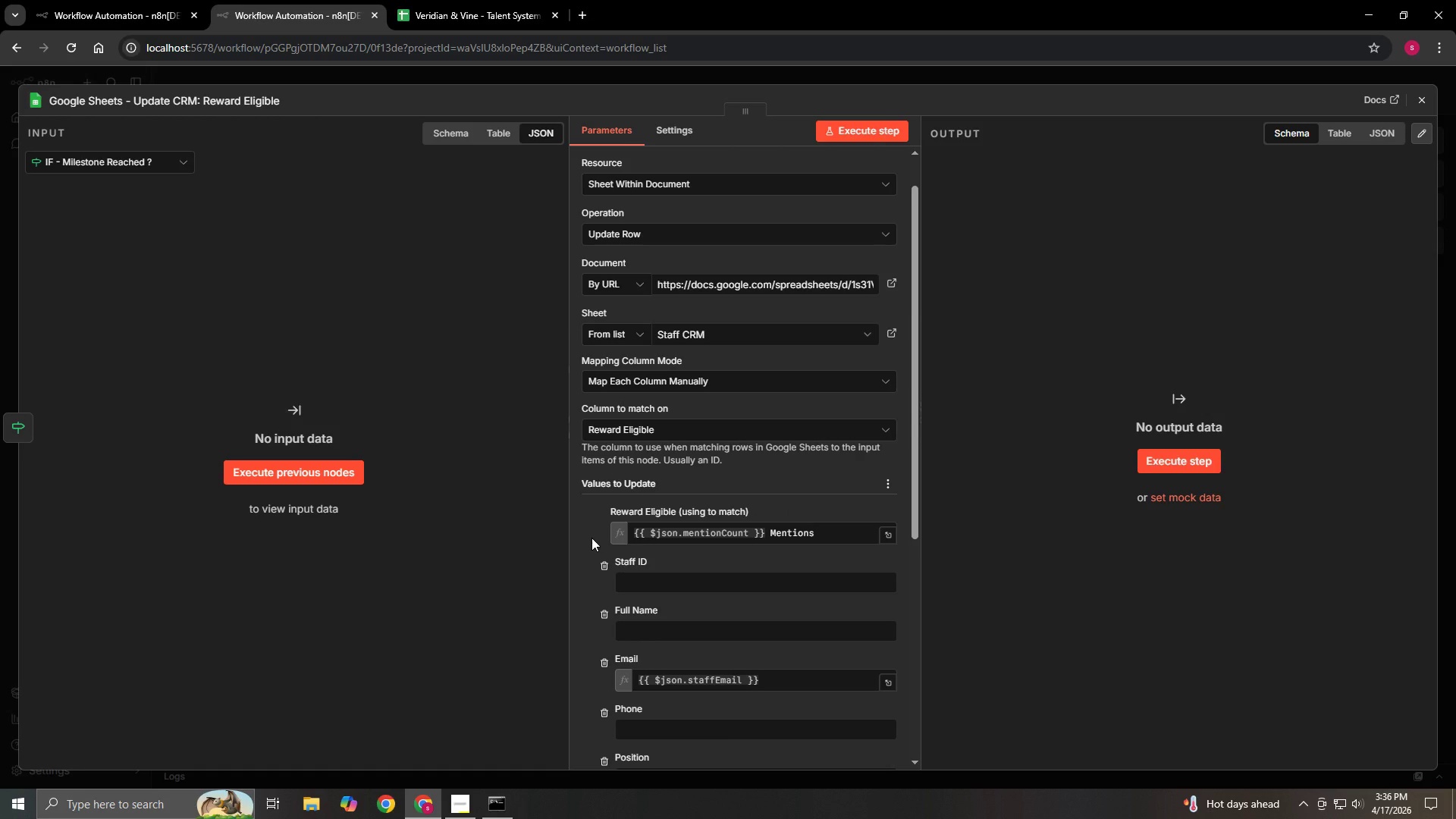 
left_click([1423, 99])
 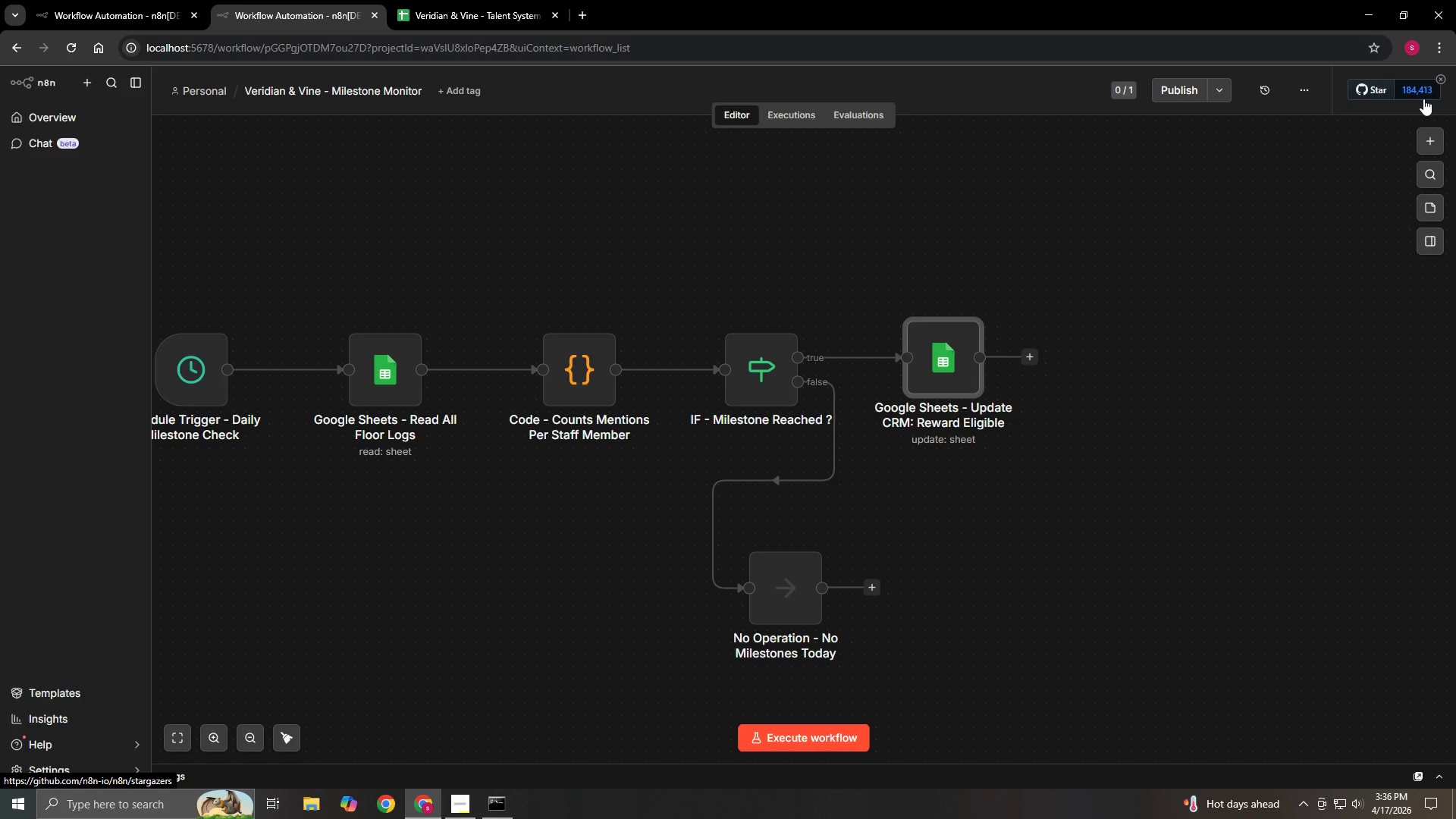 
wait(5.08)
 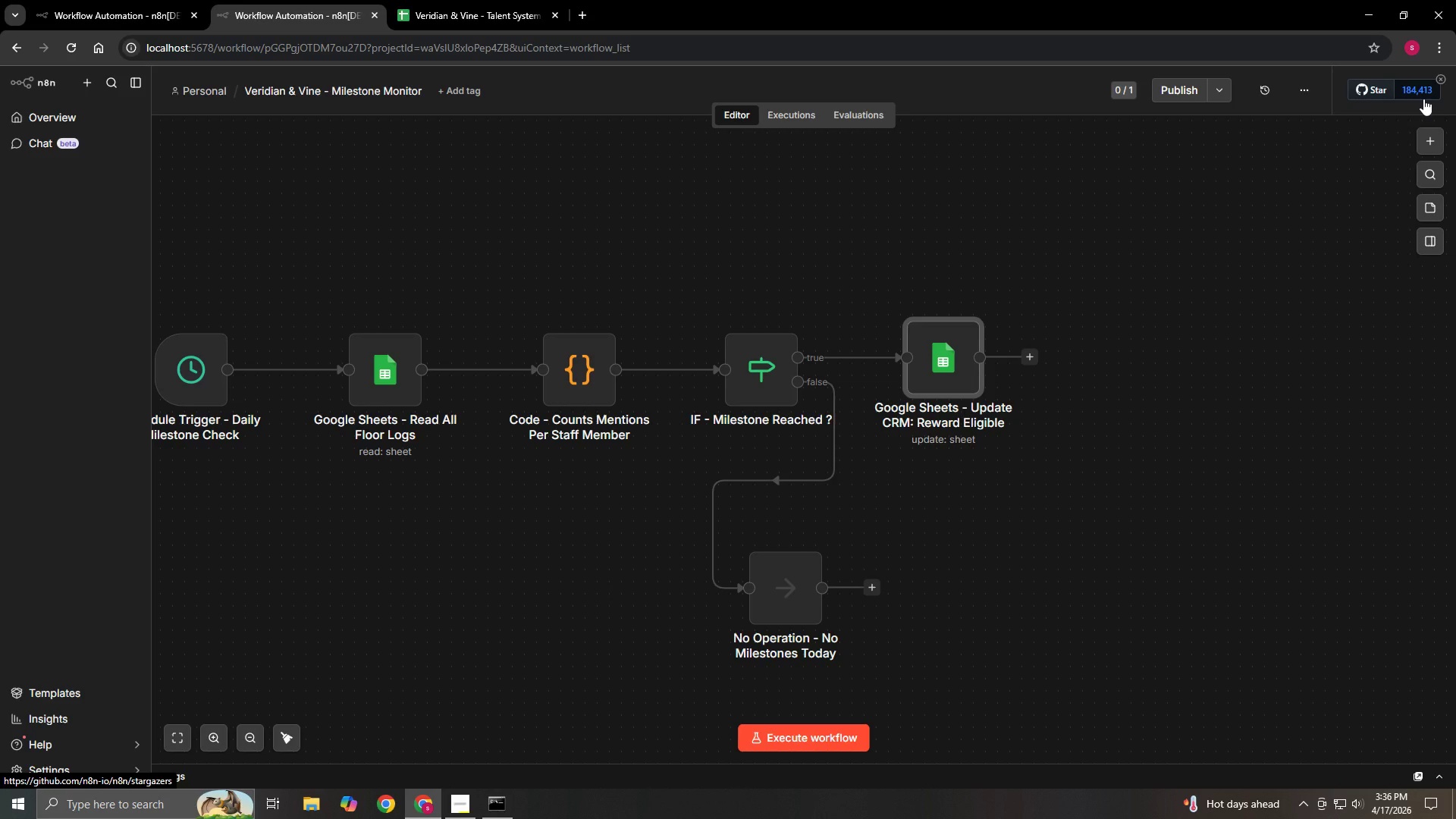 
mouse_move([996, 338])
 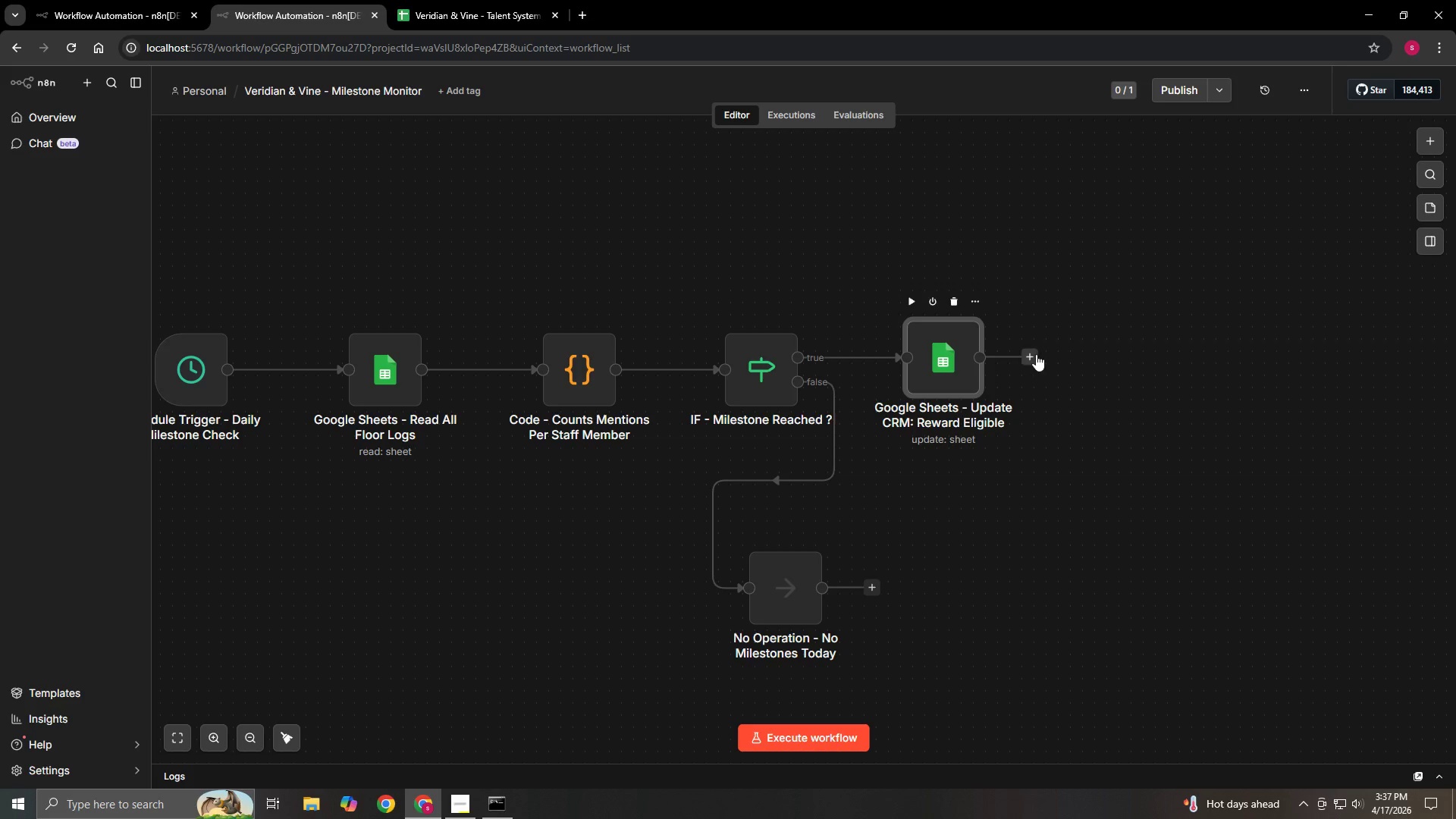 
left_click_drag(start_coordinate=[1036, 354], to_coordinate=[1087, 359])
 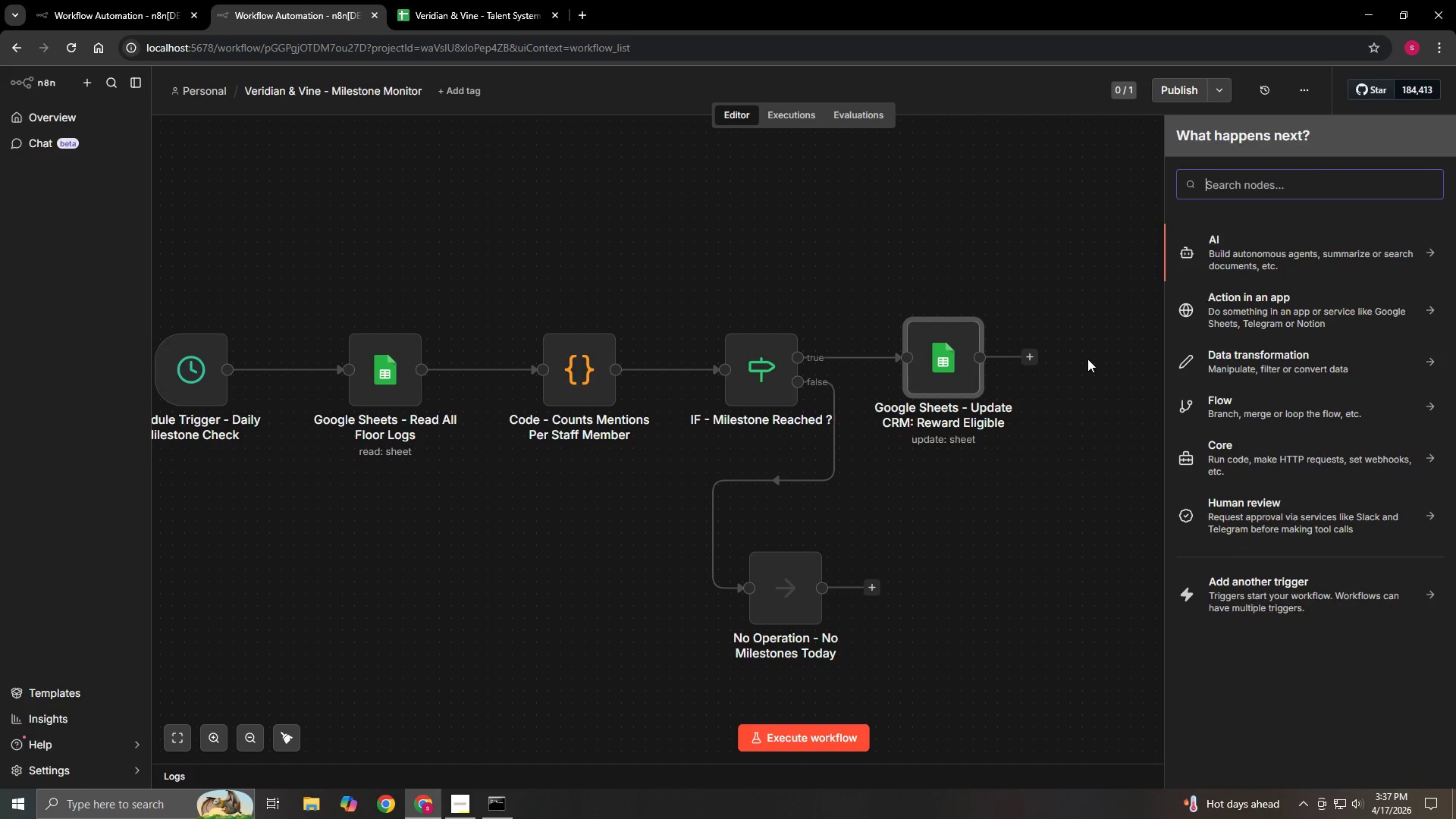 
double_click([1087, 359])
 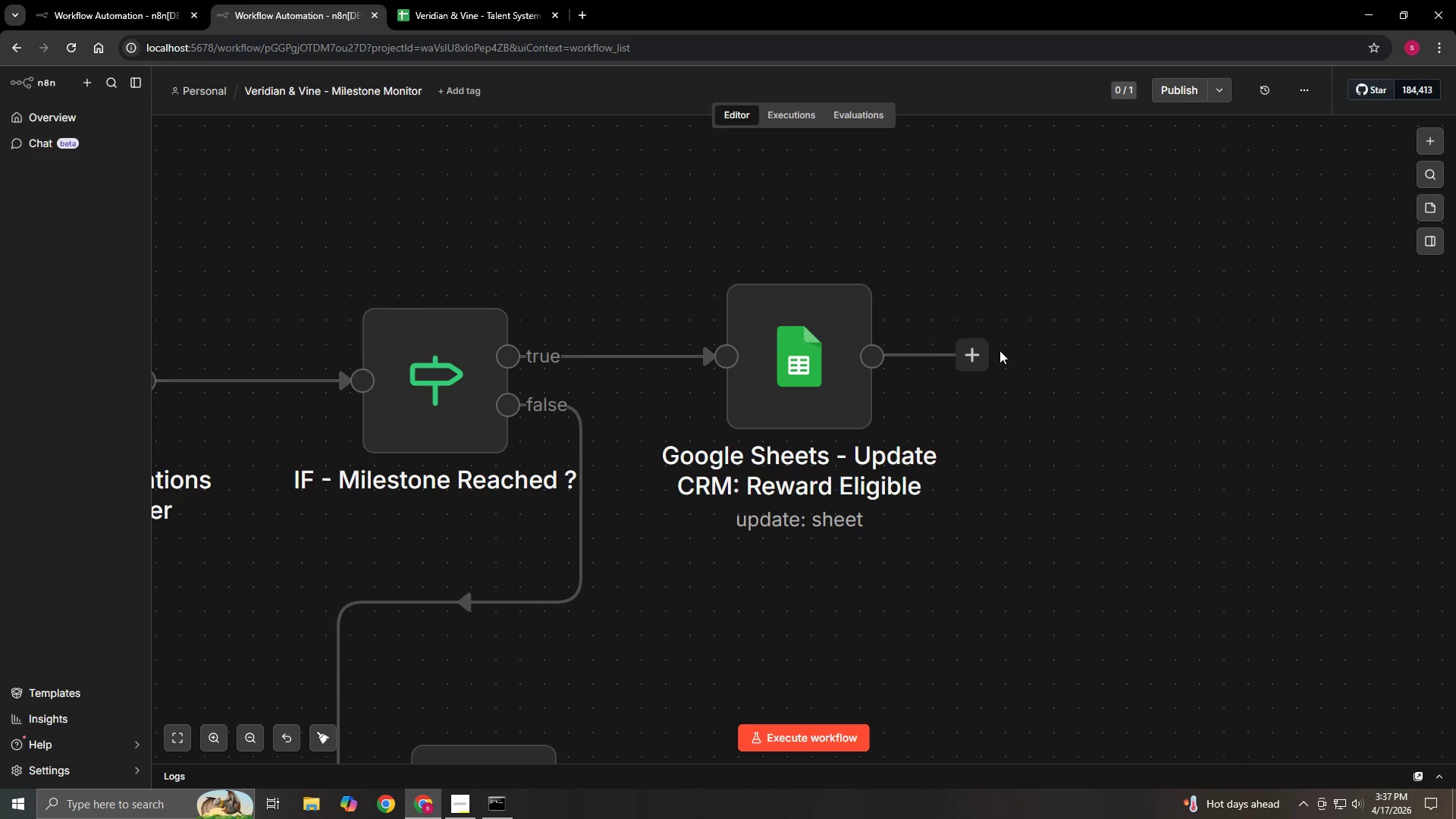 
left_click_drag(start_coordinate=[981, 349], to_coordinate=[1066, 356])
 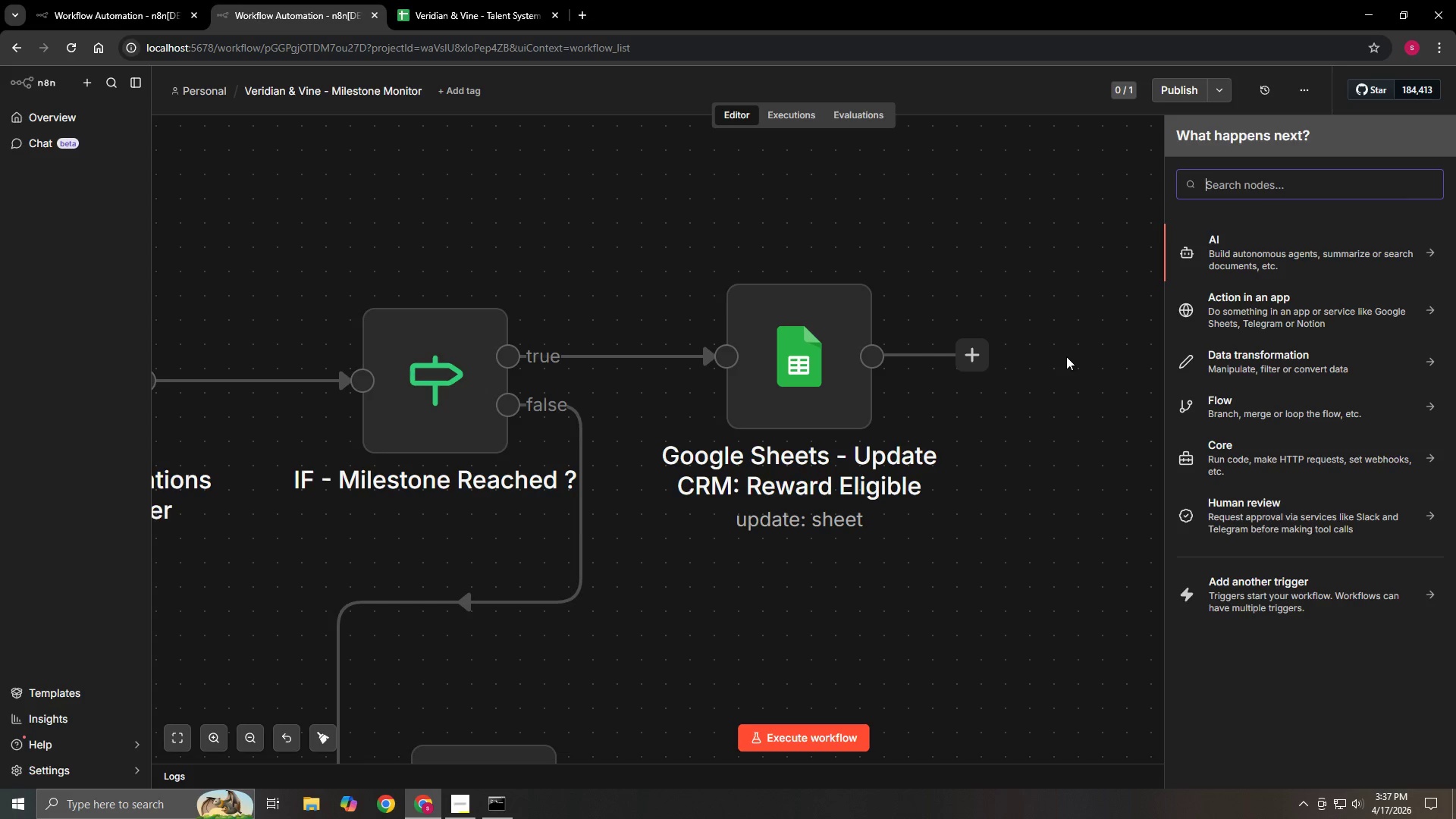 
type(Gmail)
 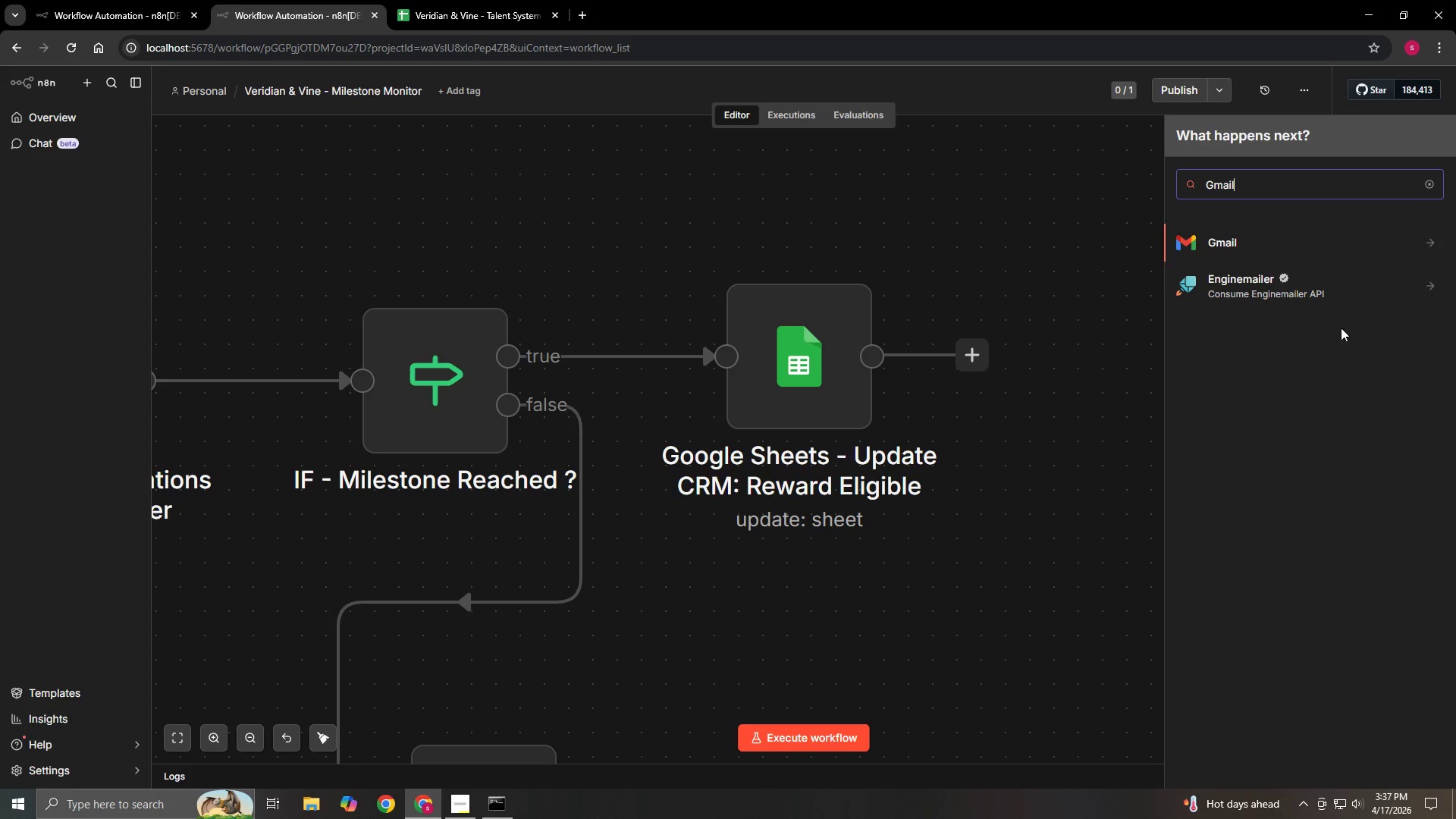 
left_click([1426, 251])
 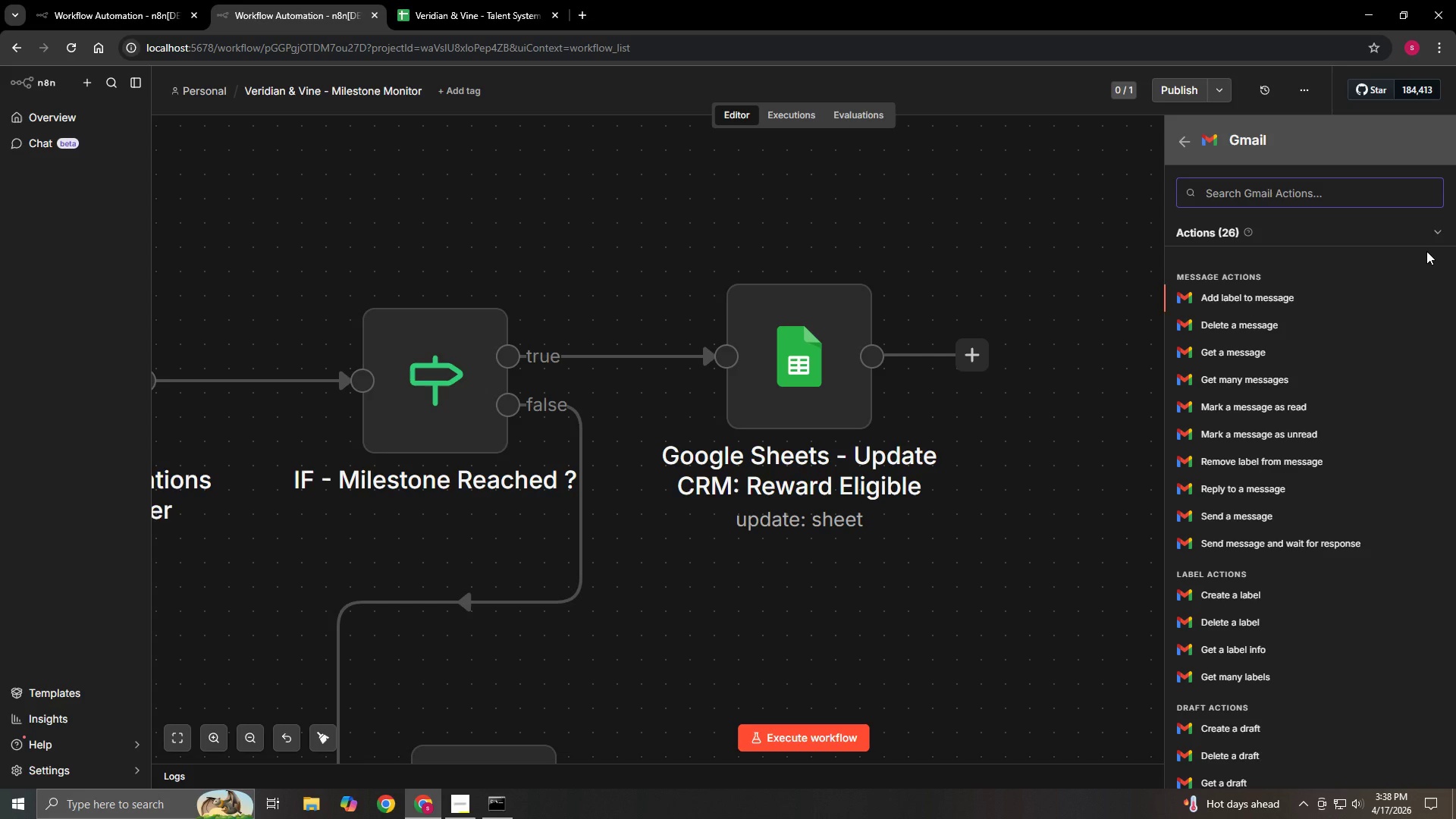 
wait(57.69)
 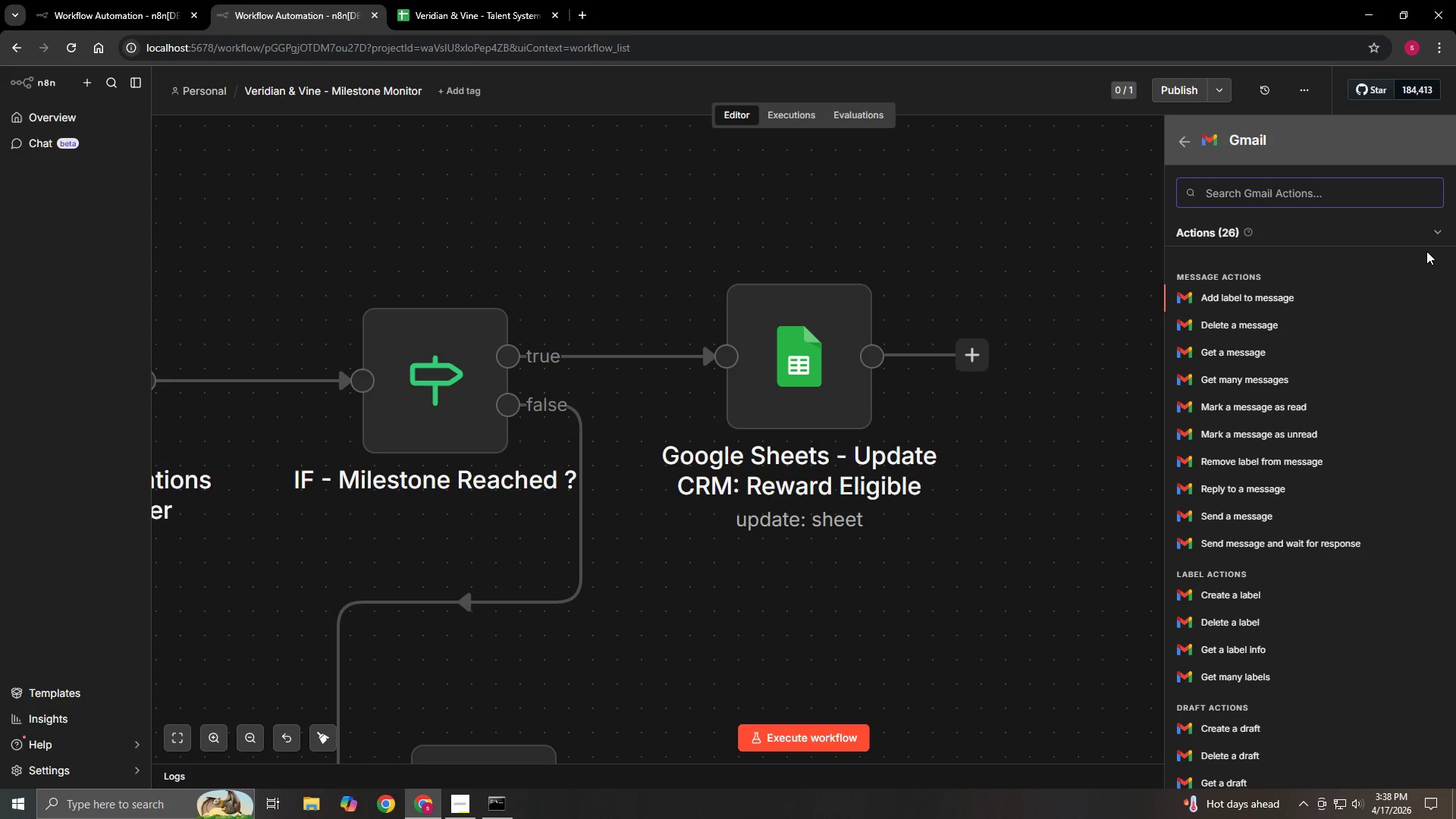 
left_click([1248, 510])
 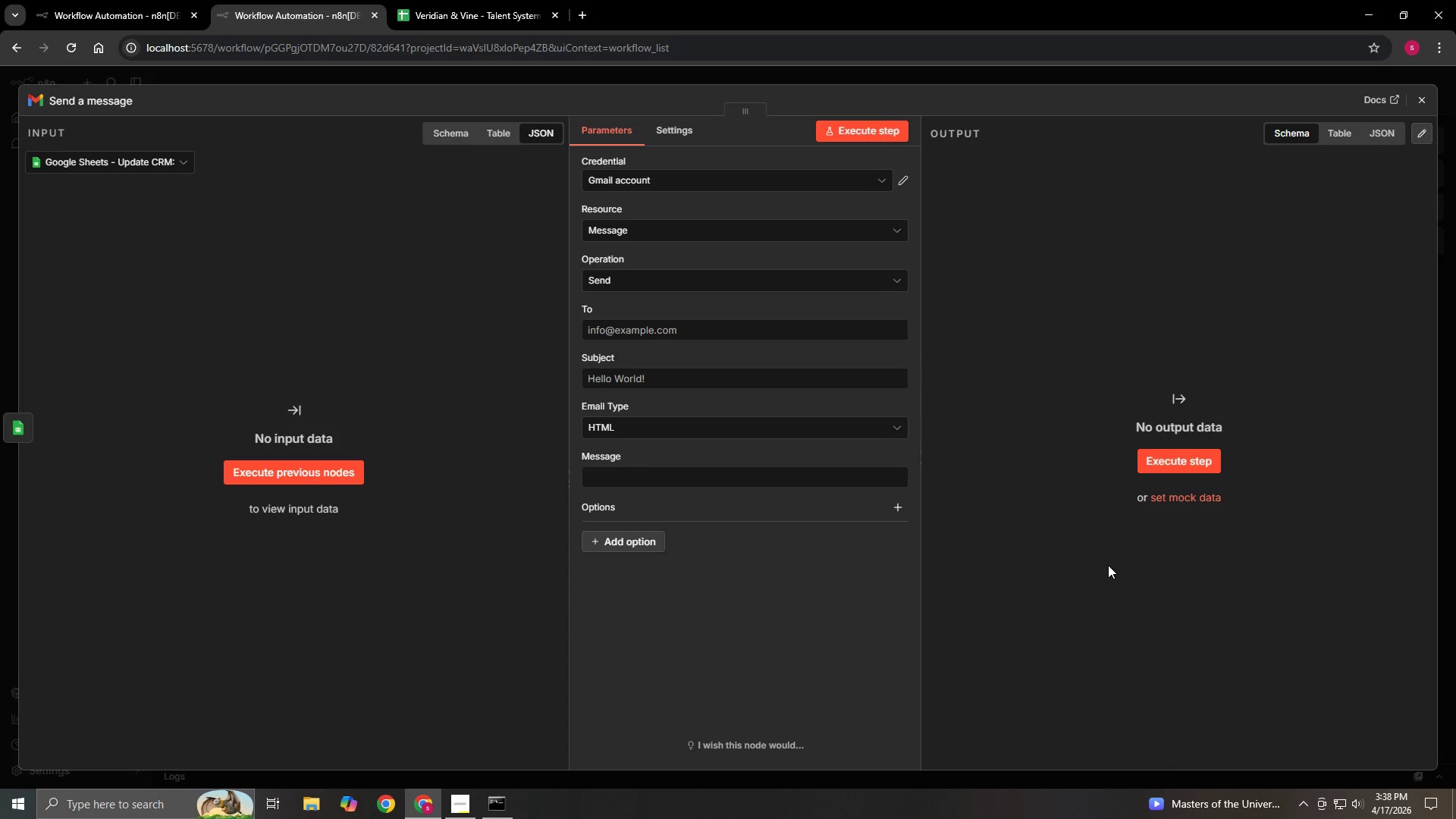 
wait(9.88)
 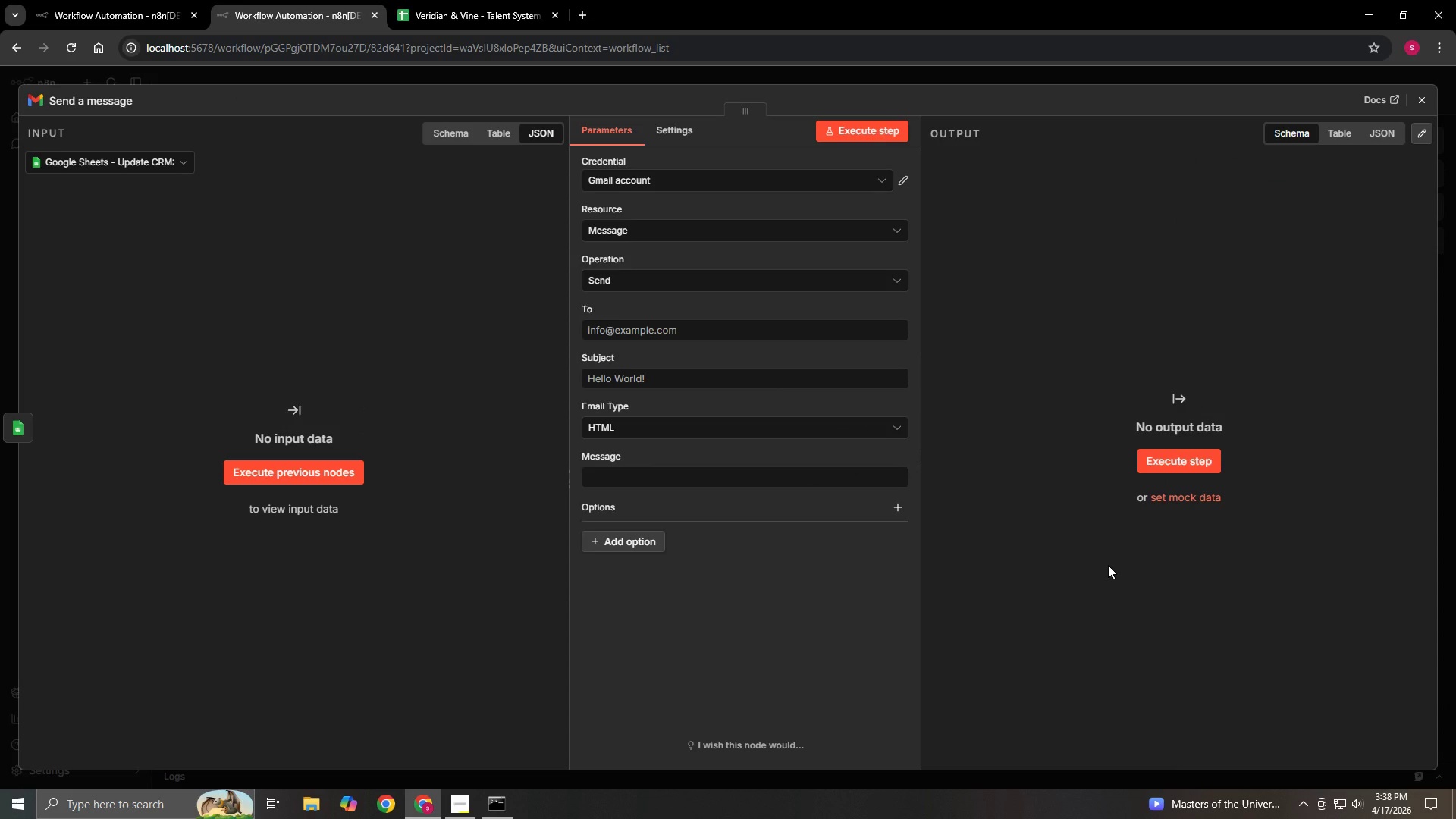 
left_click([115, 100])
 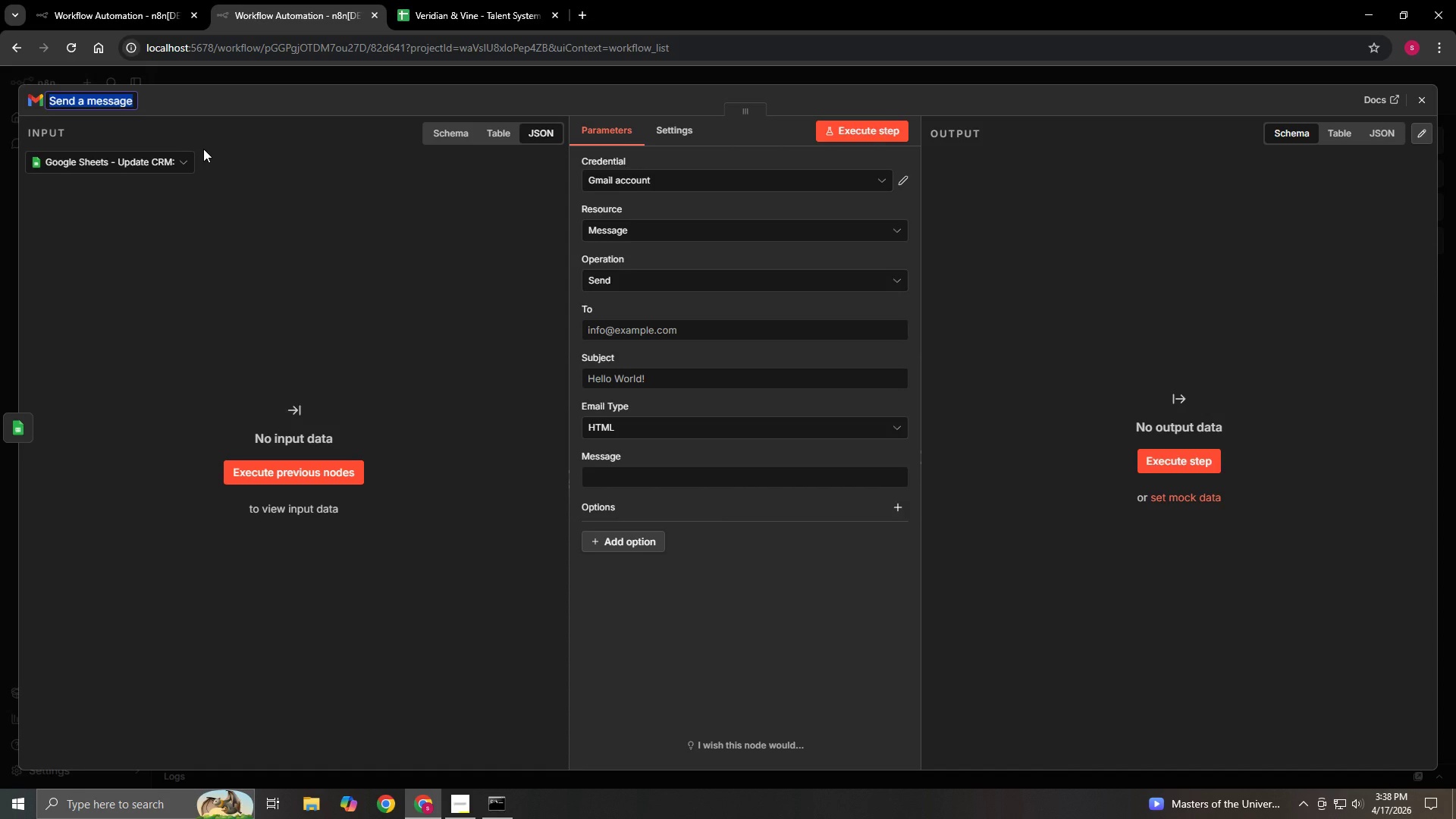 
key(Backspace)
type(Gmail)
 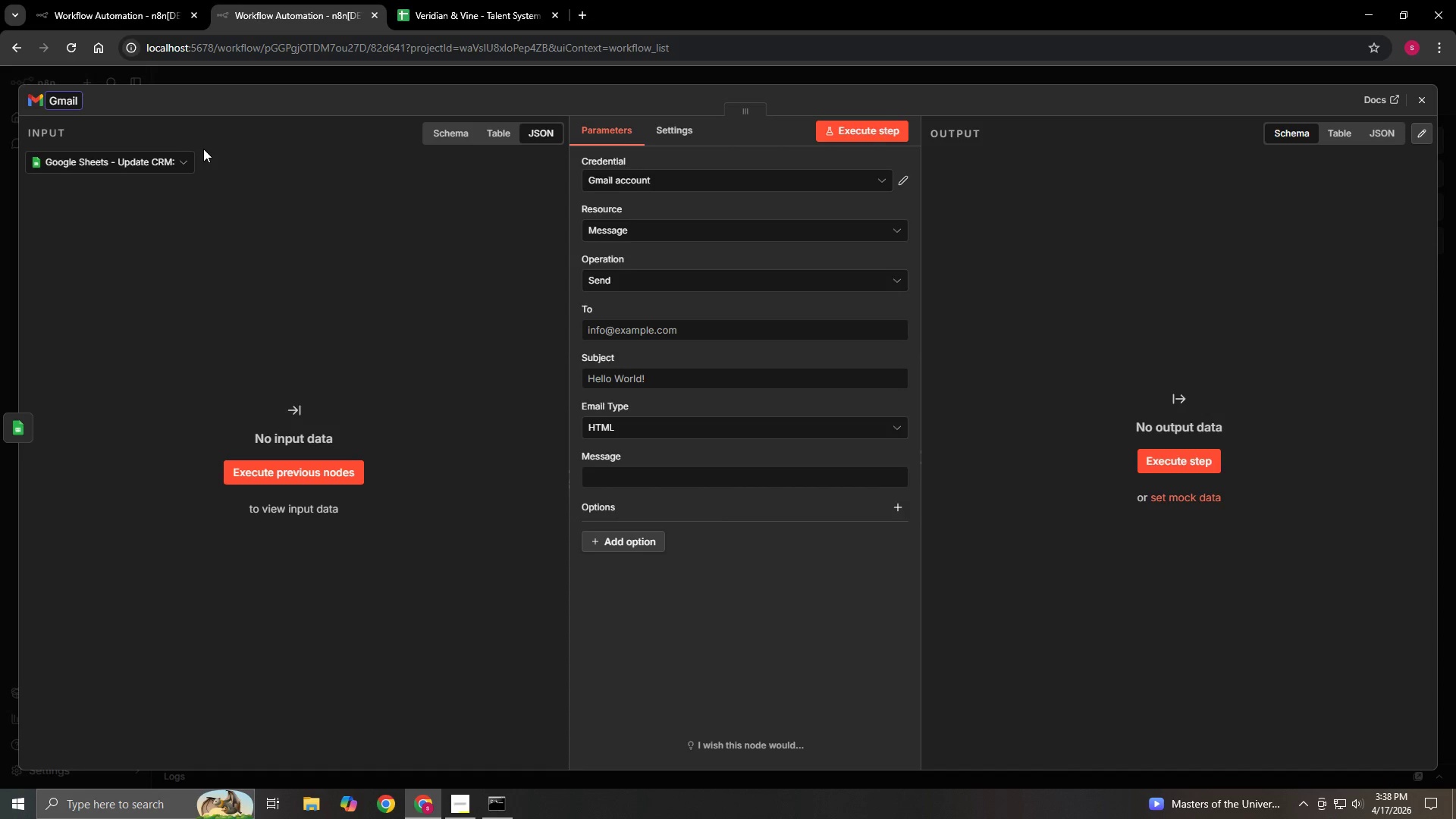 
type( - Manager Milestone Notifications)
 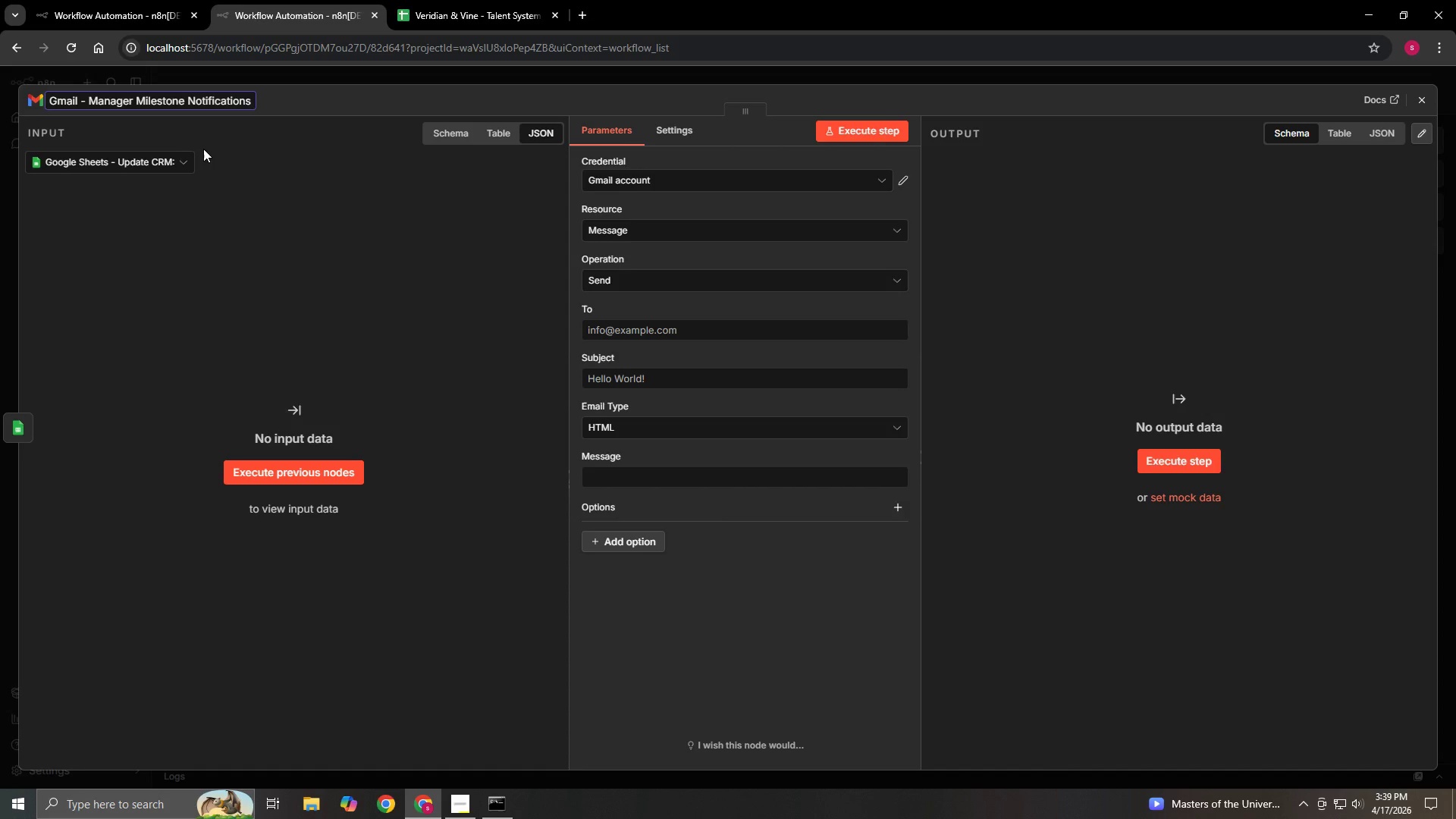 
left_click([345, 276])
 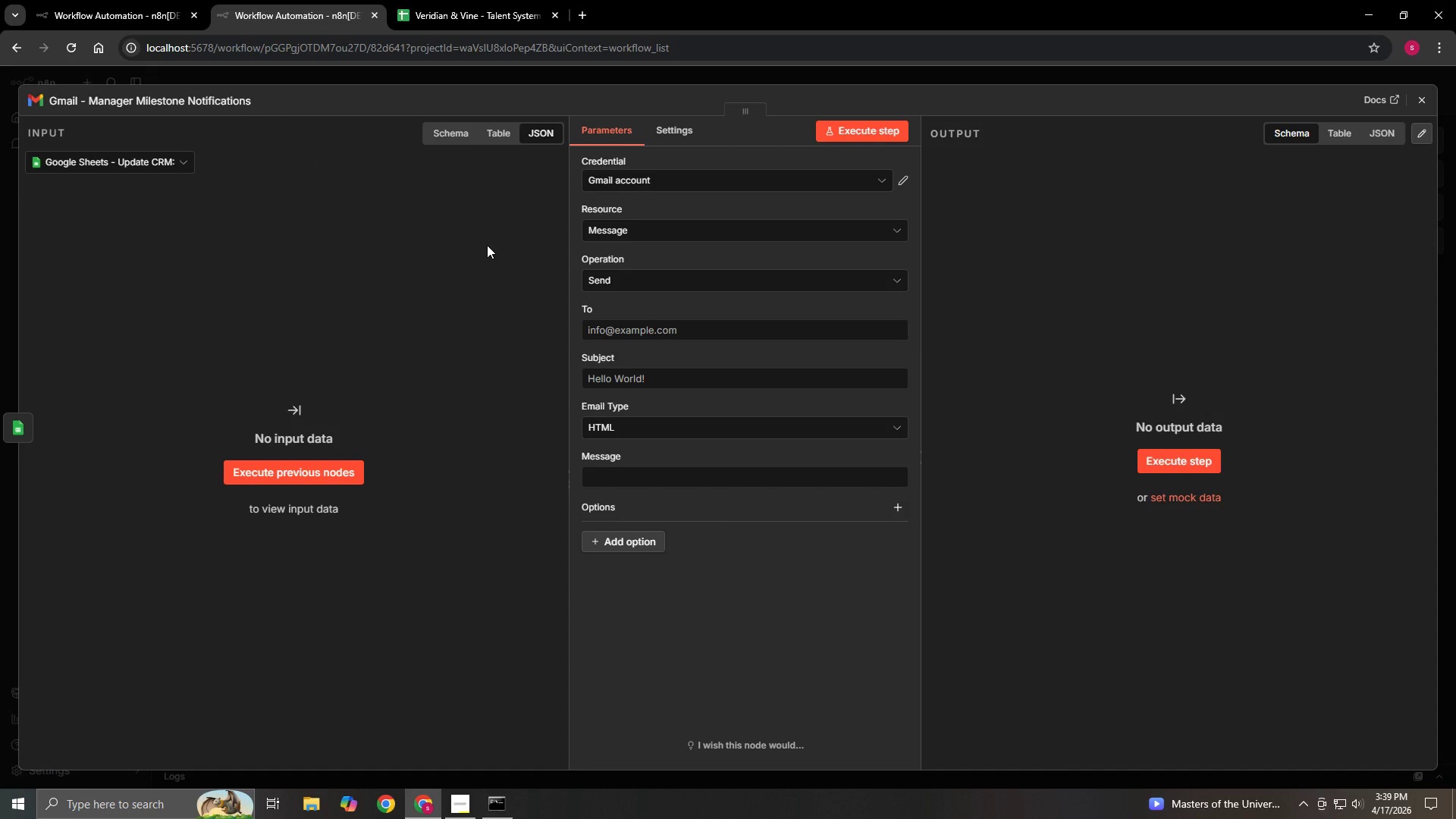 
left_click([659, 338])
 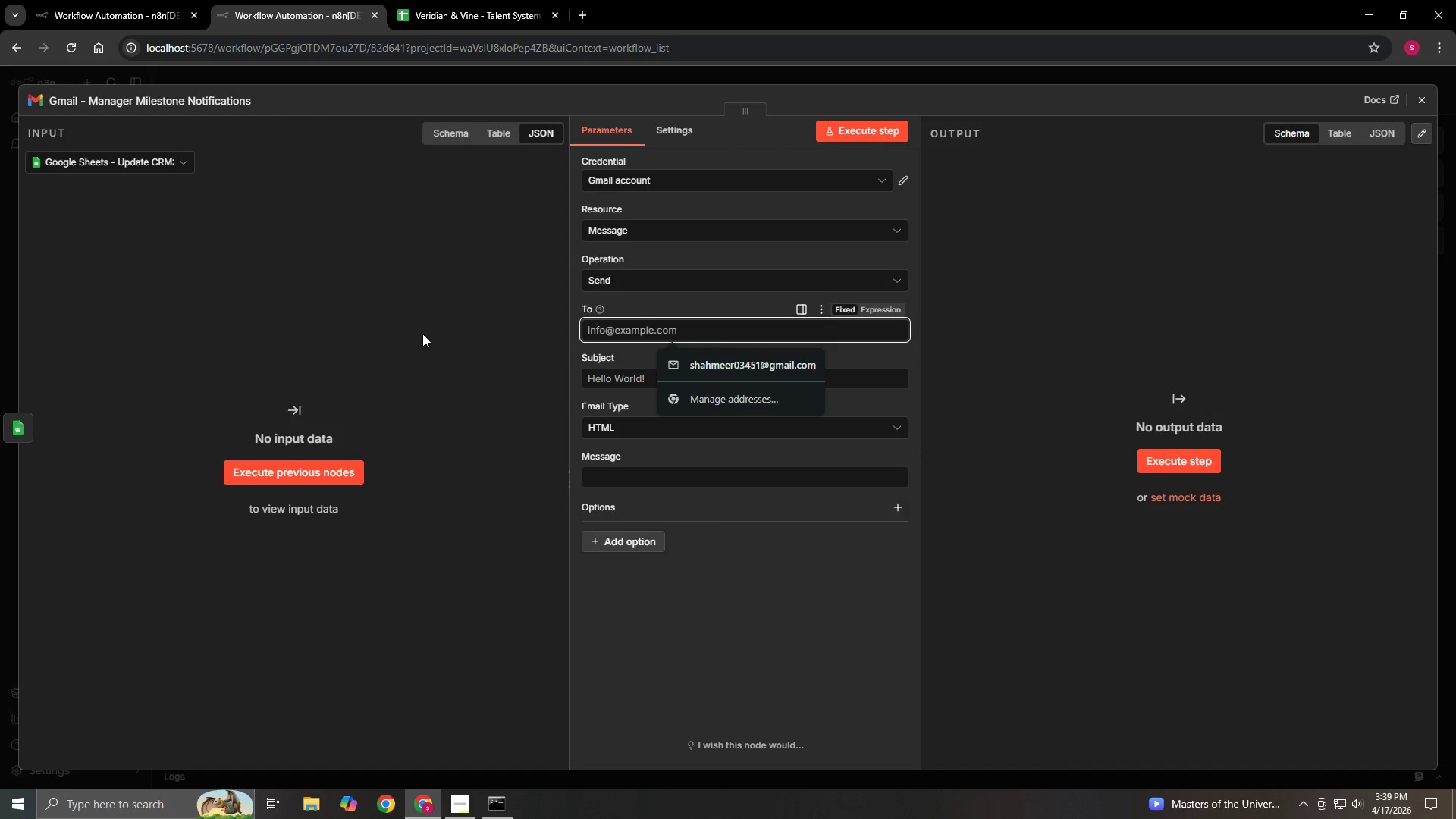 
wait(8.86)
 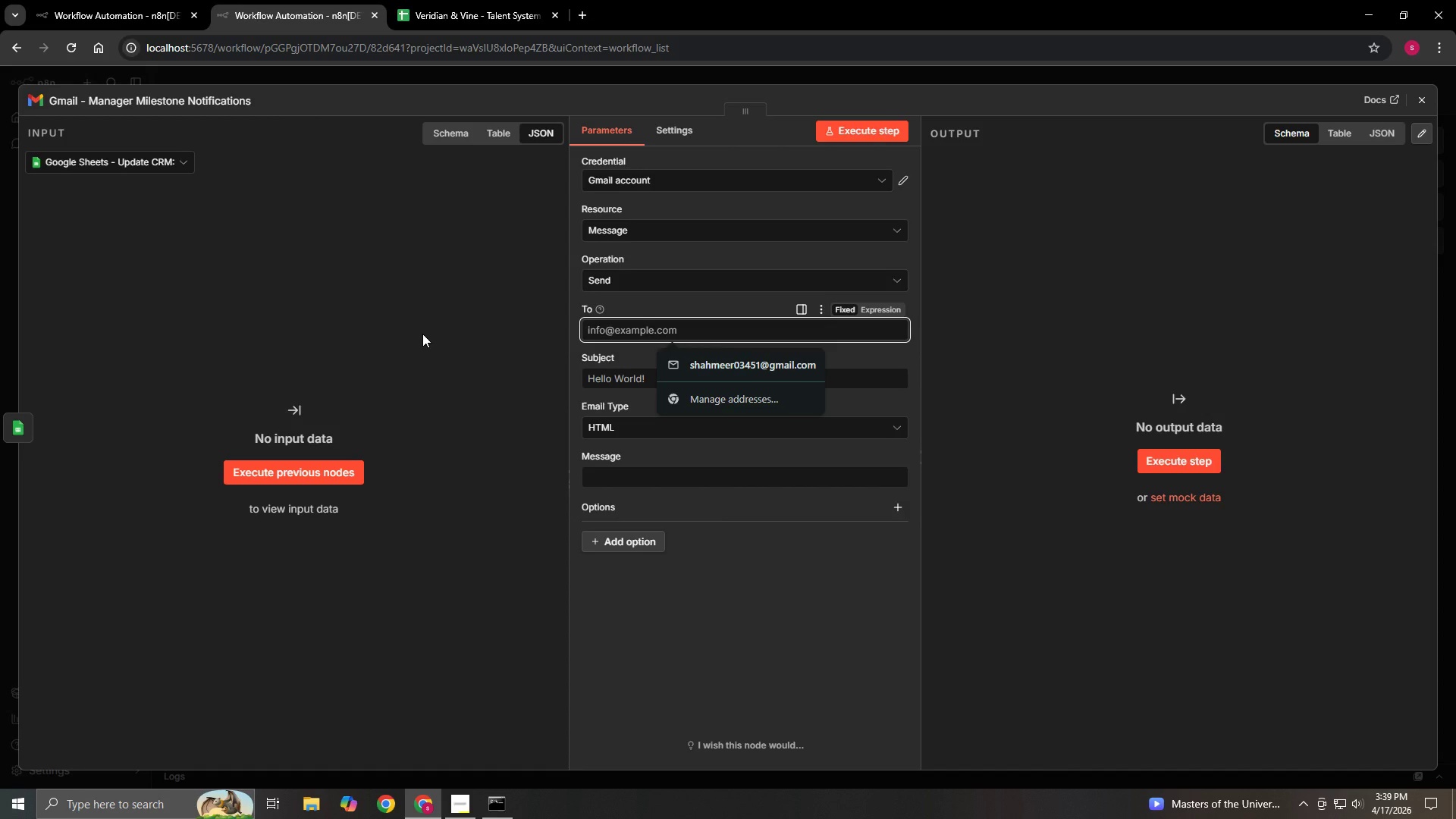 
type(snakesolid)
 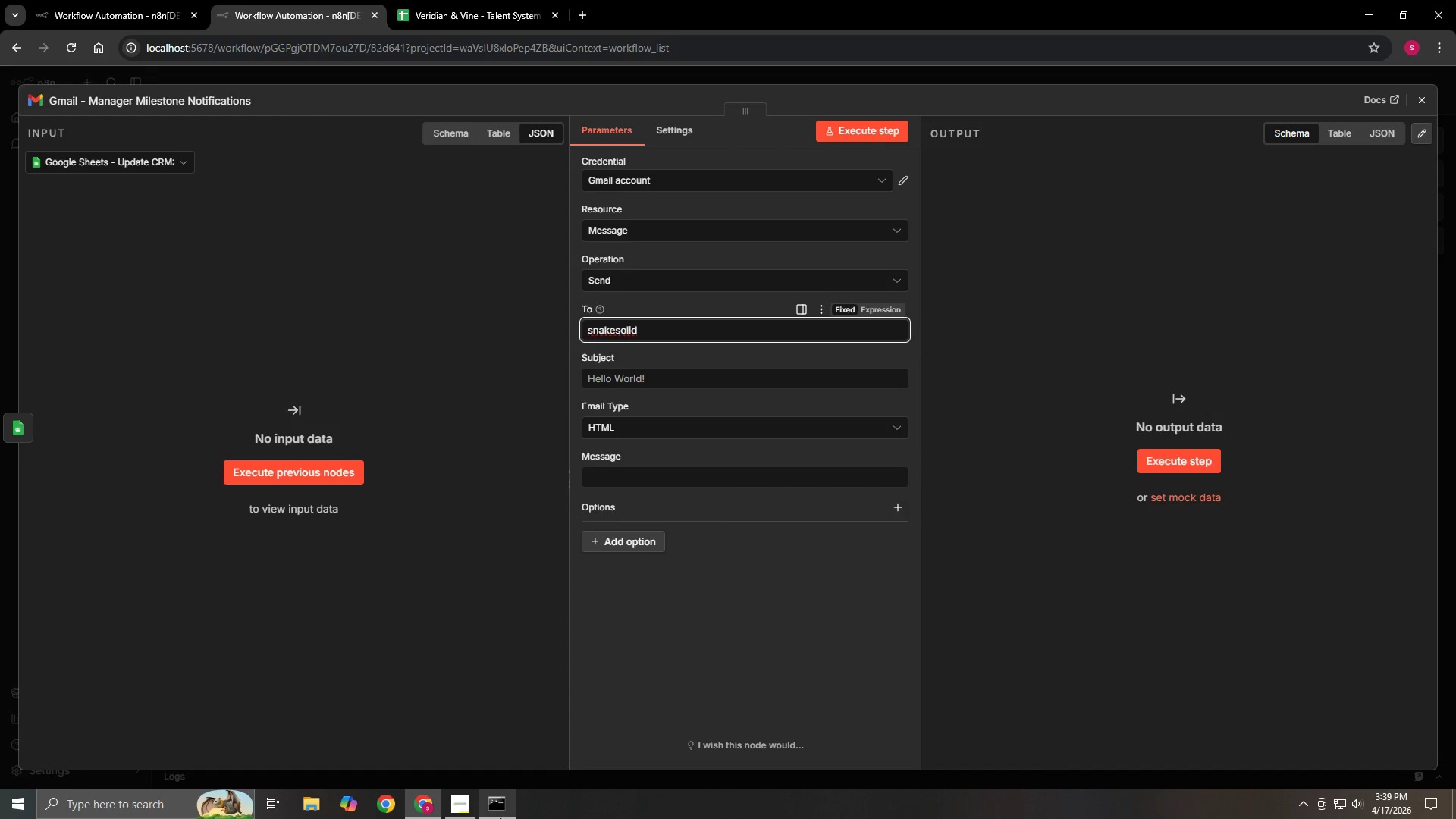 
left_click([381, 804])
 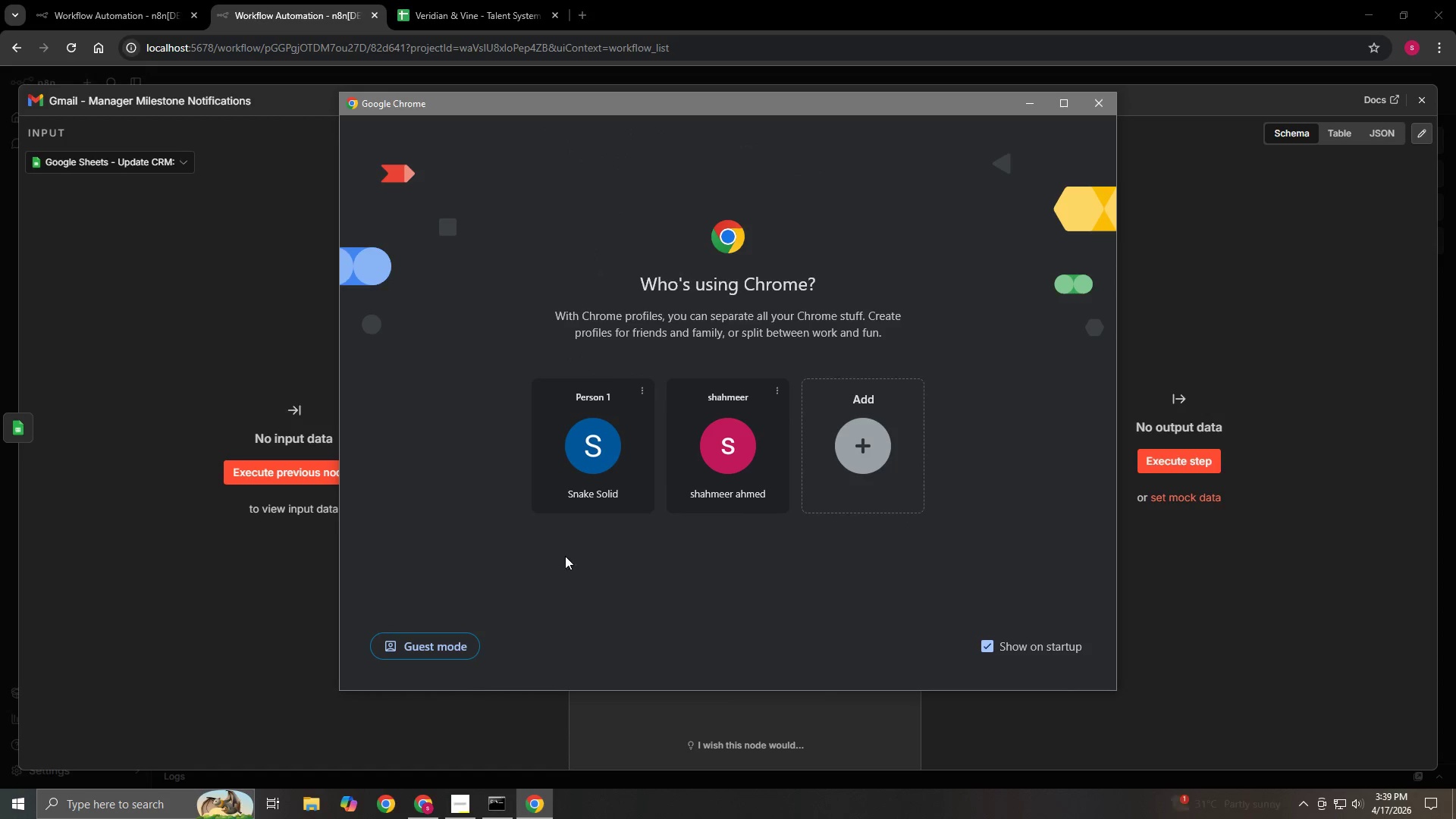 
left_click([607, 463])
 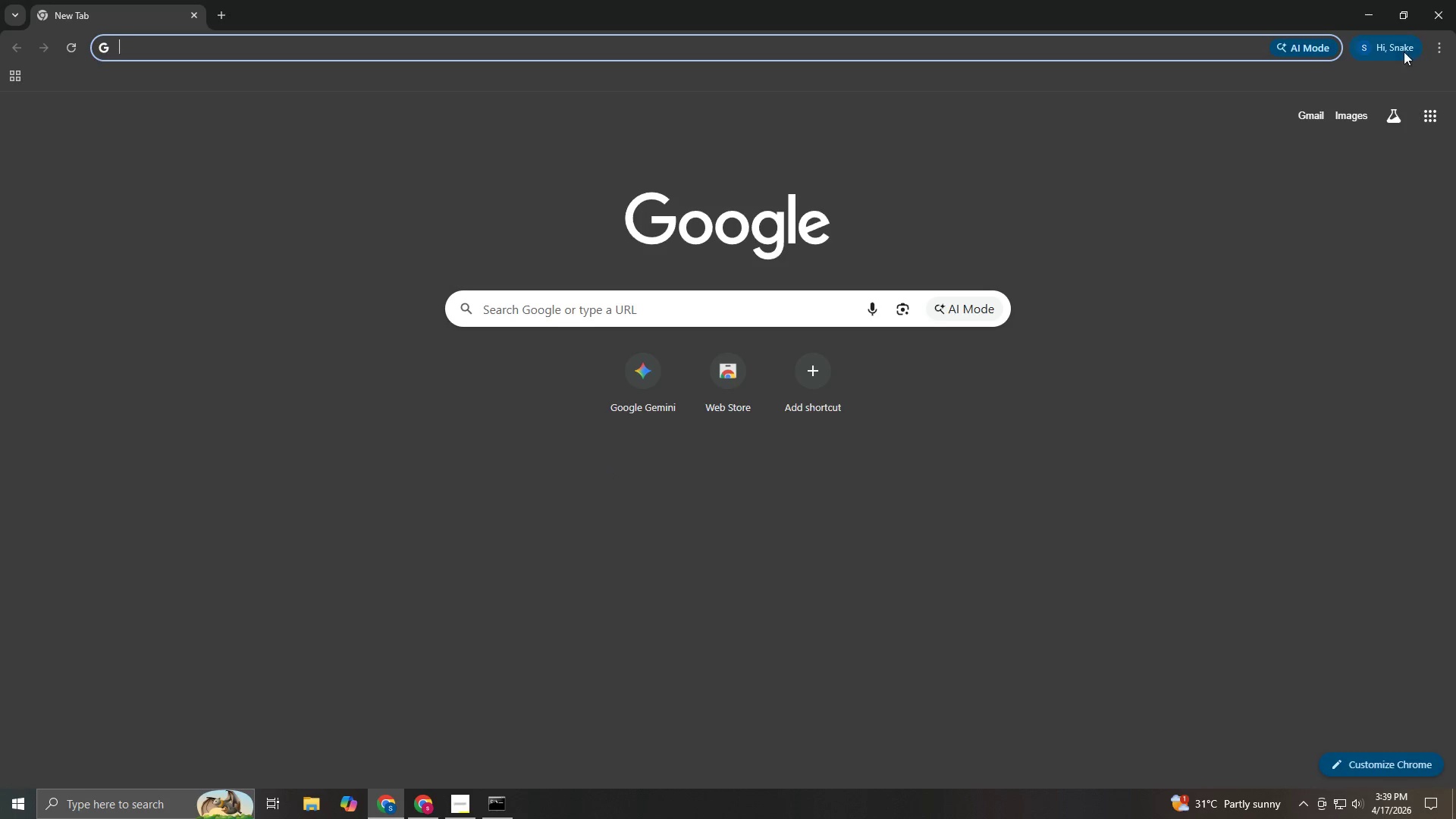 
left_click([1385, 50])
 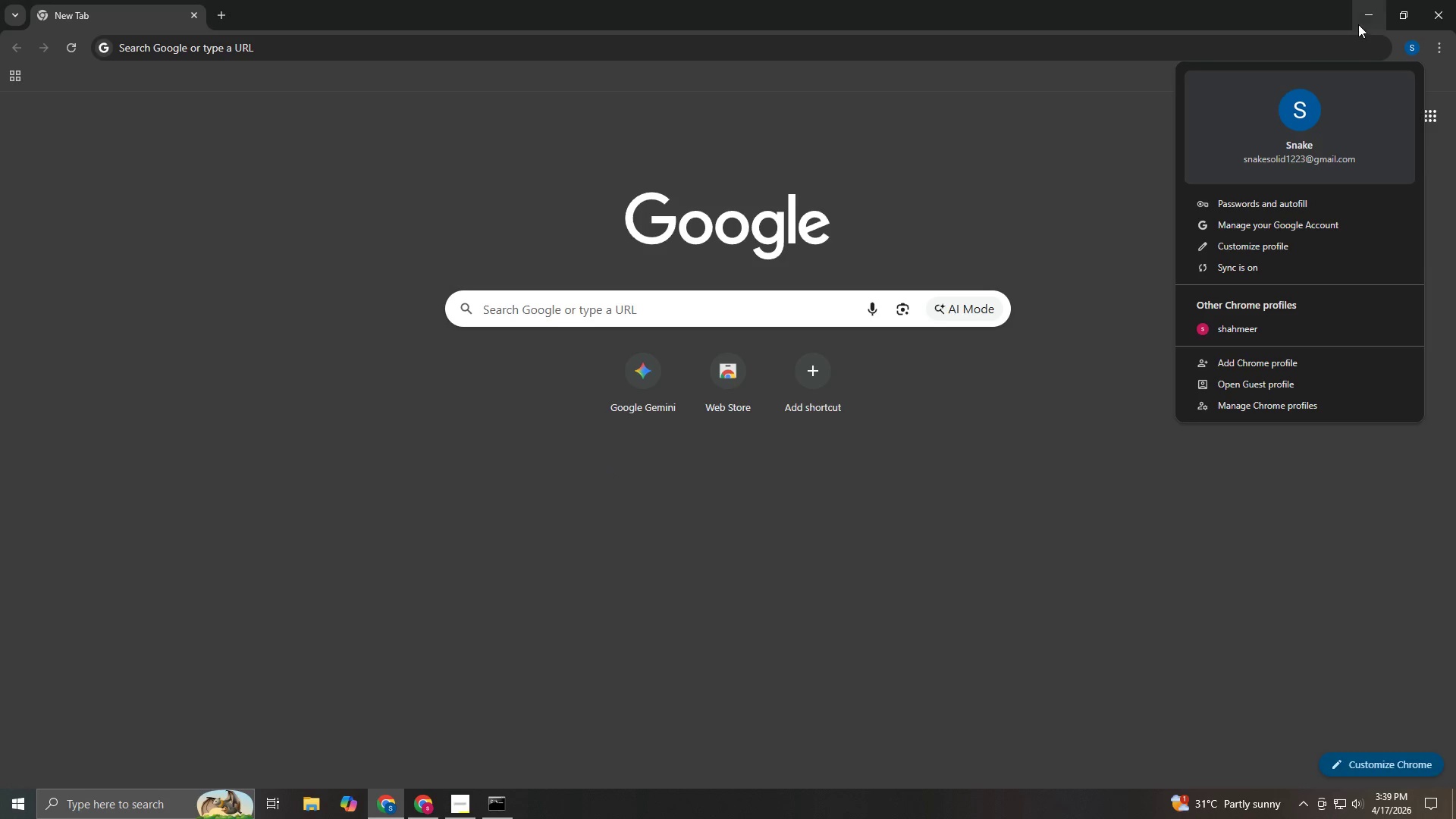 
left_click([1358, 24])
 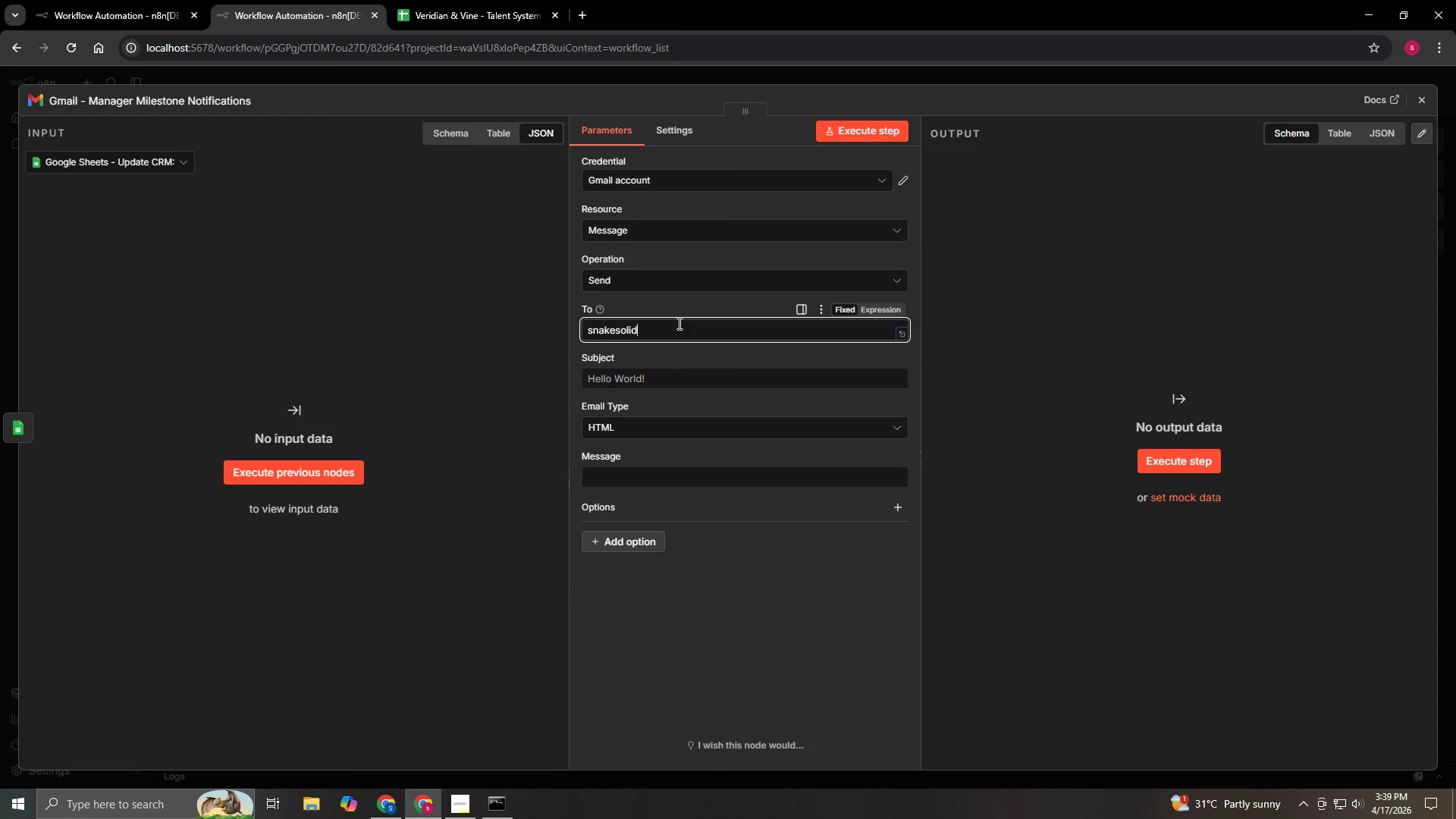 
left_click([676, 323])
 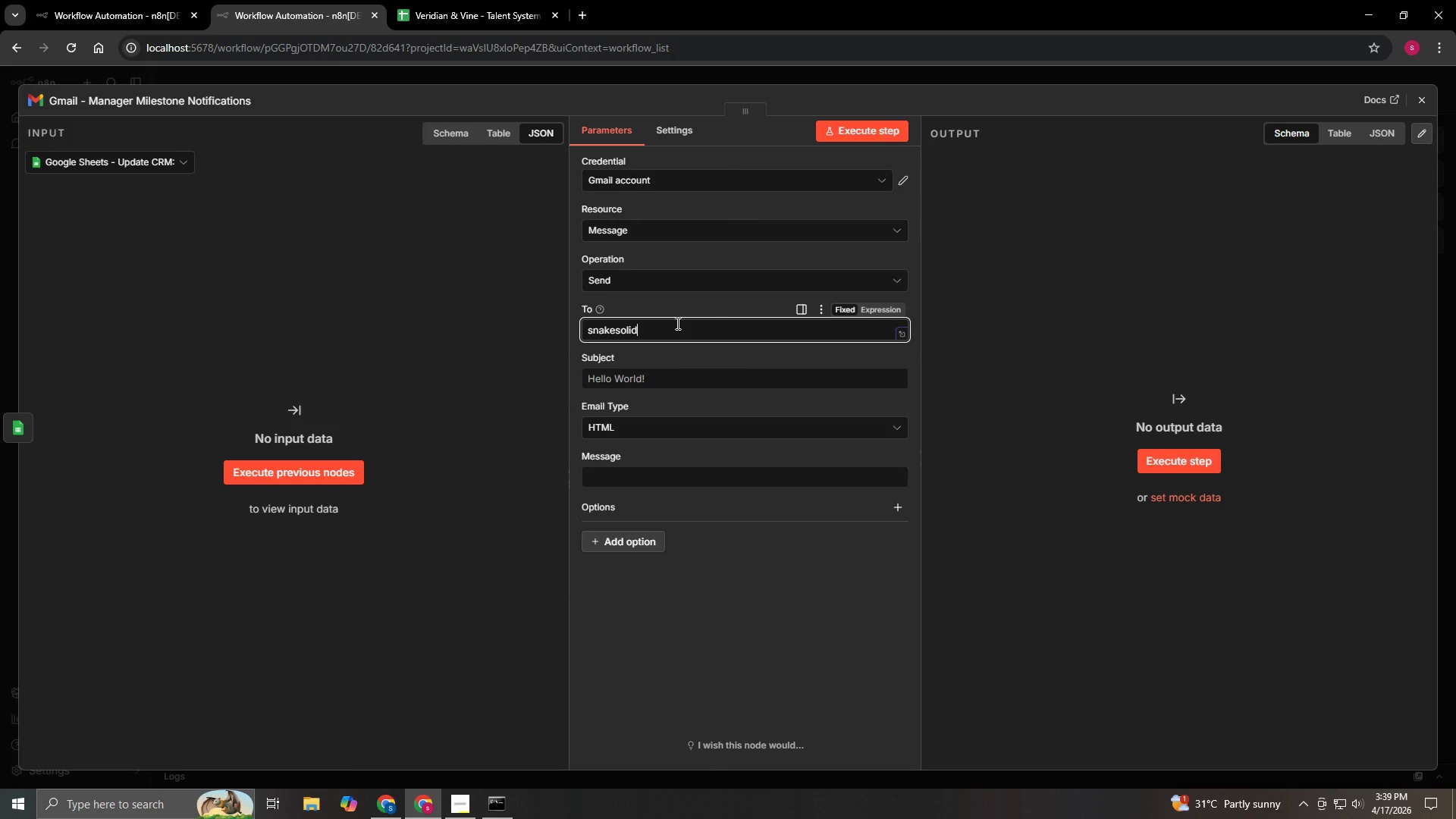 
type(1223@gmail.com)
 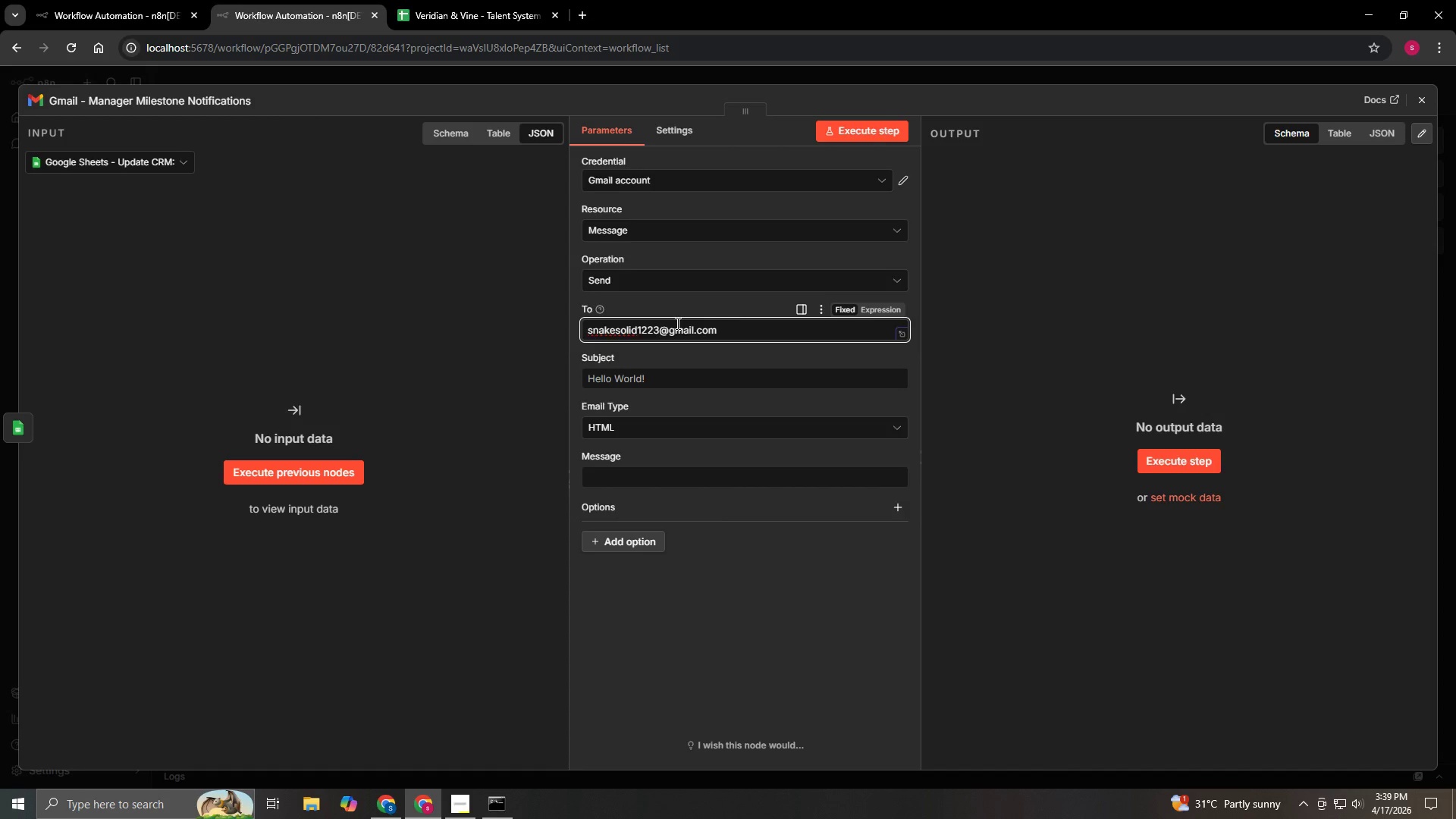 
wait(16.31)
 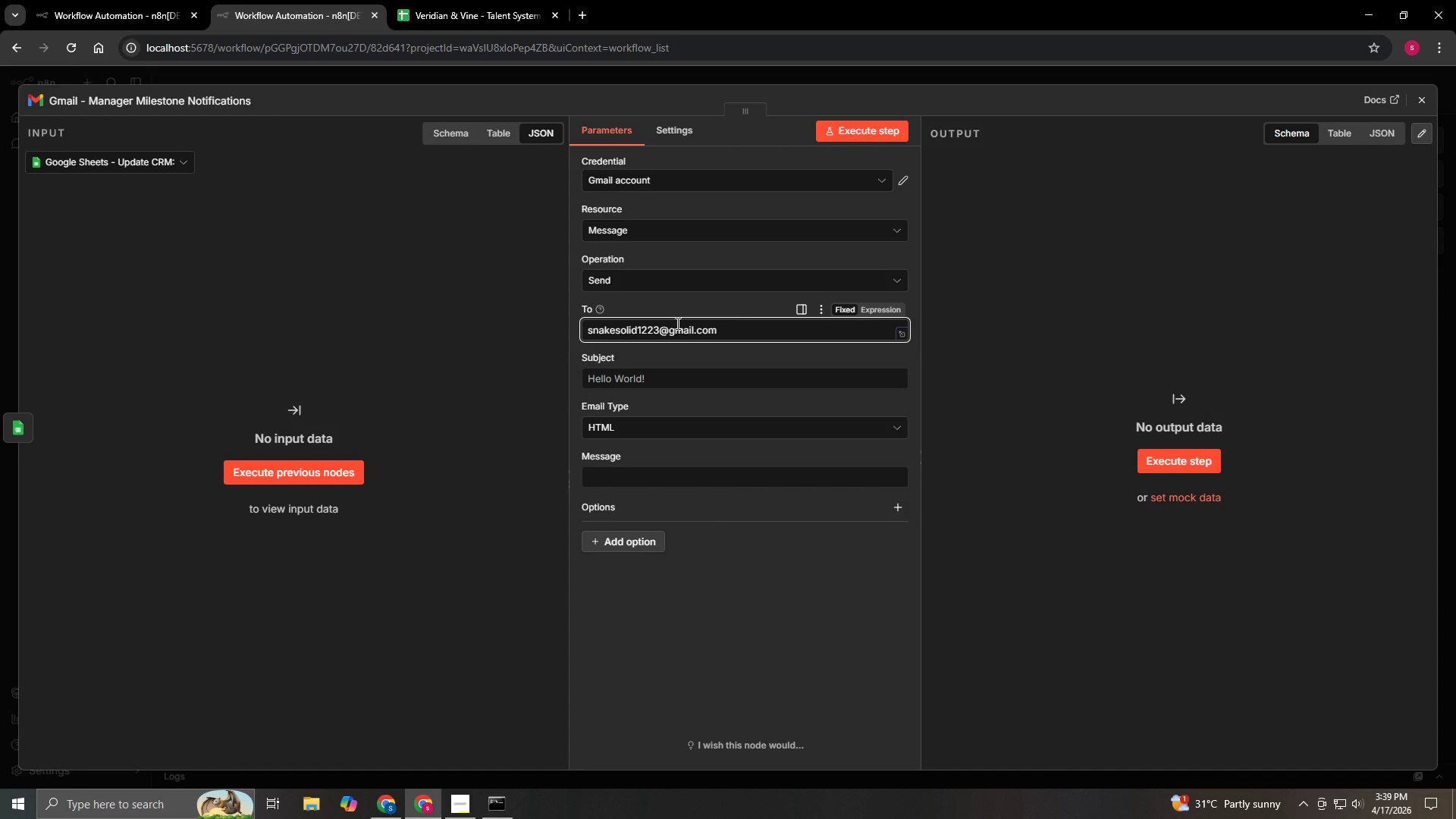 
left_click([674, 355])
 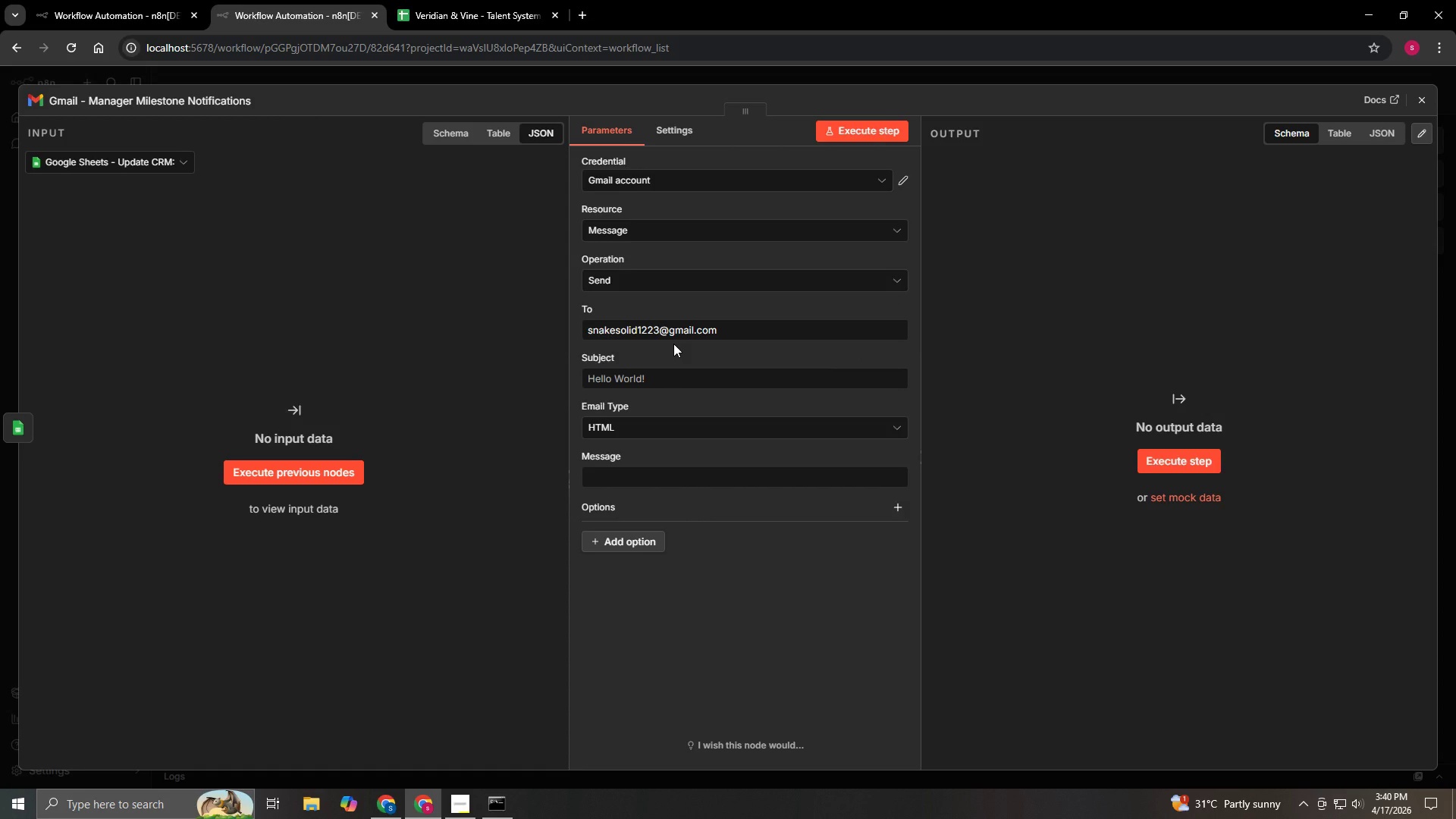 
left_click([648, 379])
 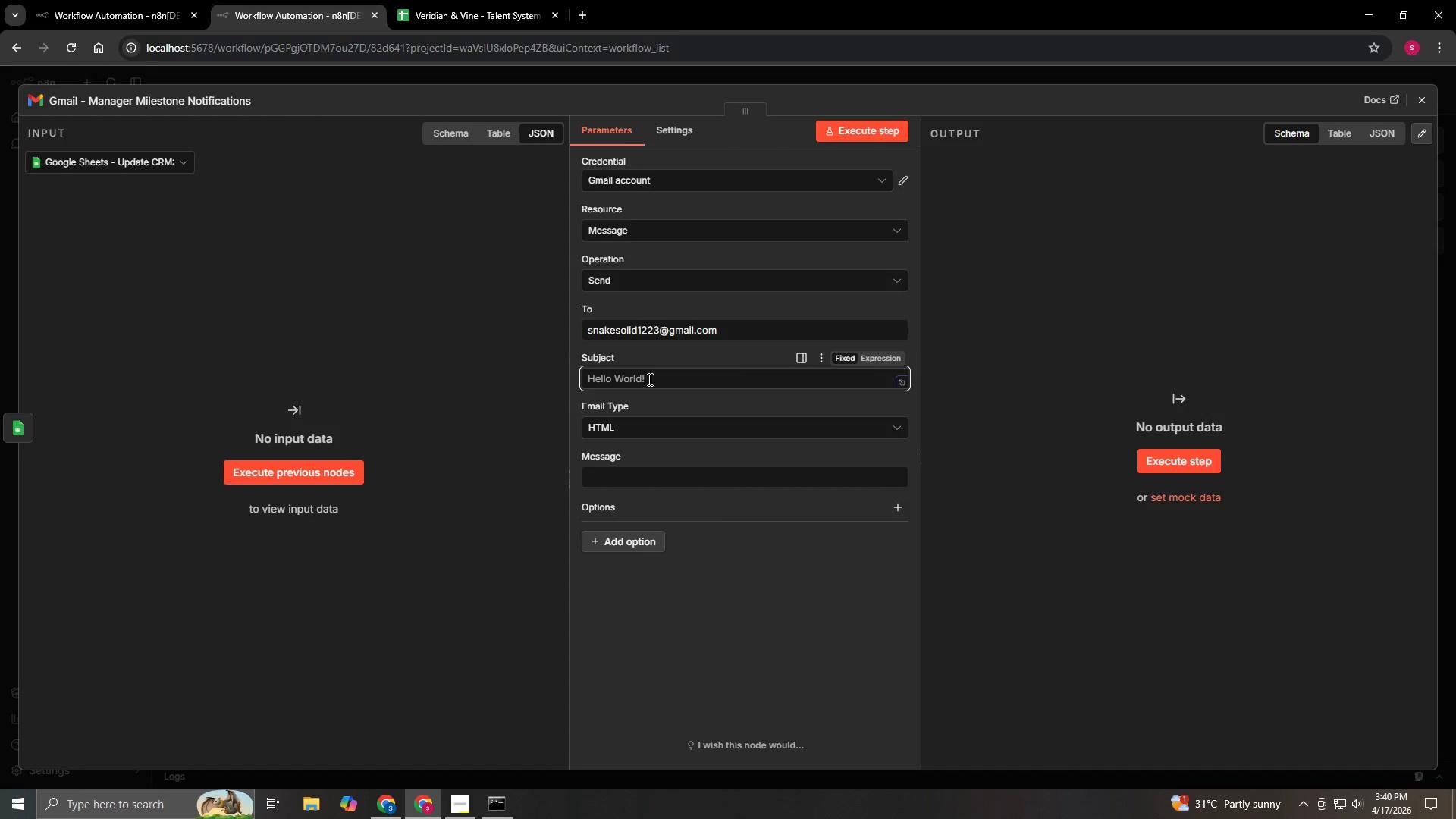 
right_click([648, 379])
 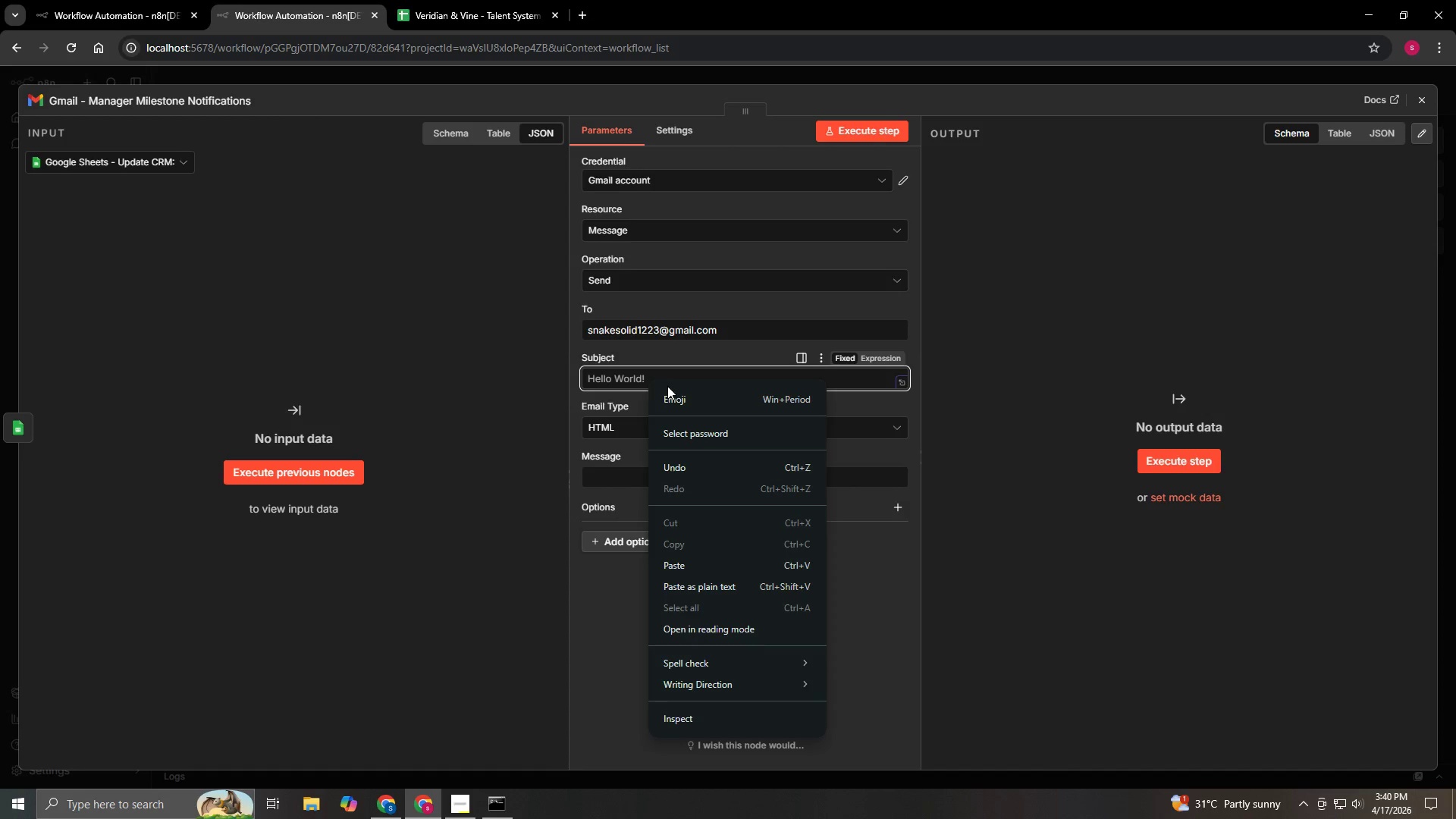 
left_click([679, 391])
 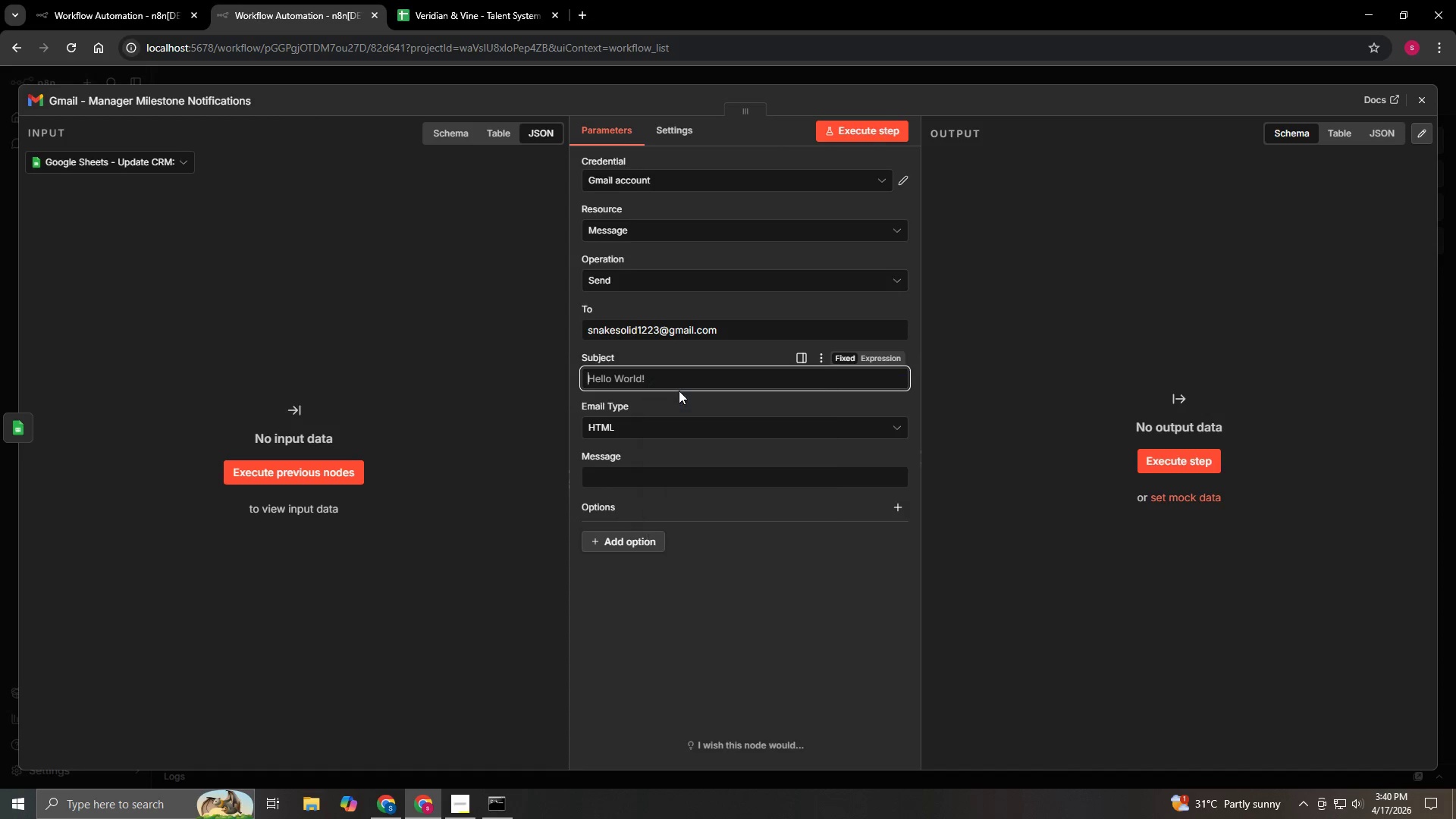 
key(Meta+MetaLeft)
 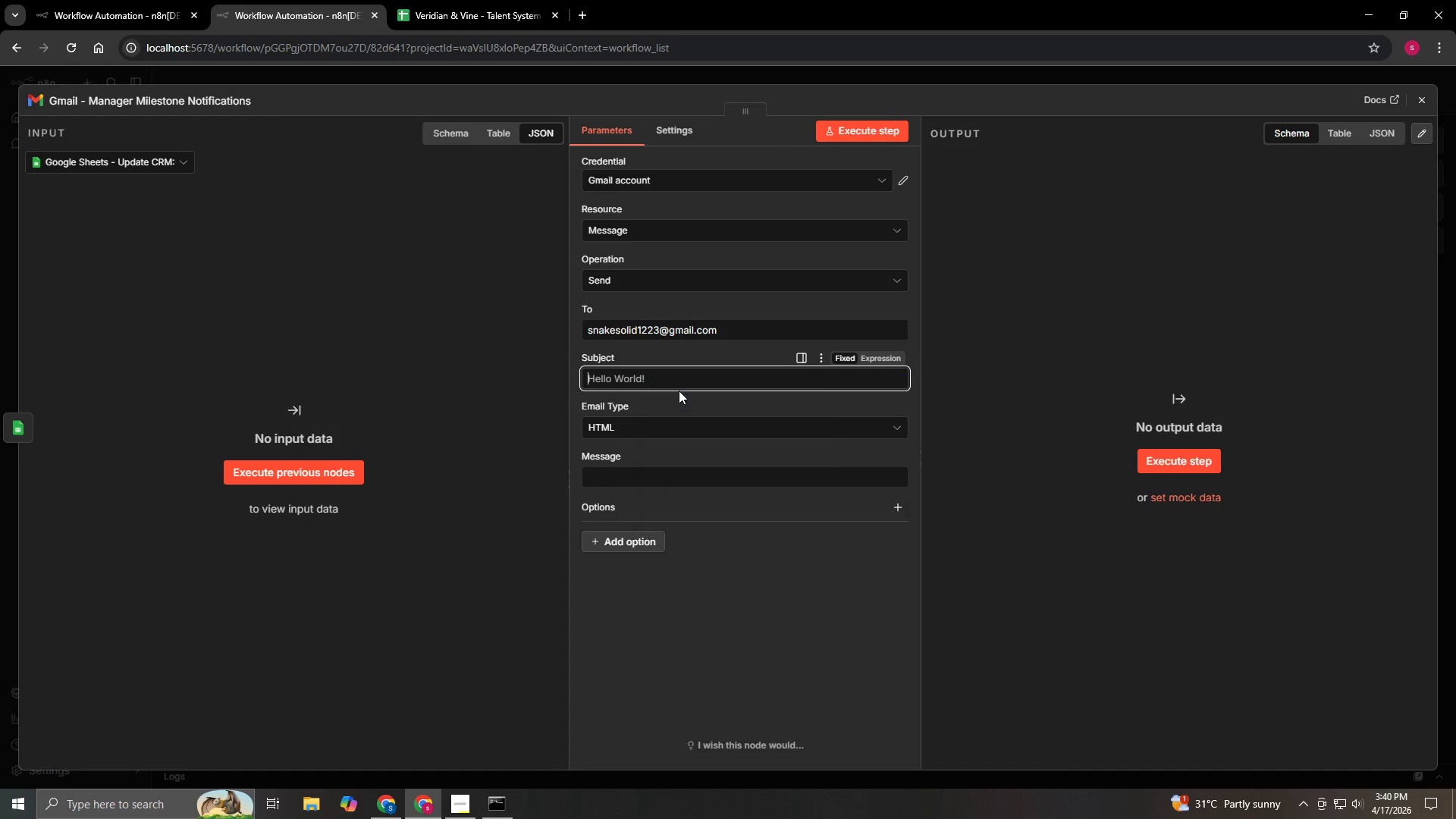 
type(Le)
 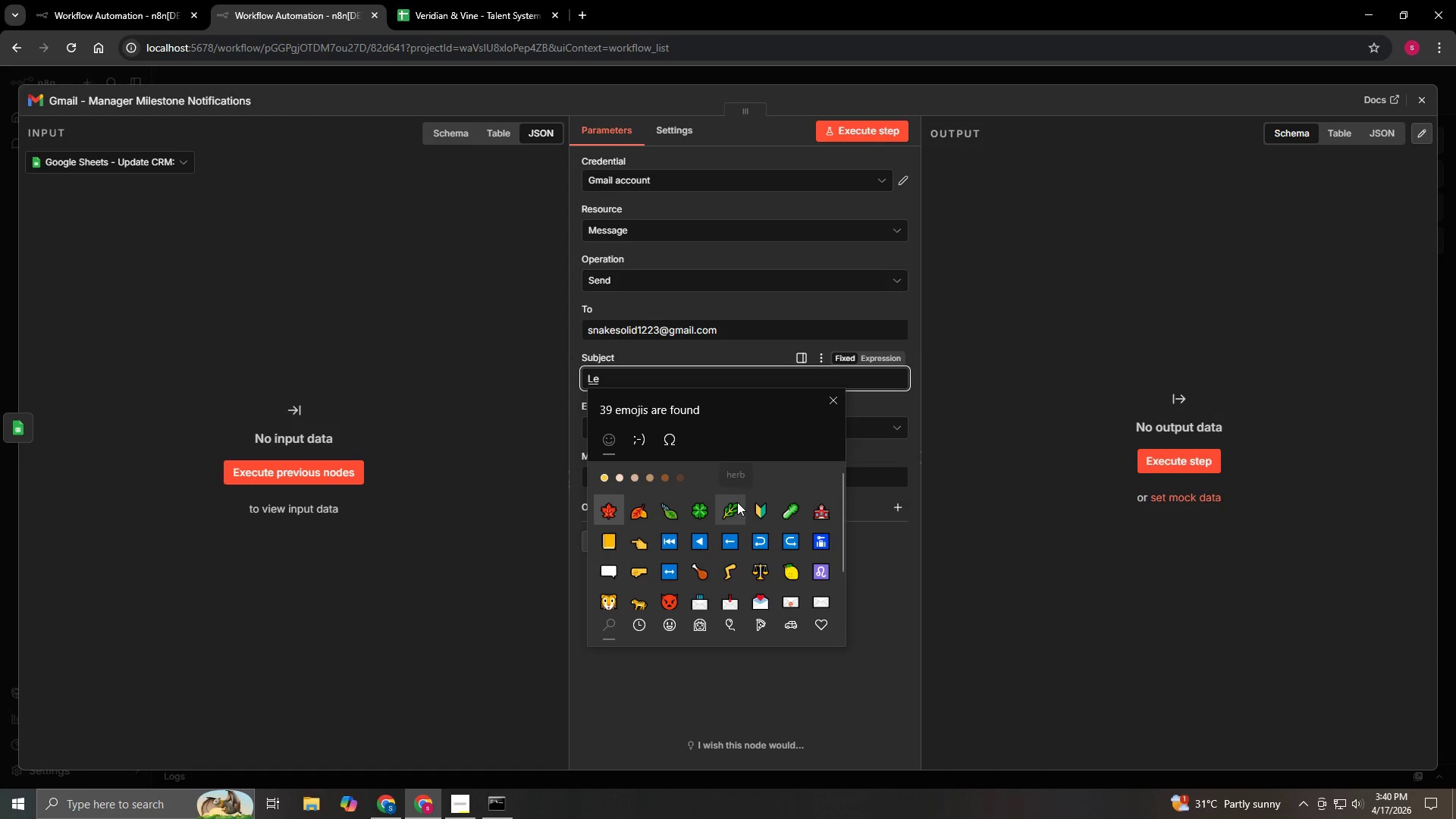 
wait(5.05)
 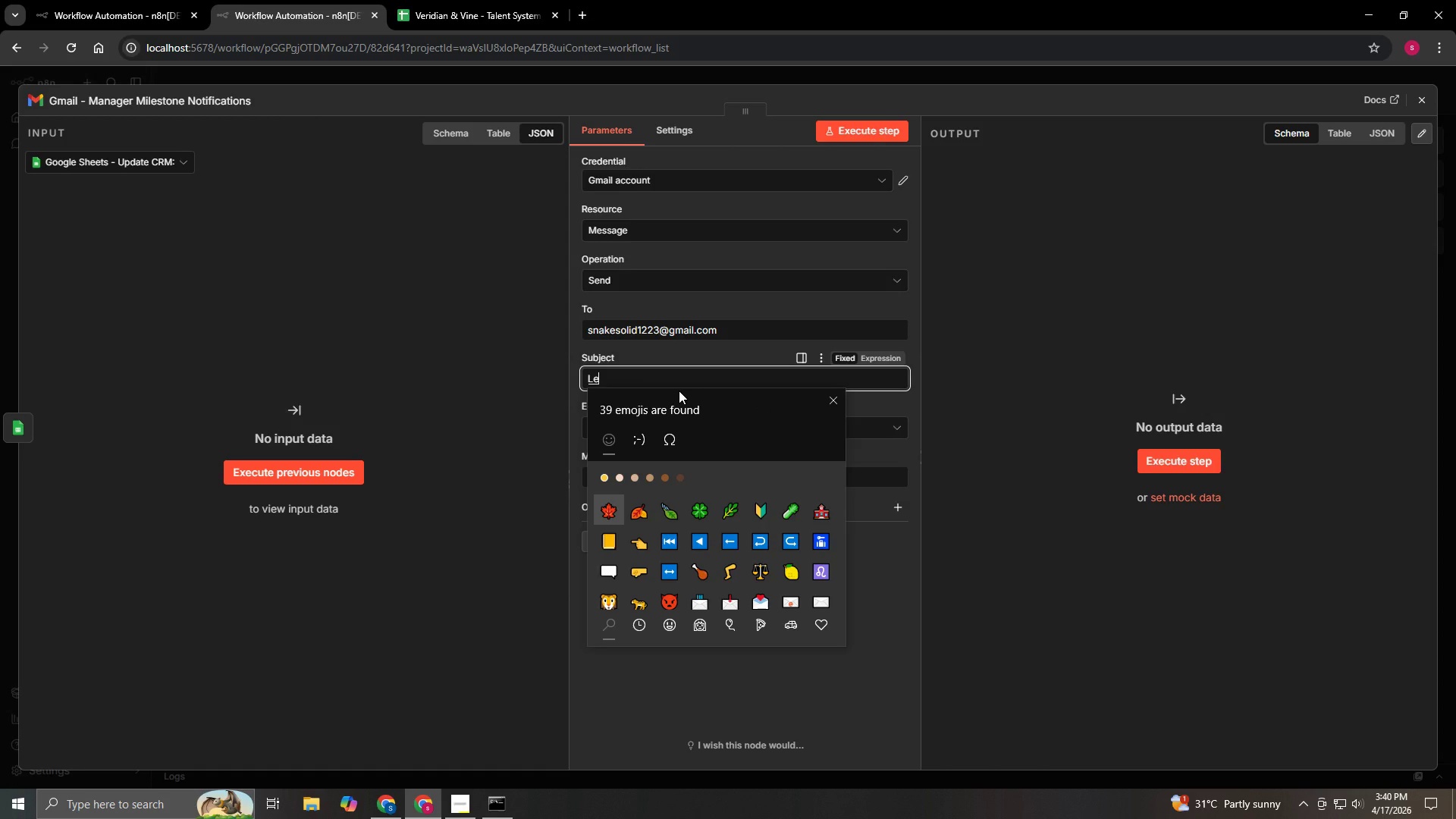 
scroll: coordinate [737, 502], scroll_direction: down, amount: 1.0
 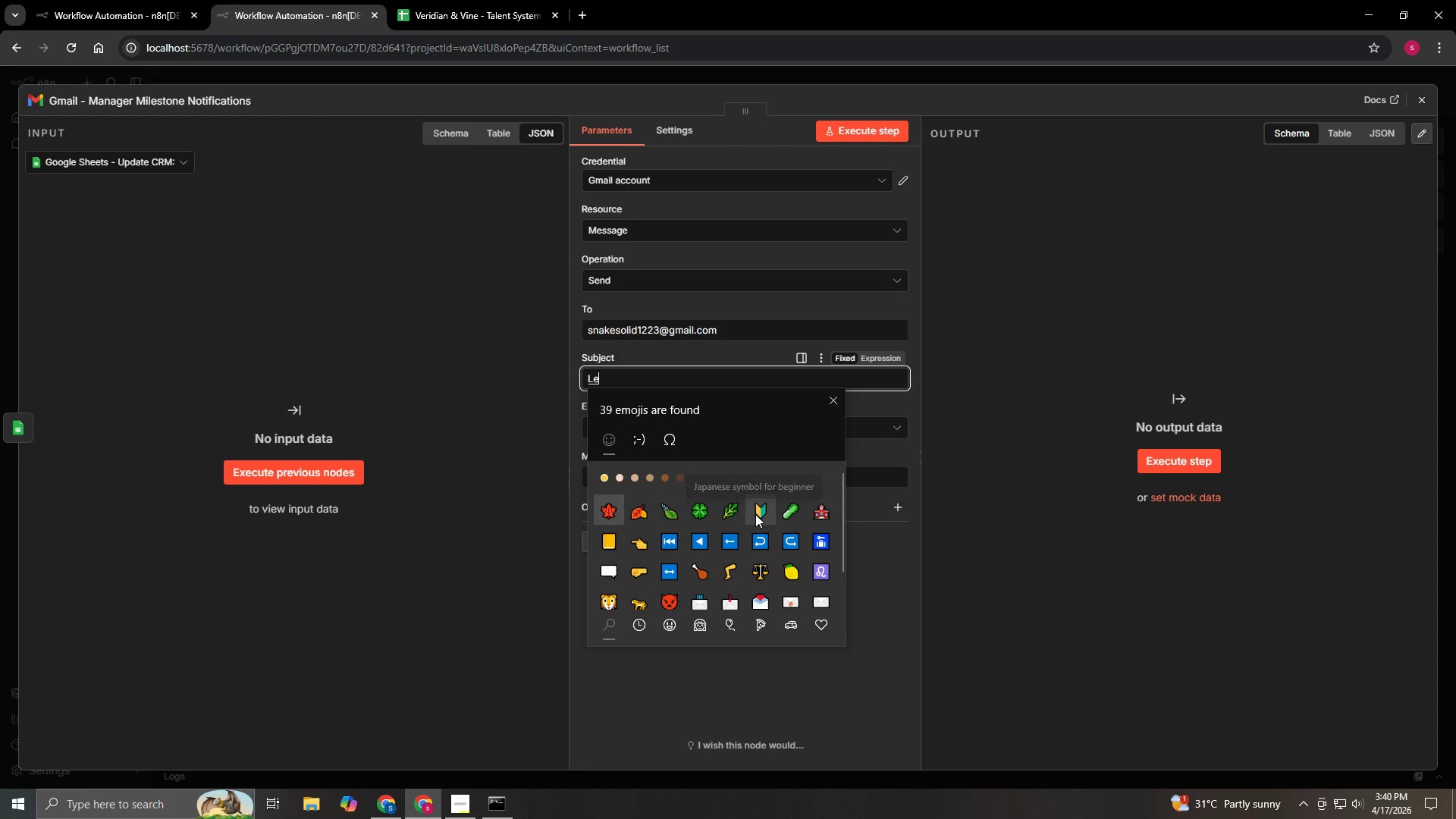 
wait(9.42)
 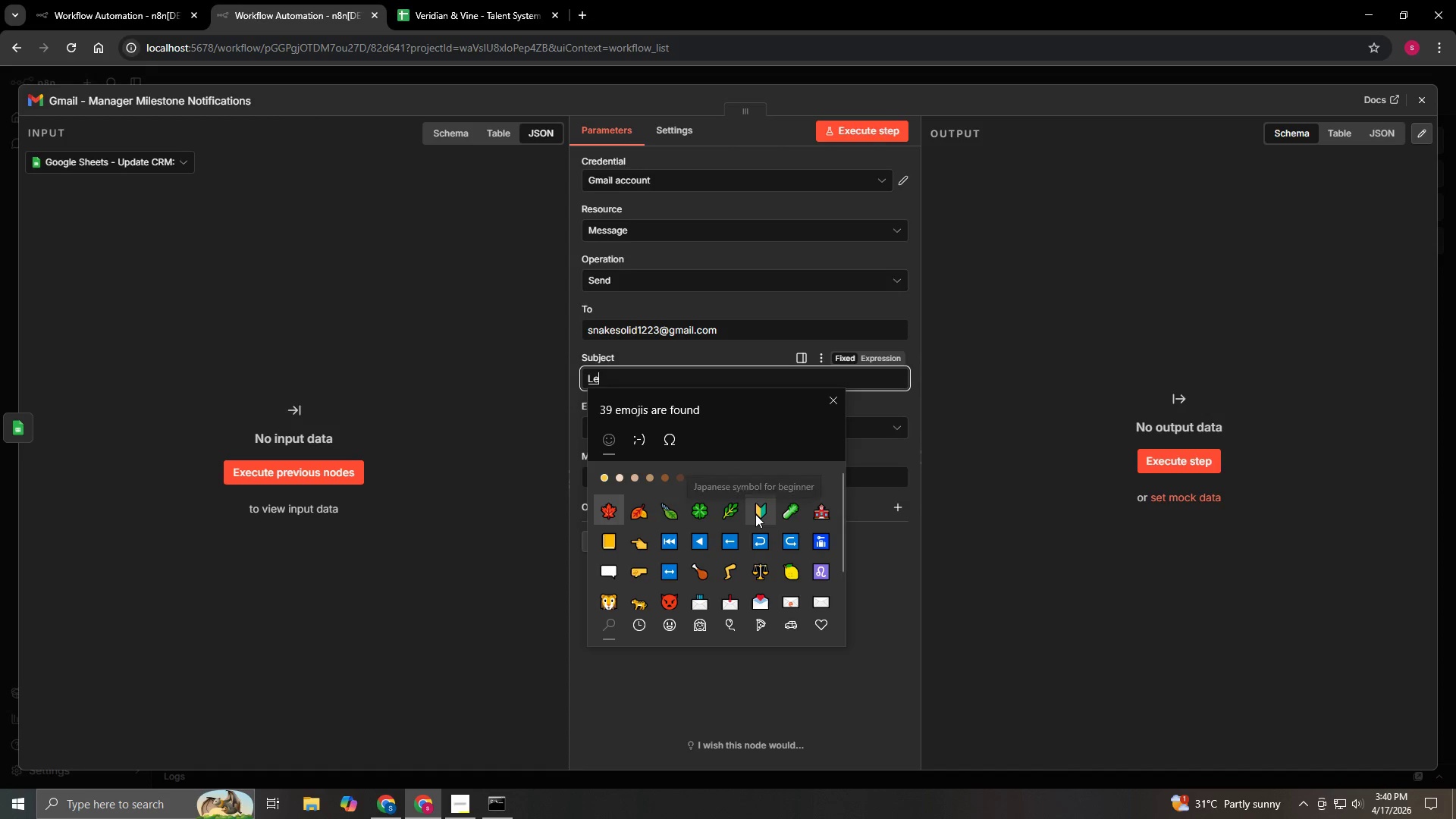 
left_click([733, 508])
 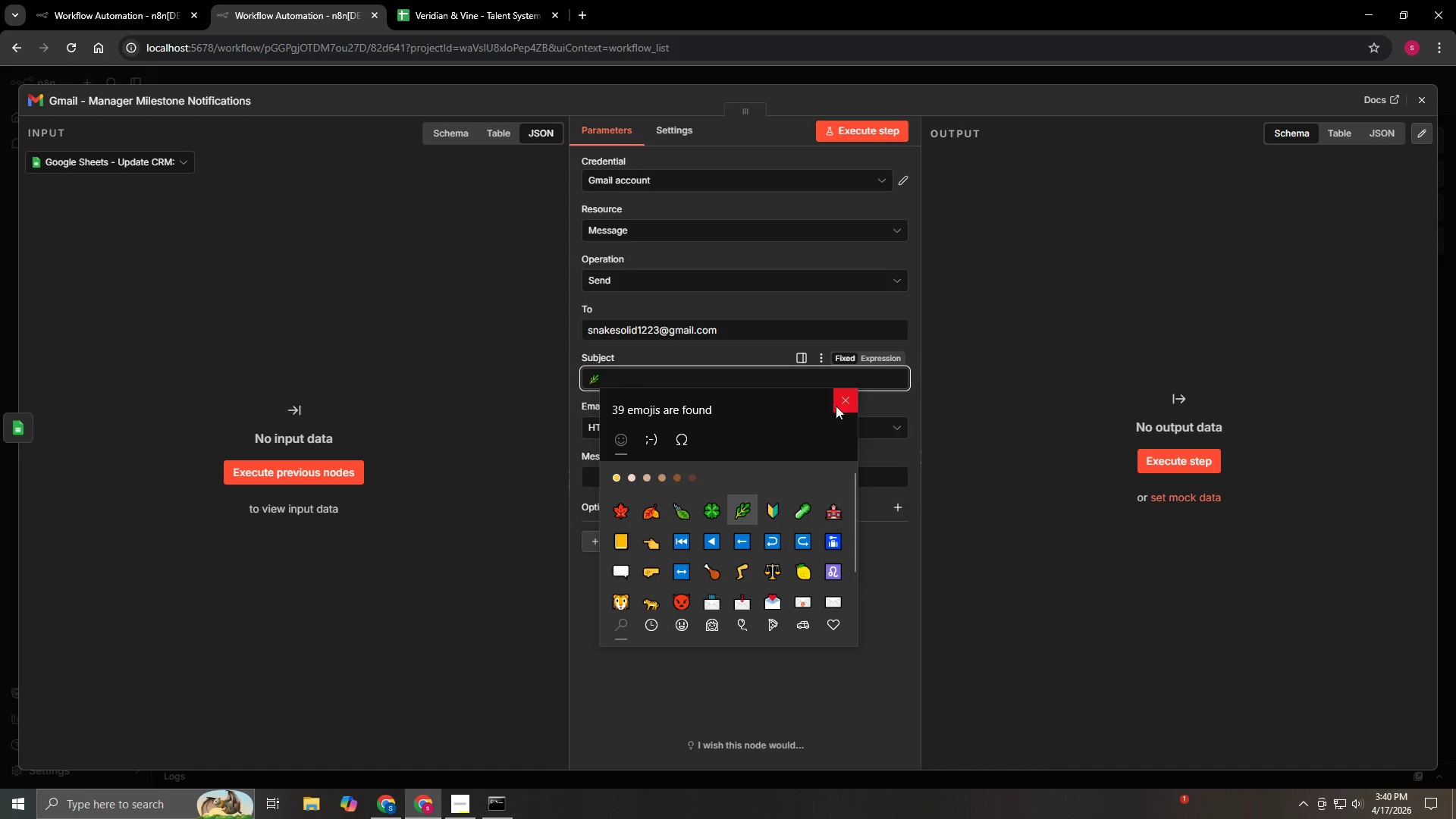 
left_click([844, 397])
 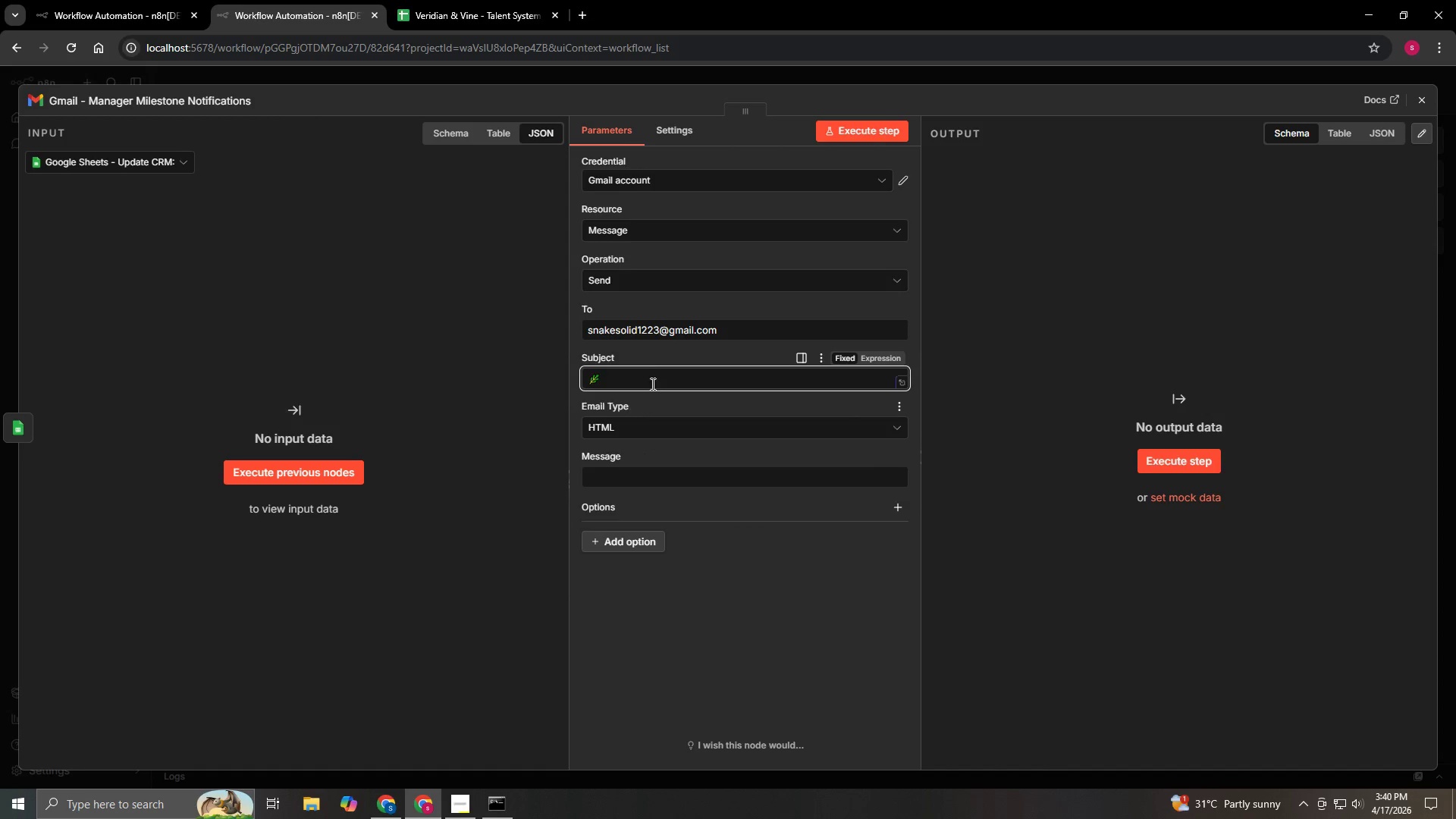 
left_click([651, 378])
 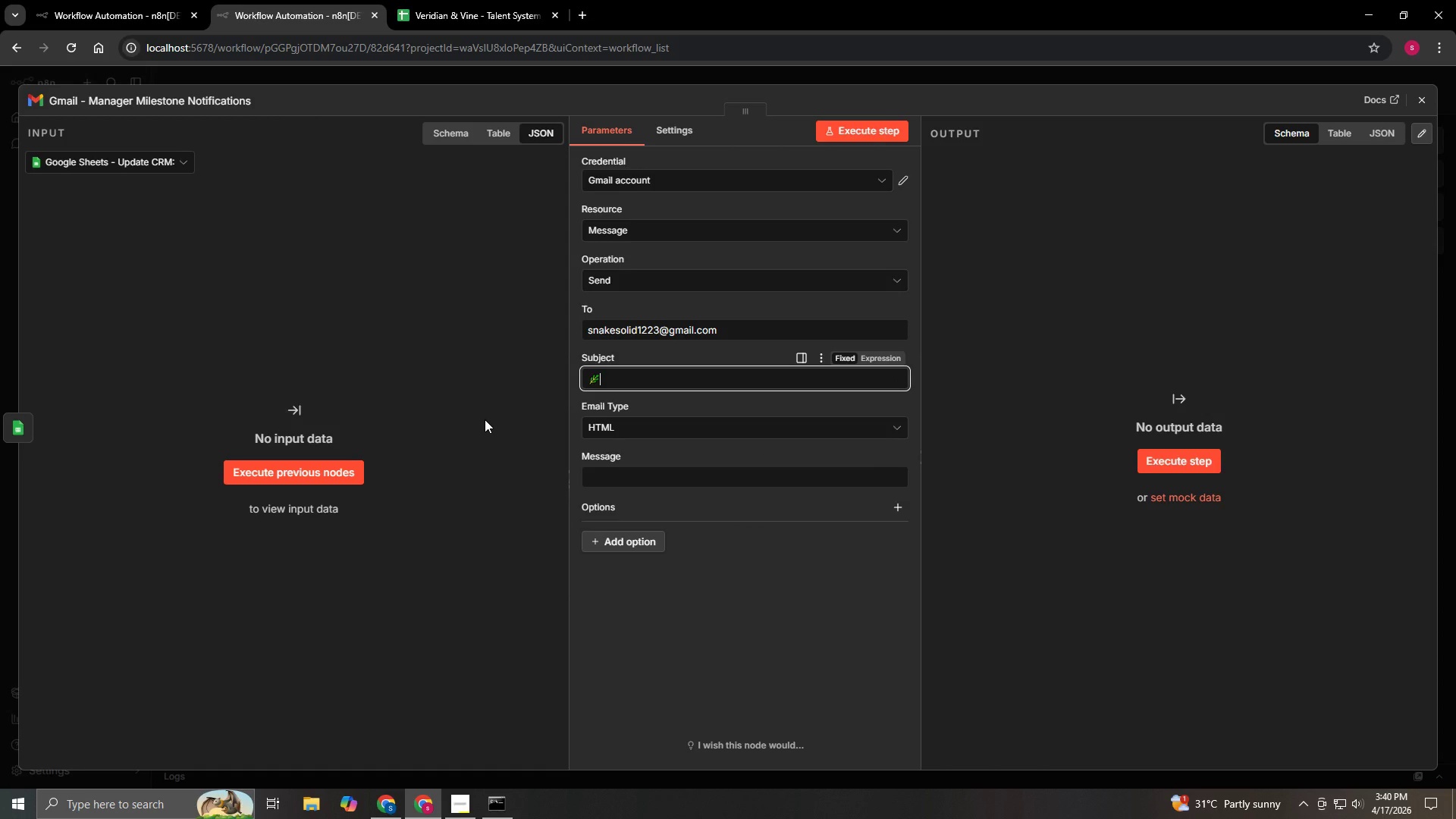 
type( Brand Ambassador Milestone - {{$json.staffName)
 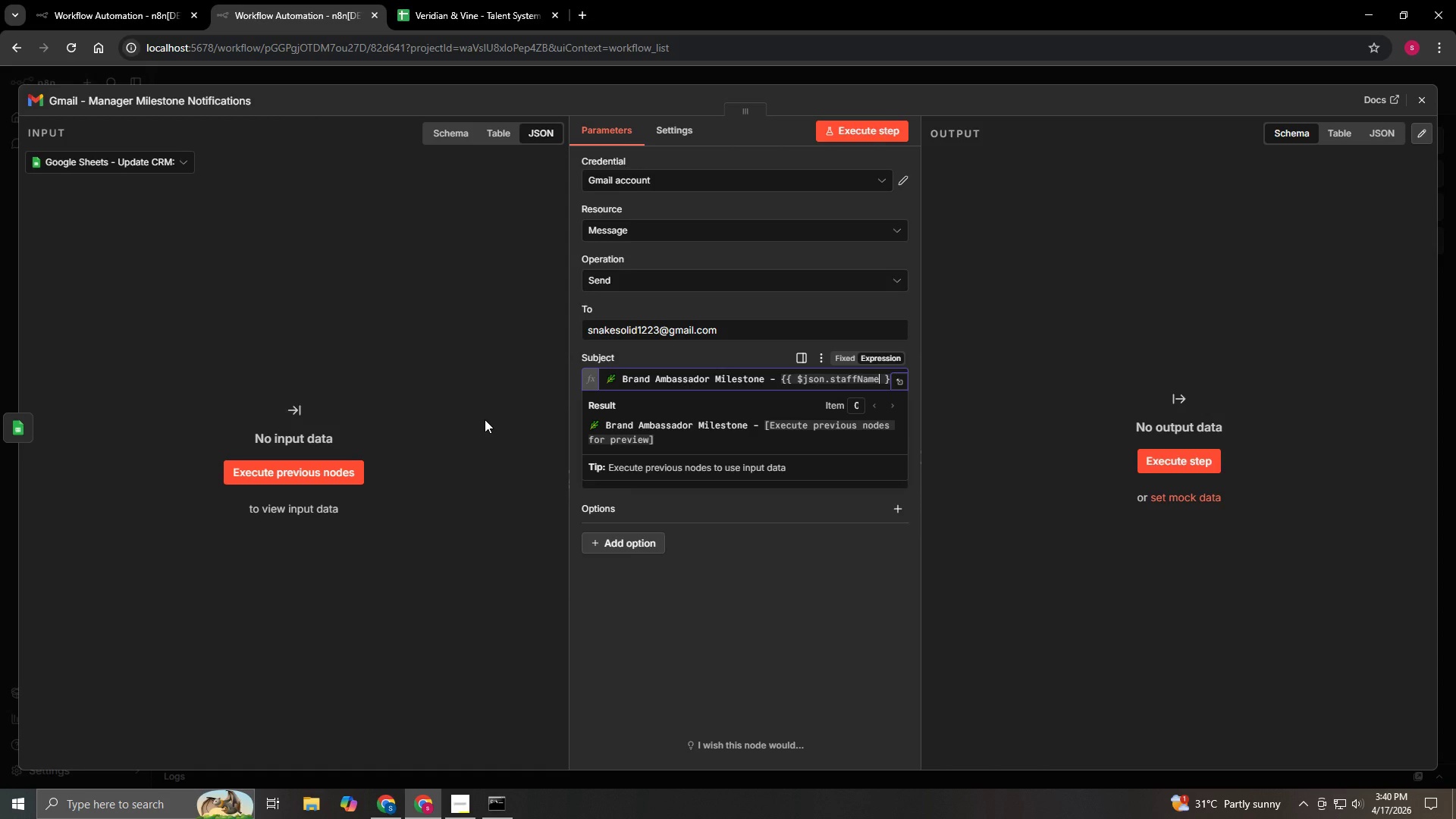 
wait(9.62)
 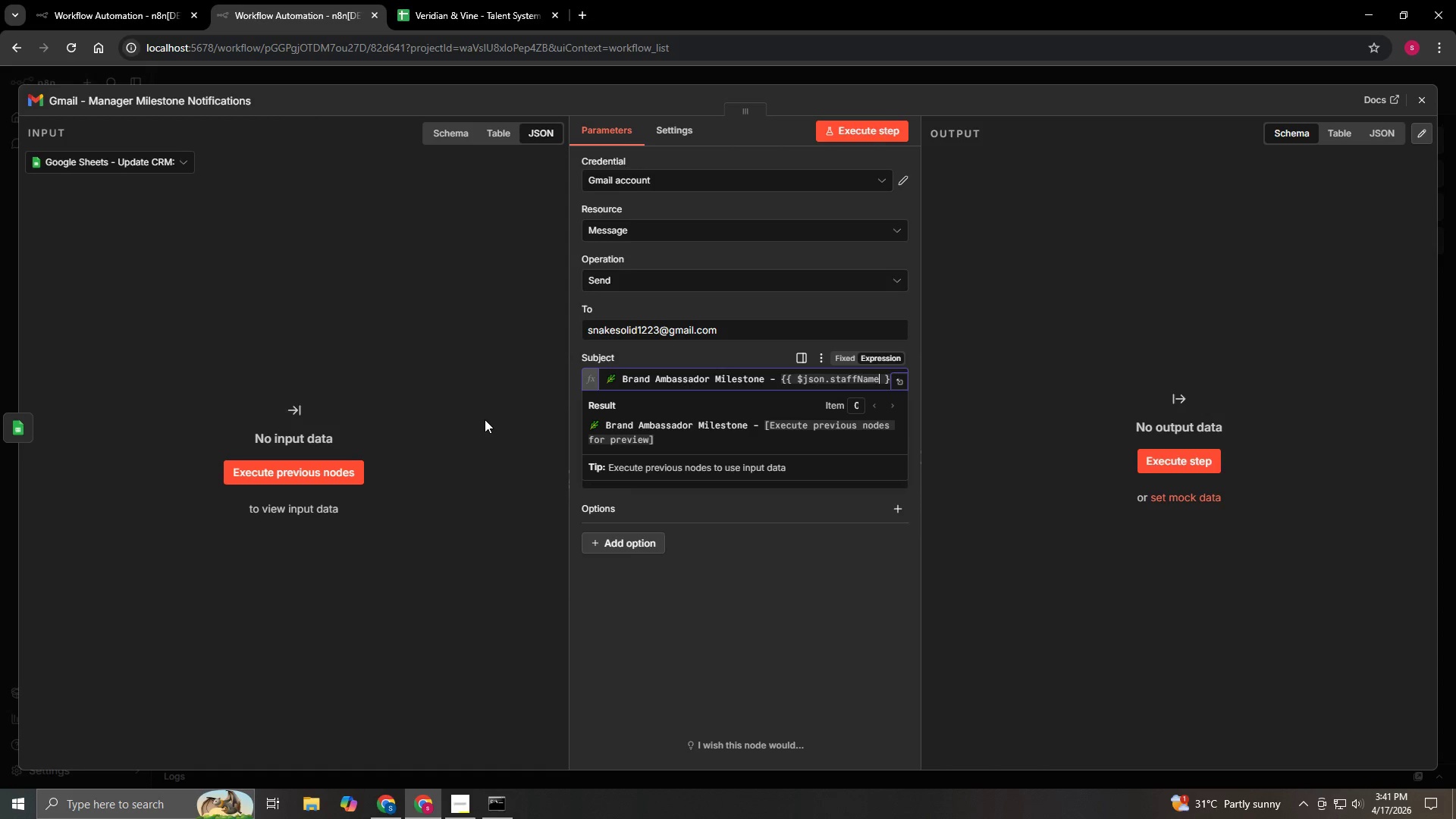 
hold_key(key=ArrowRight, duration=0.78)
 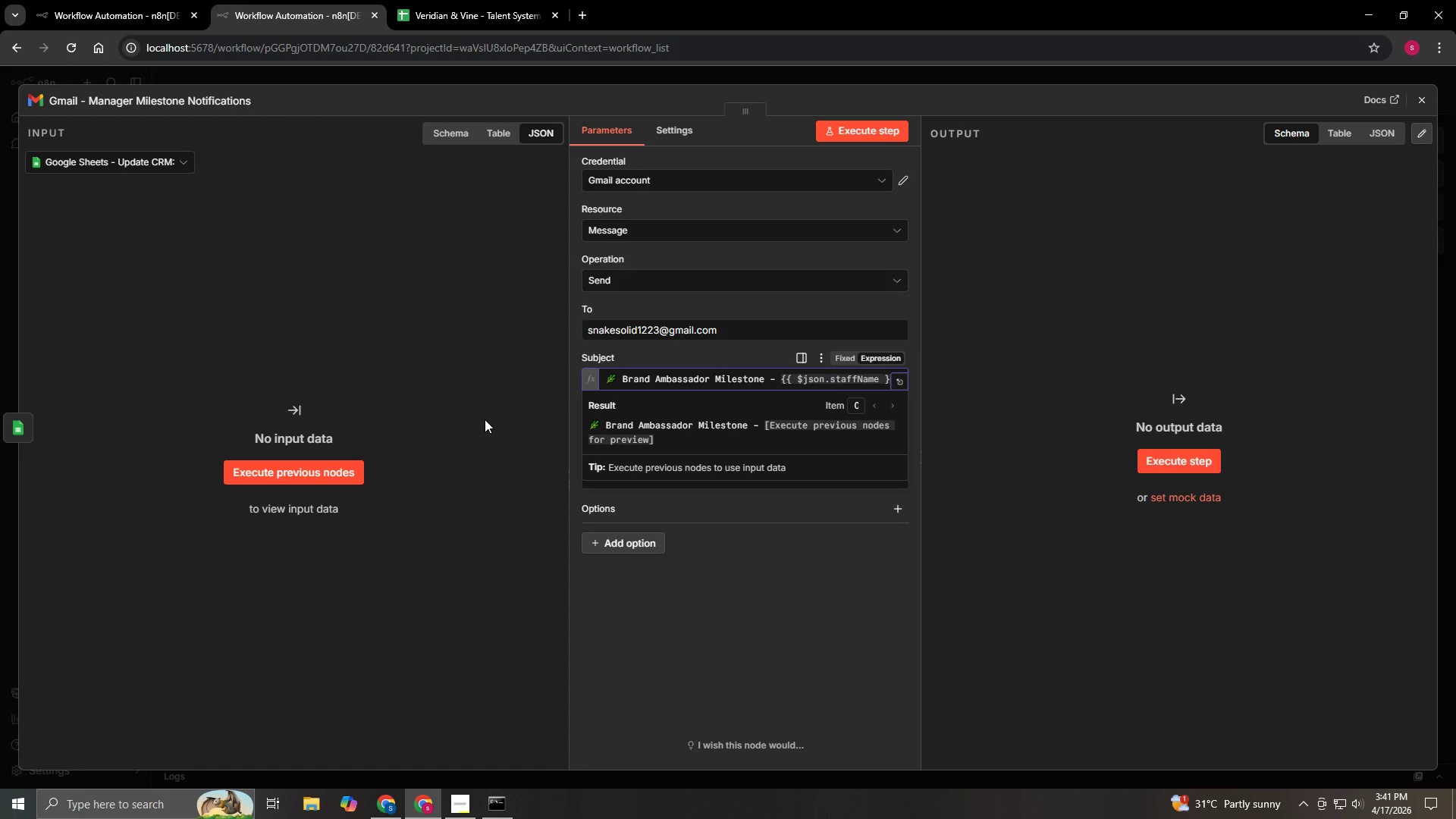 
left_click([895, 384])
 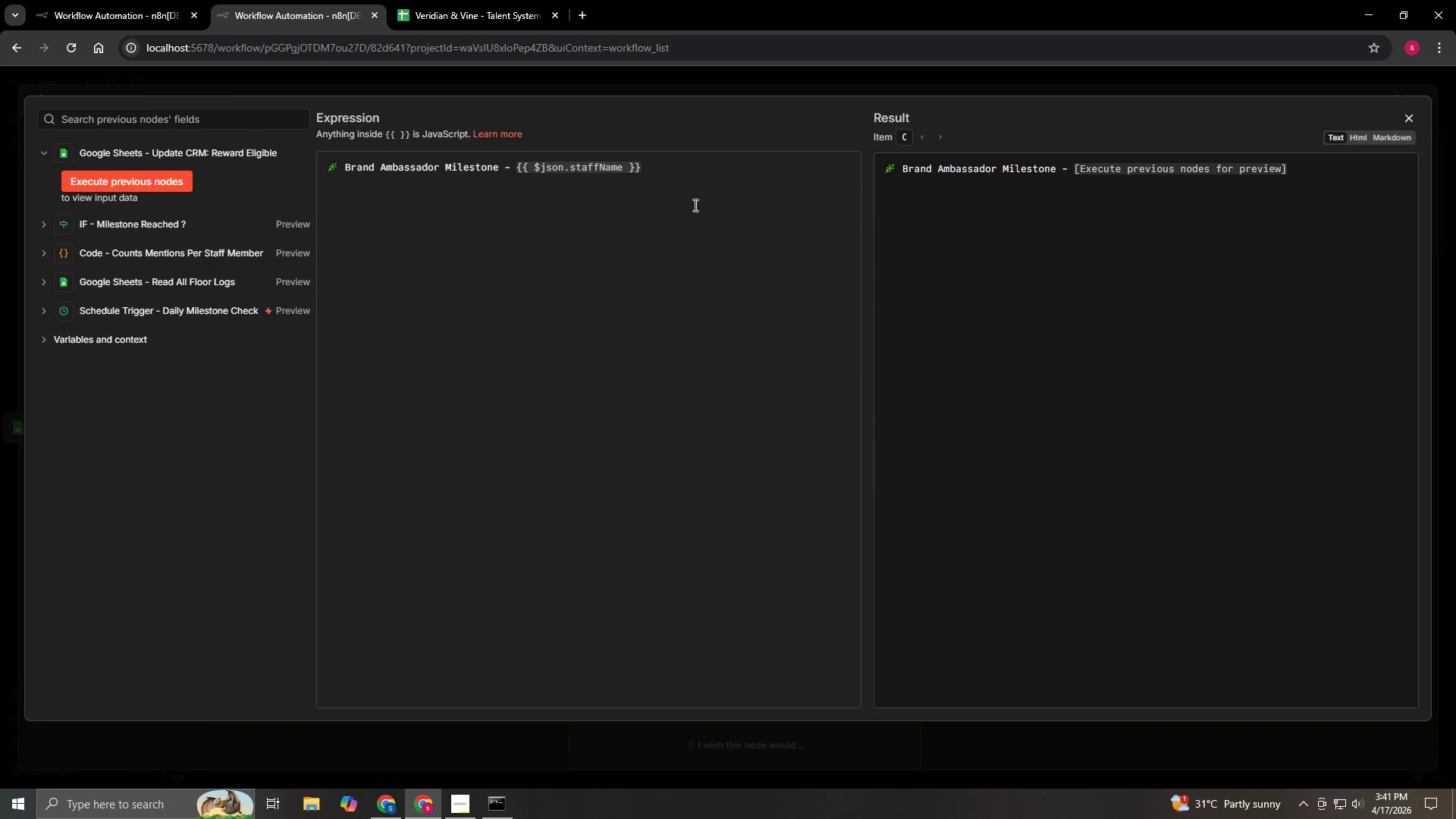 
left_click([667, 175])
 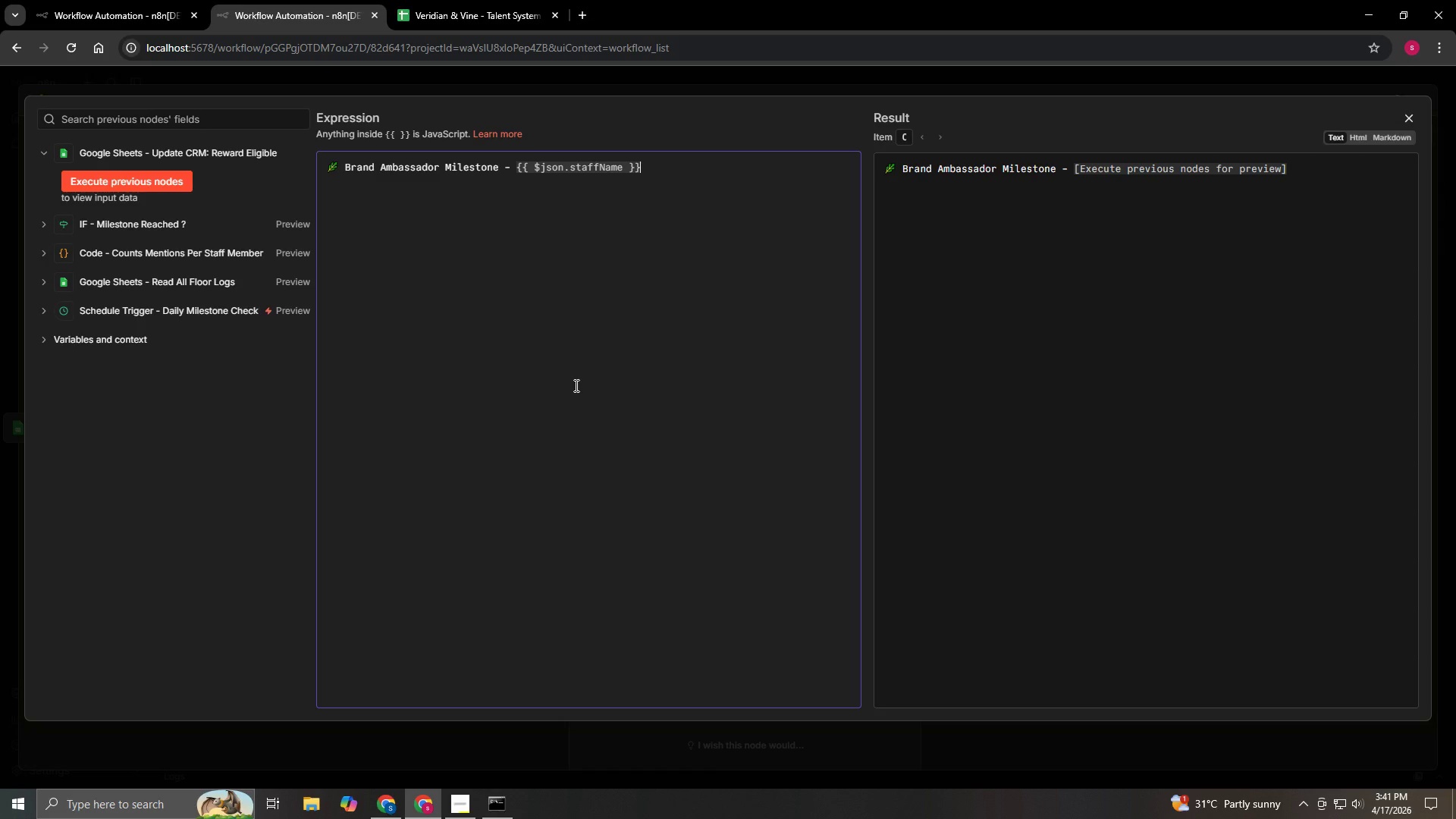 
type( is Reward Ell)
key(Backspace)
type(igible)
 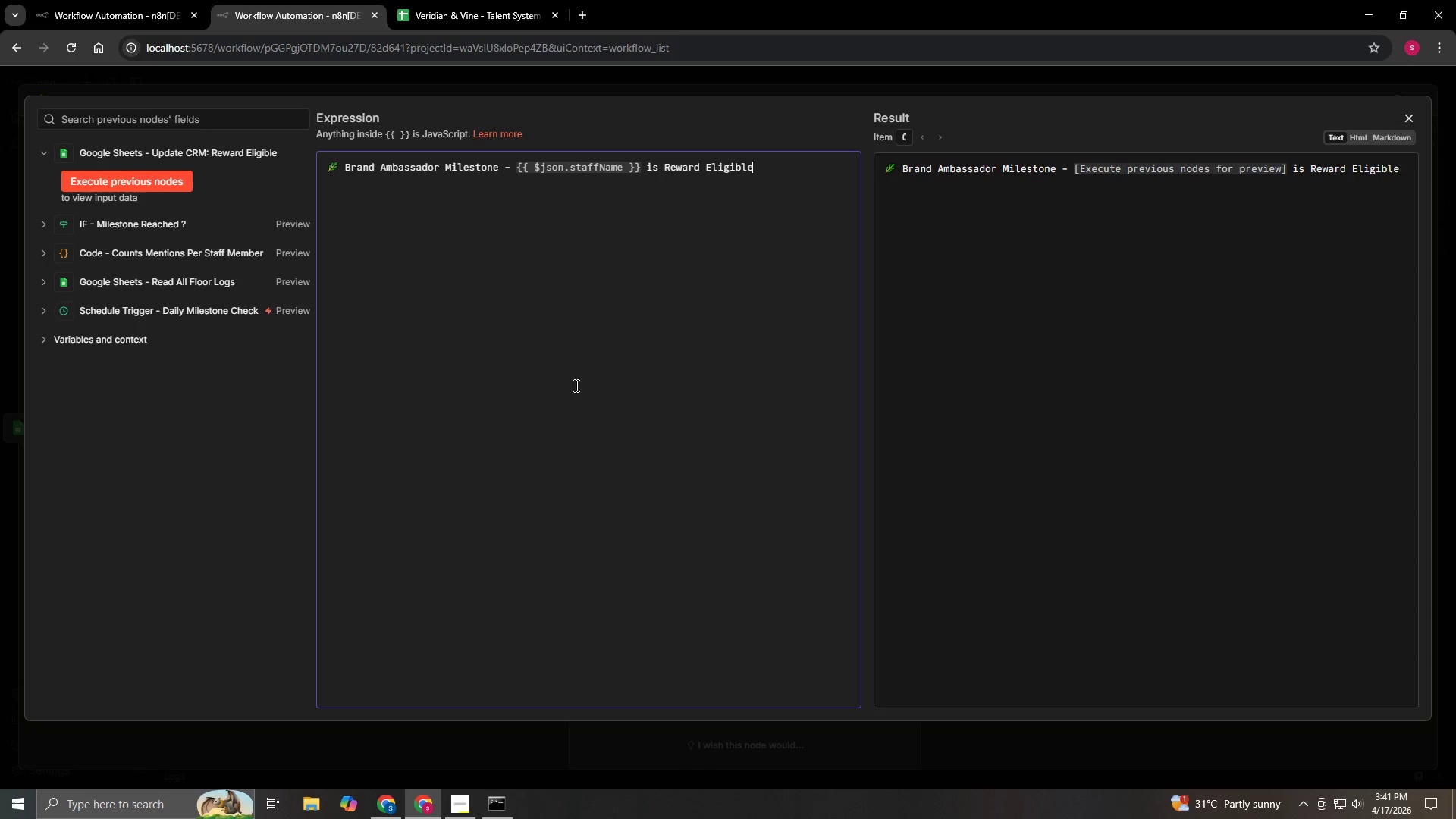 
left_click([1410, 120])
 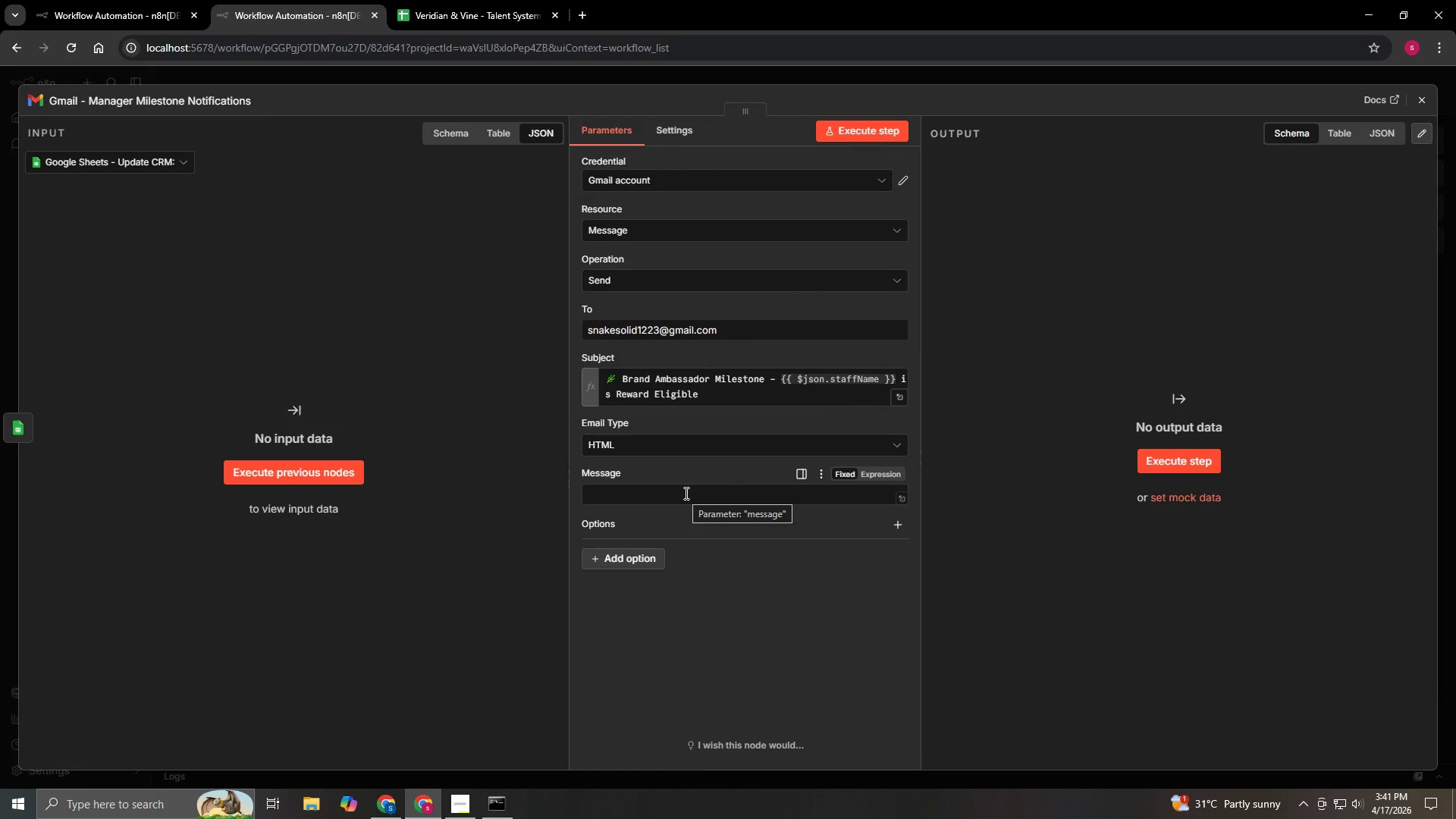 
wait(7.33)
 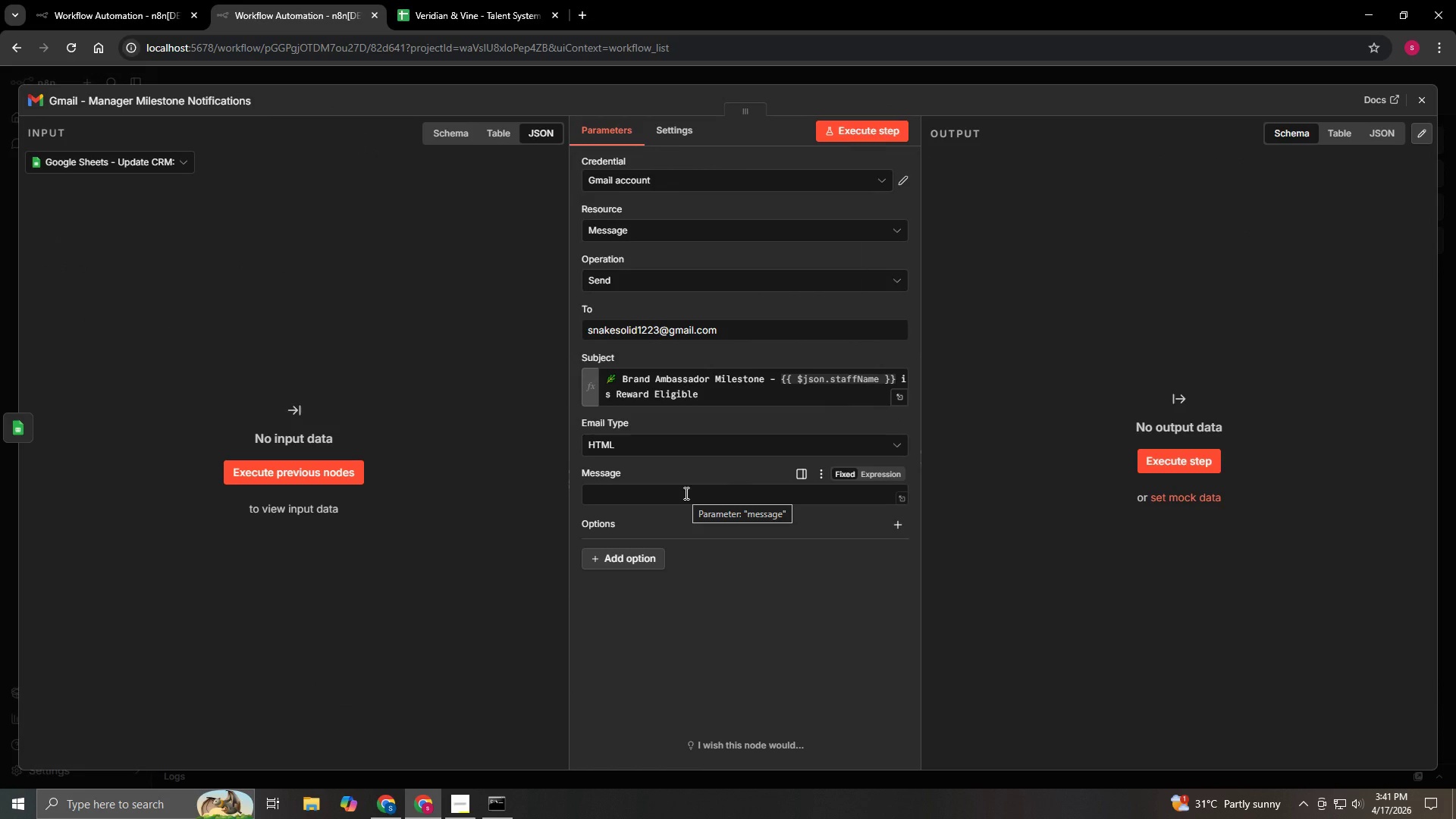 
left_click([888, 478])
 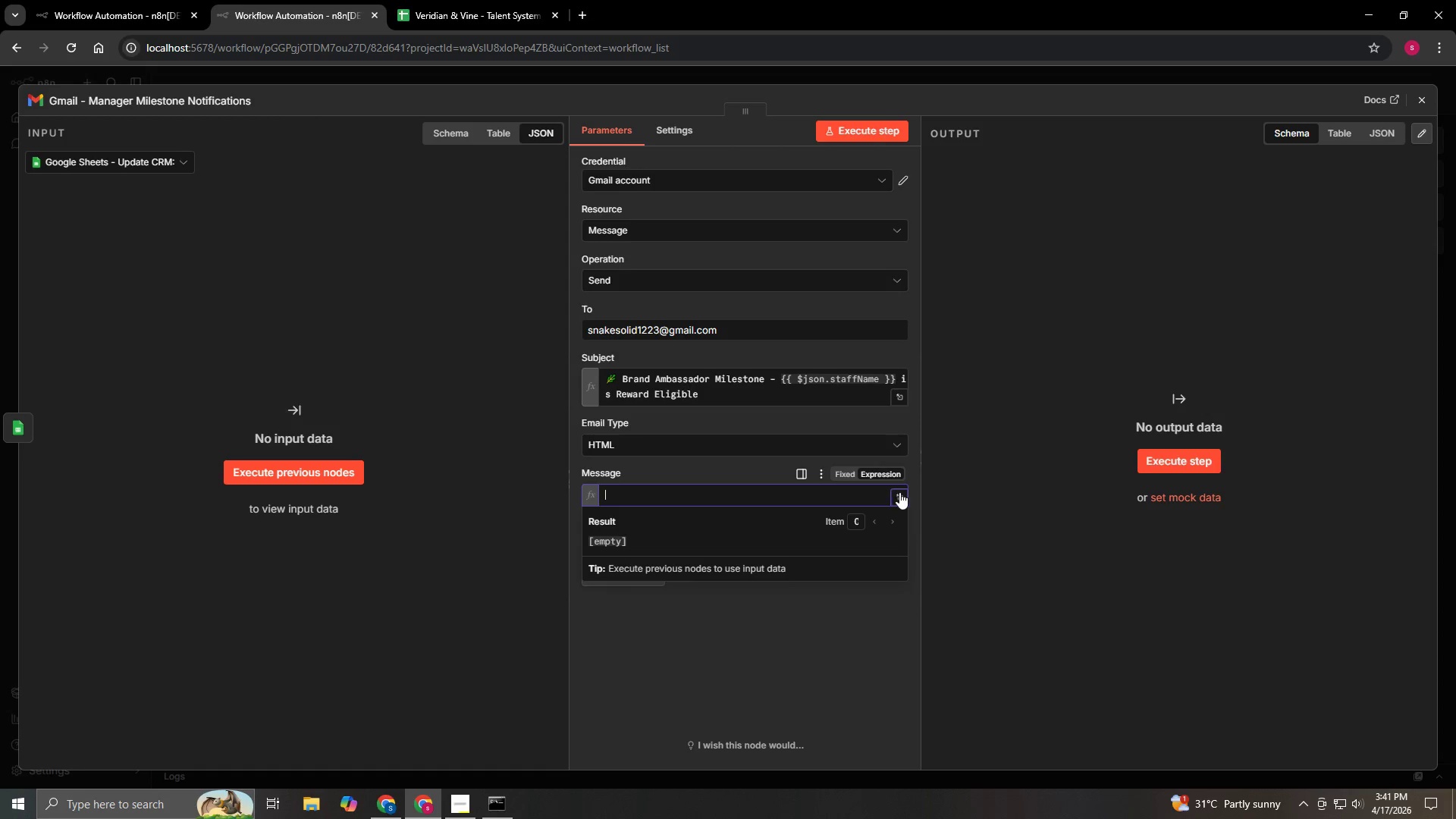 
left_click([899, 492])
 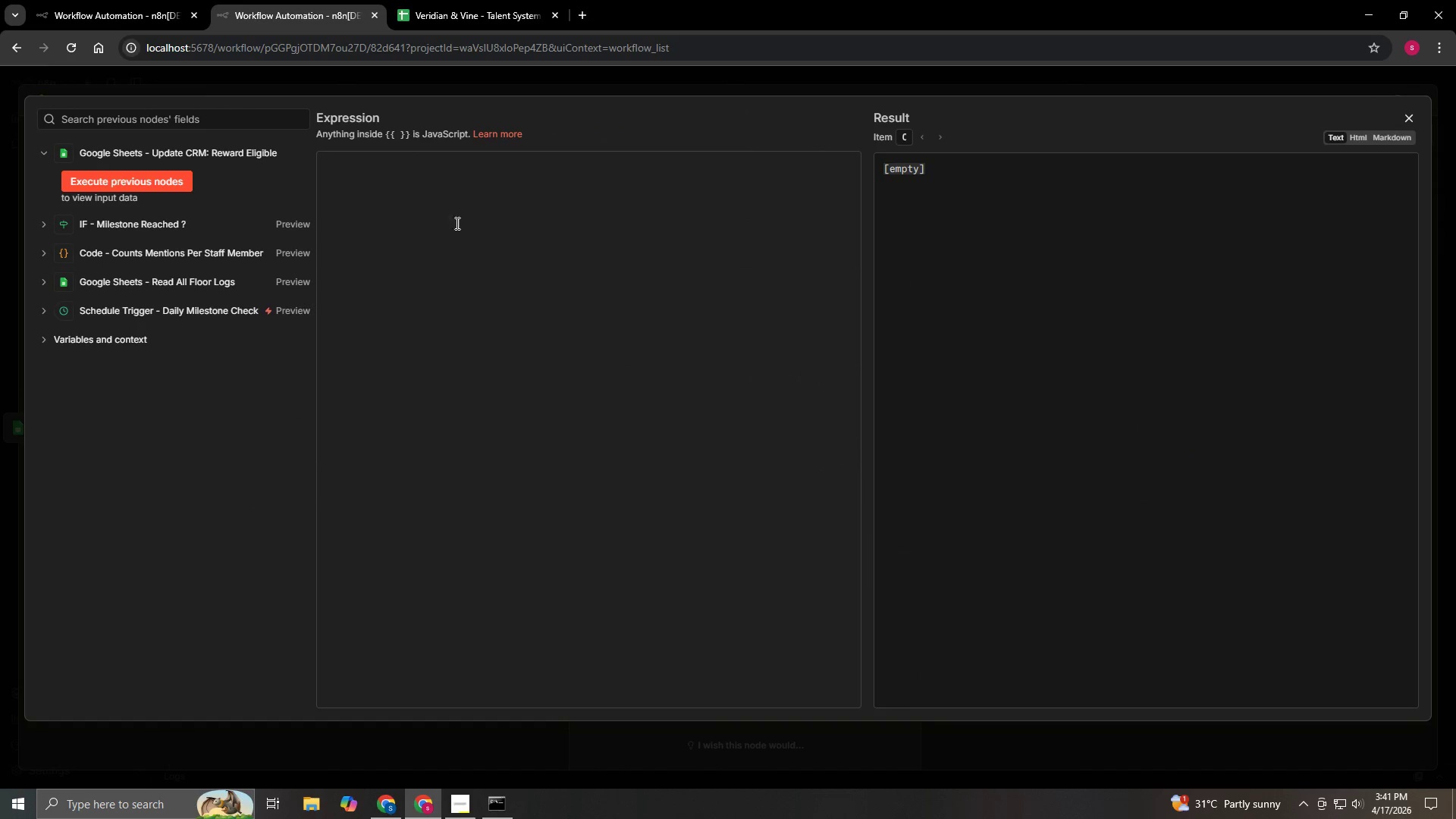 
left_click([409, 186])
 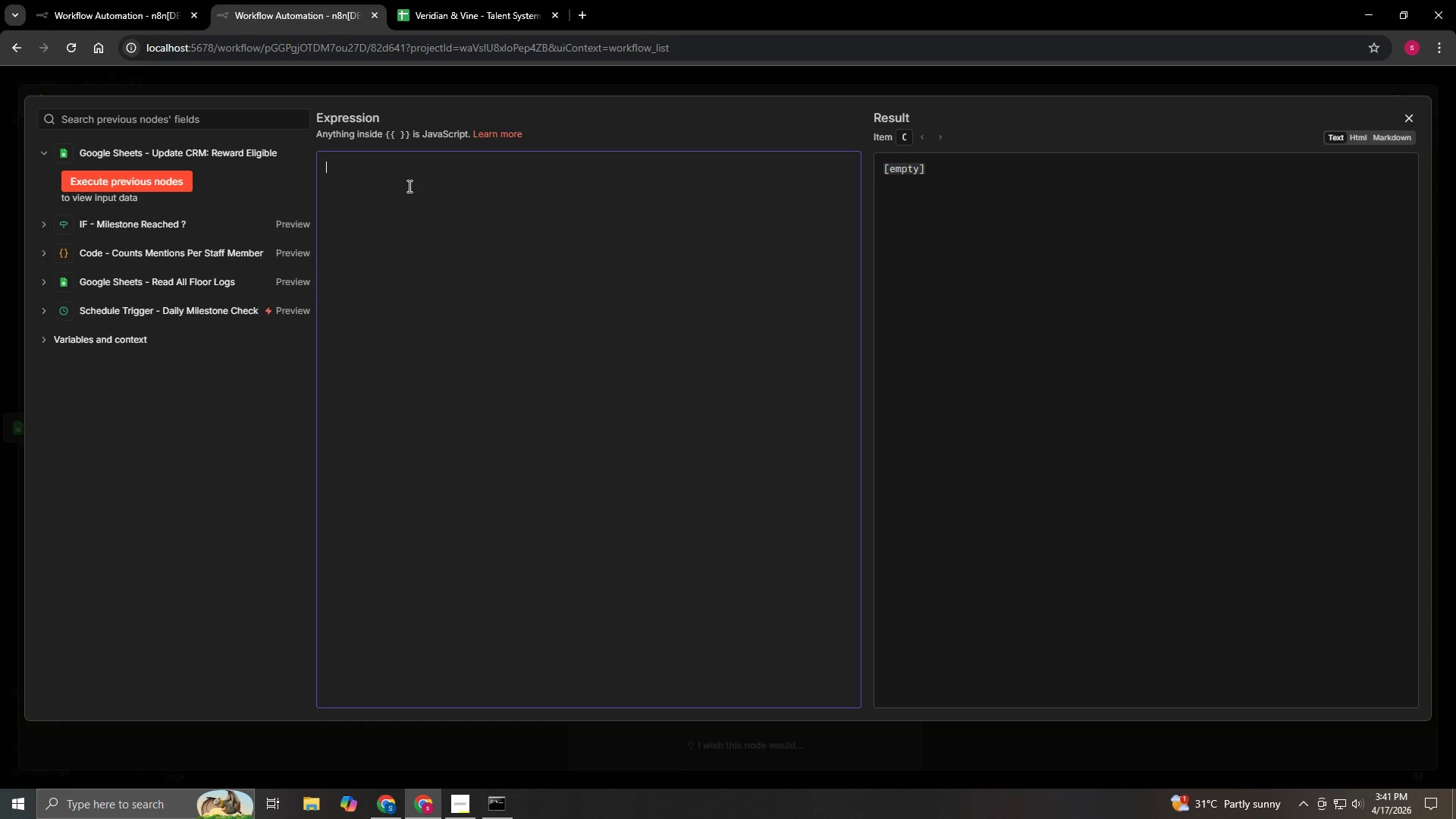 
wait(14.81)
 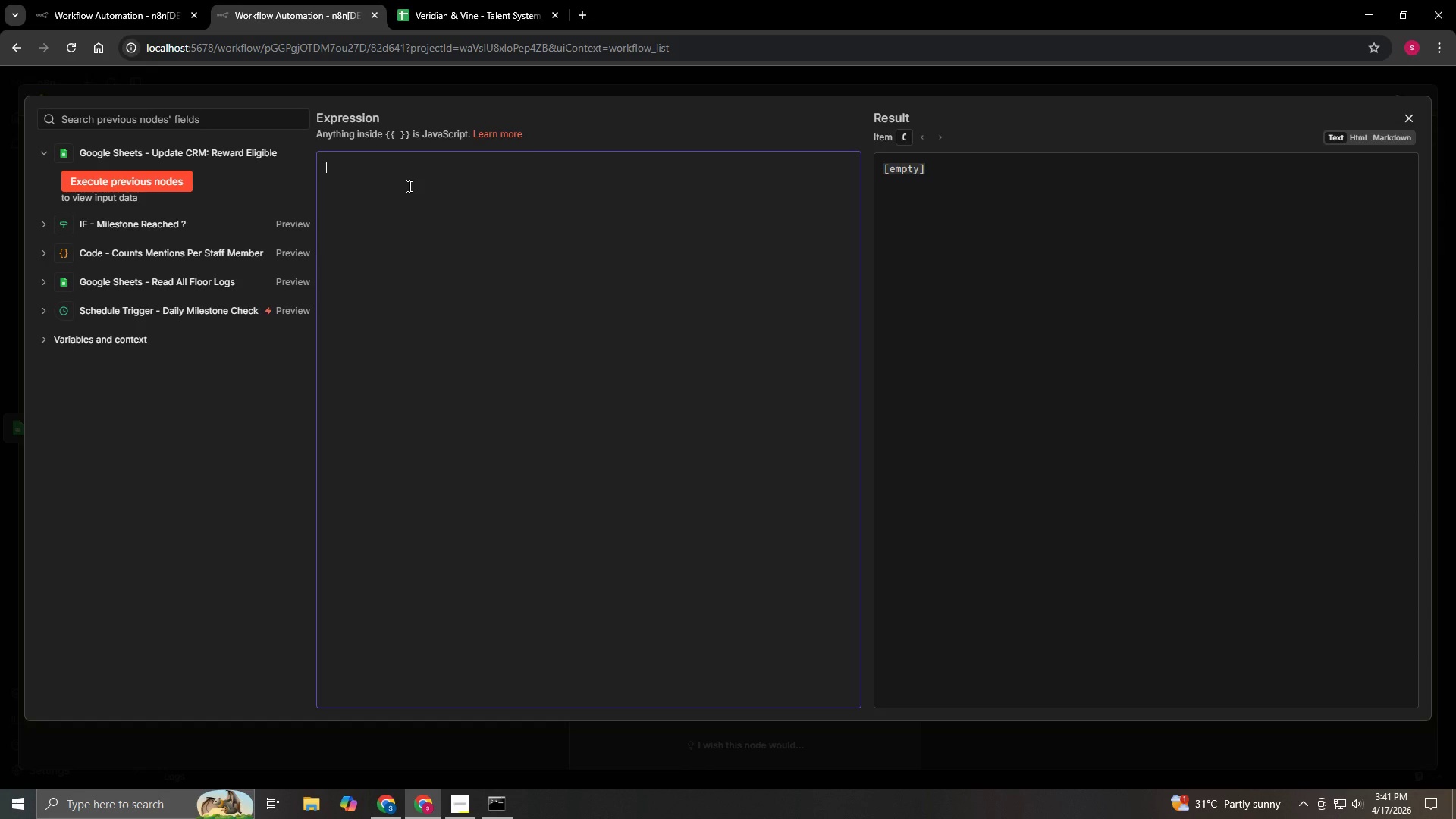 
left_click([408, 186])
 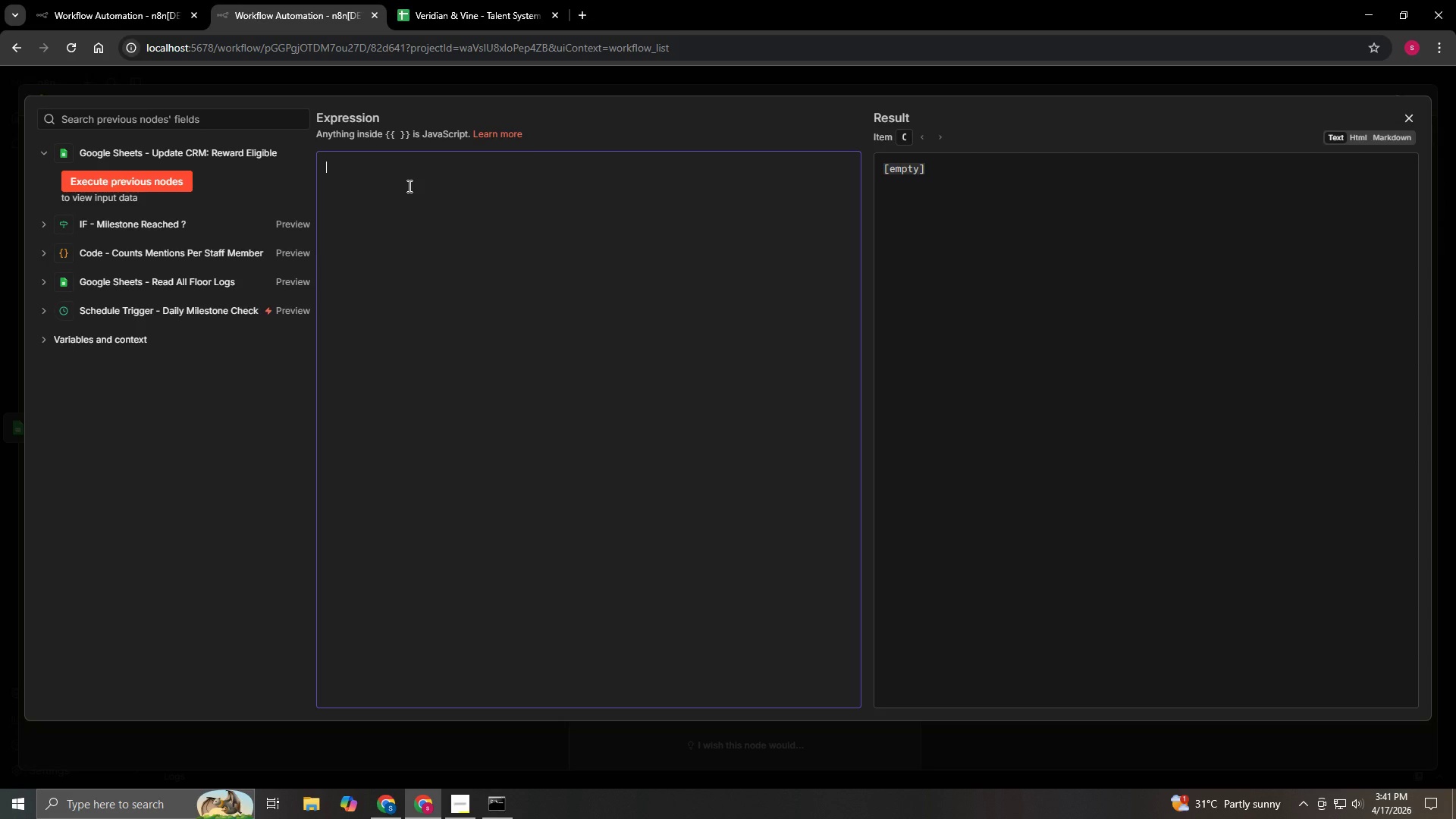 
type(<p>Hi,</p>)
 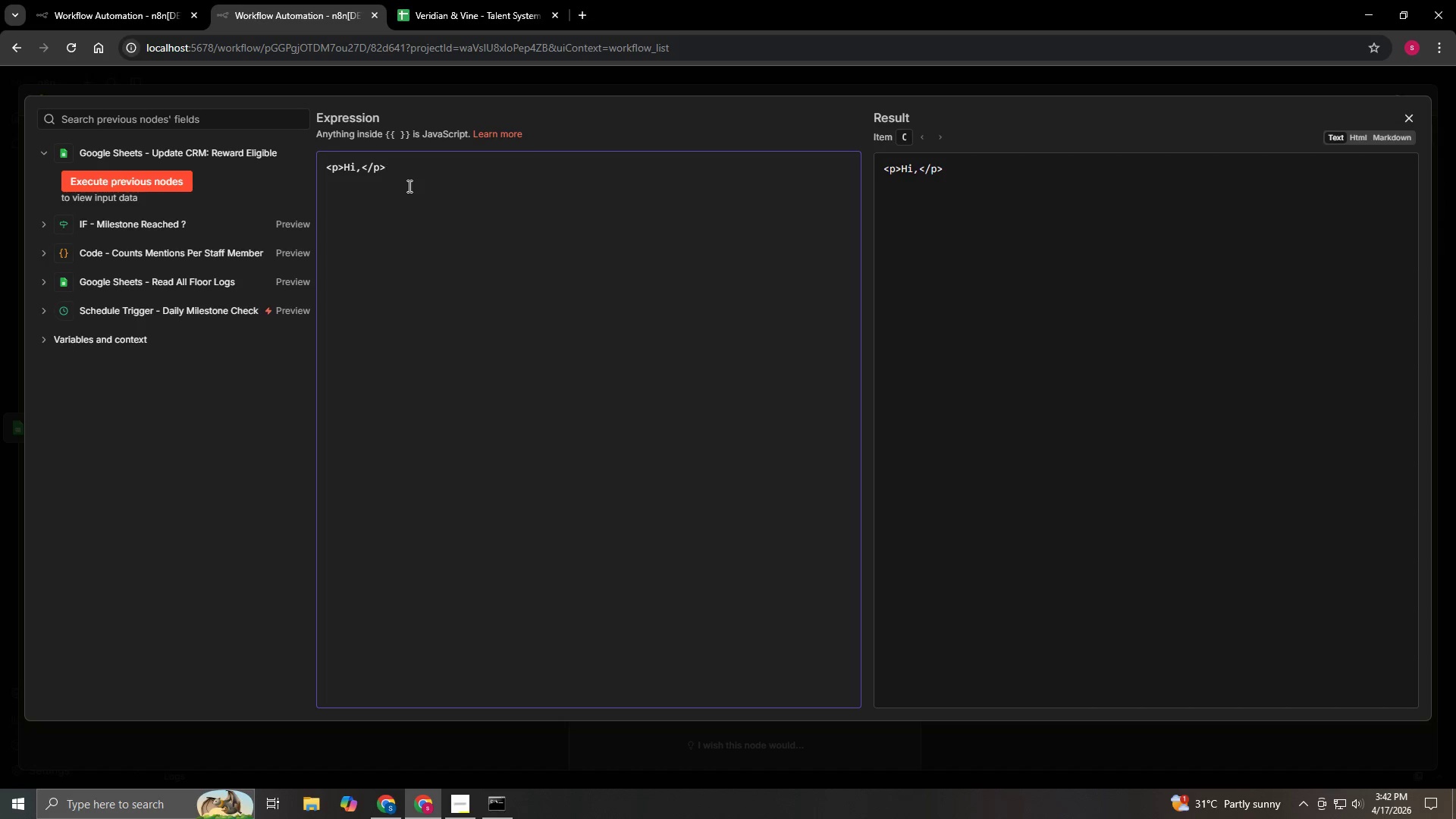 
key(Enter)
 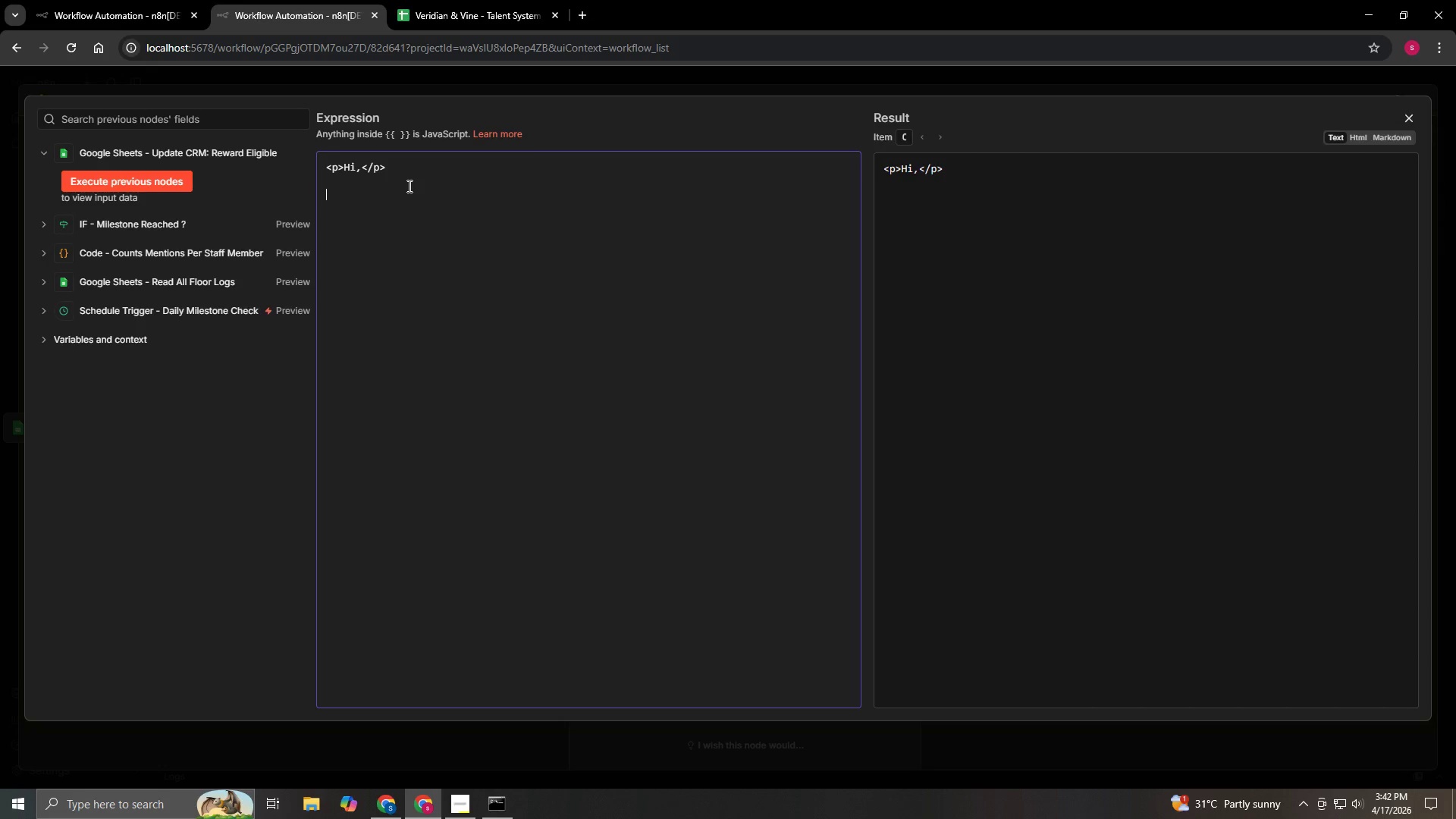 
key(Enter)
 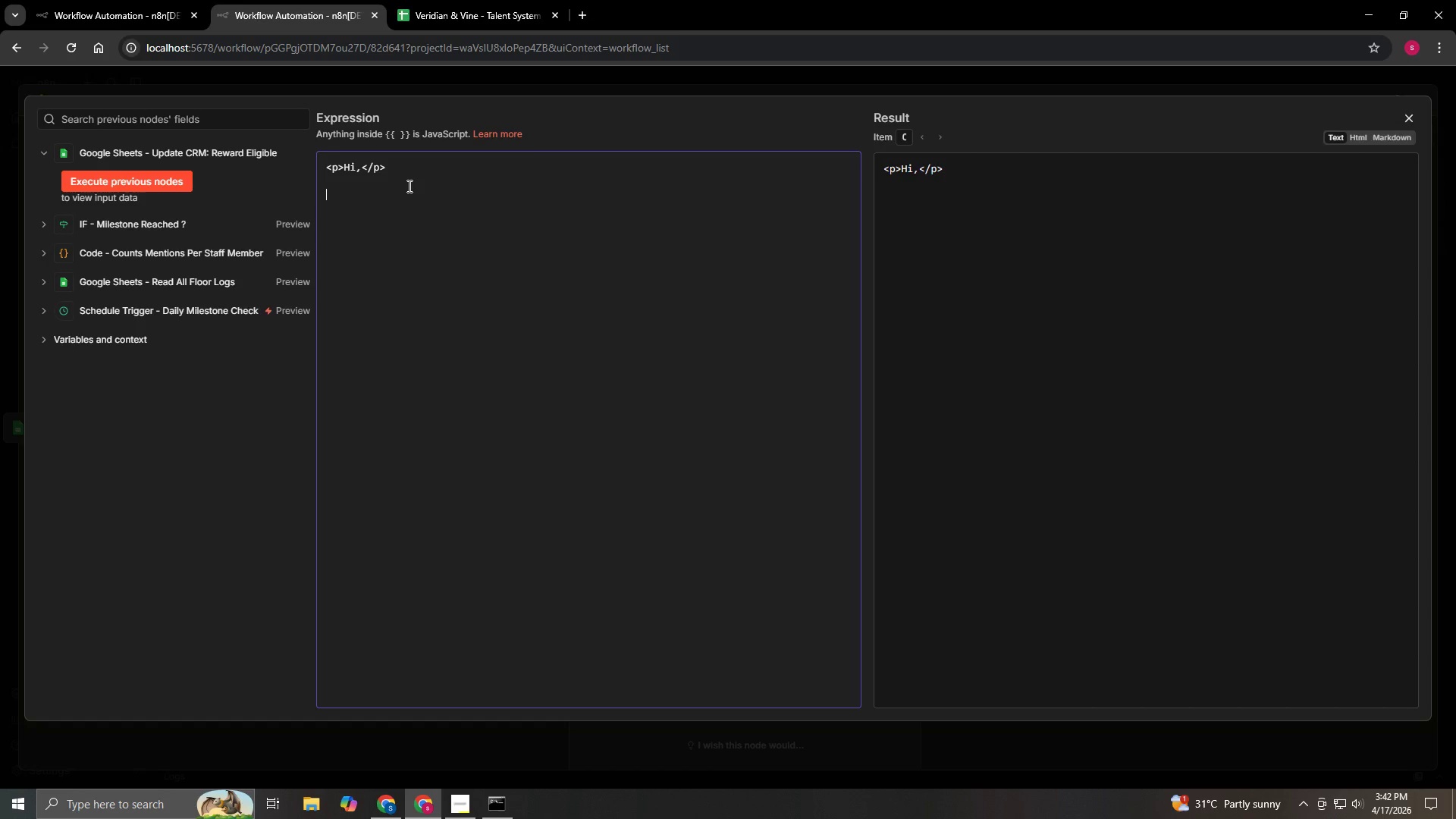 
type(<p>A staff member has reached the <strong>Brand Anbassador milestone</strong>)
 